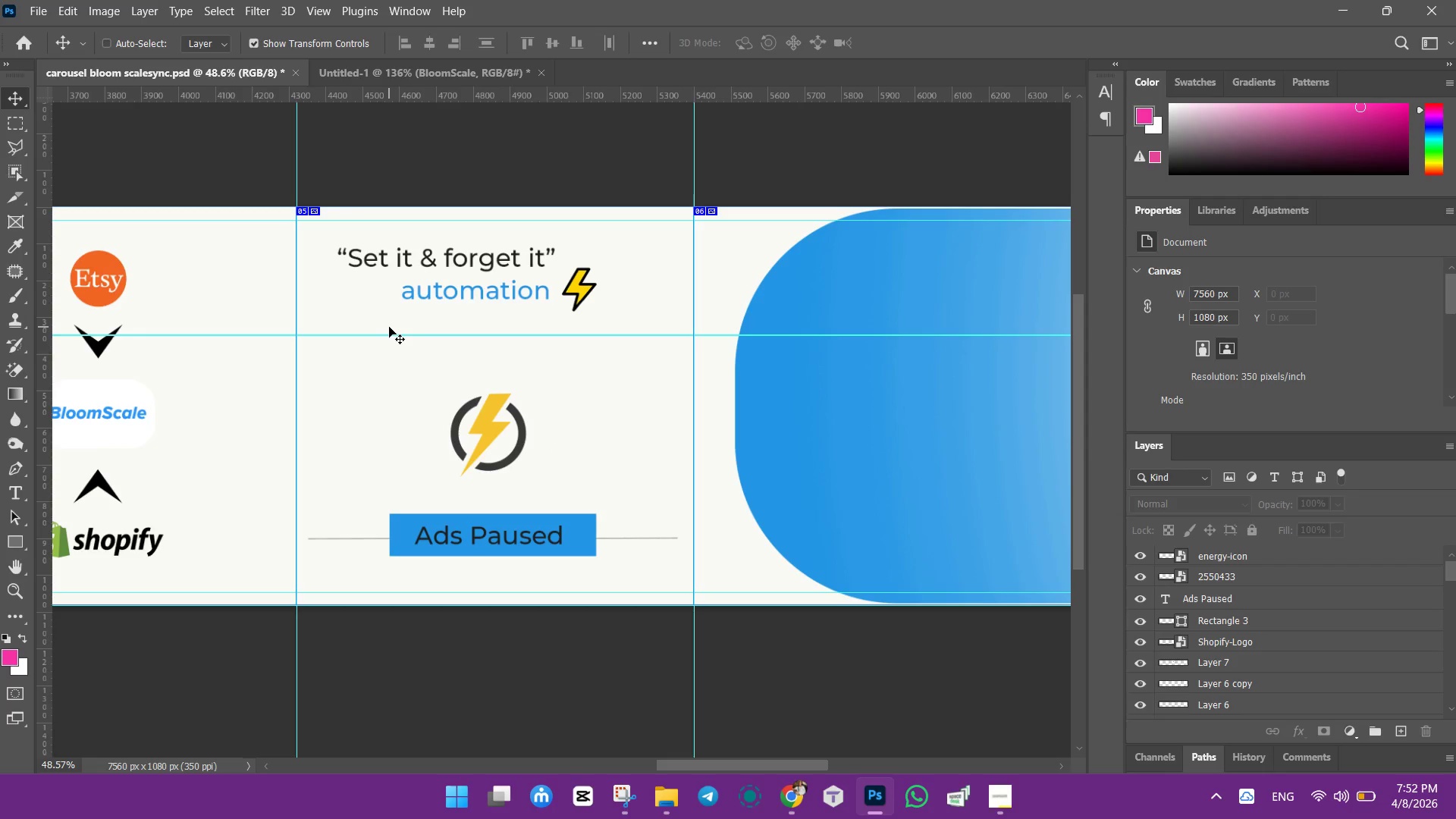 
key(Control+V)
 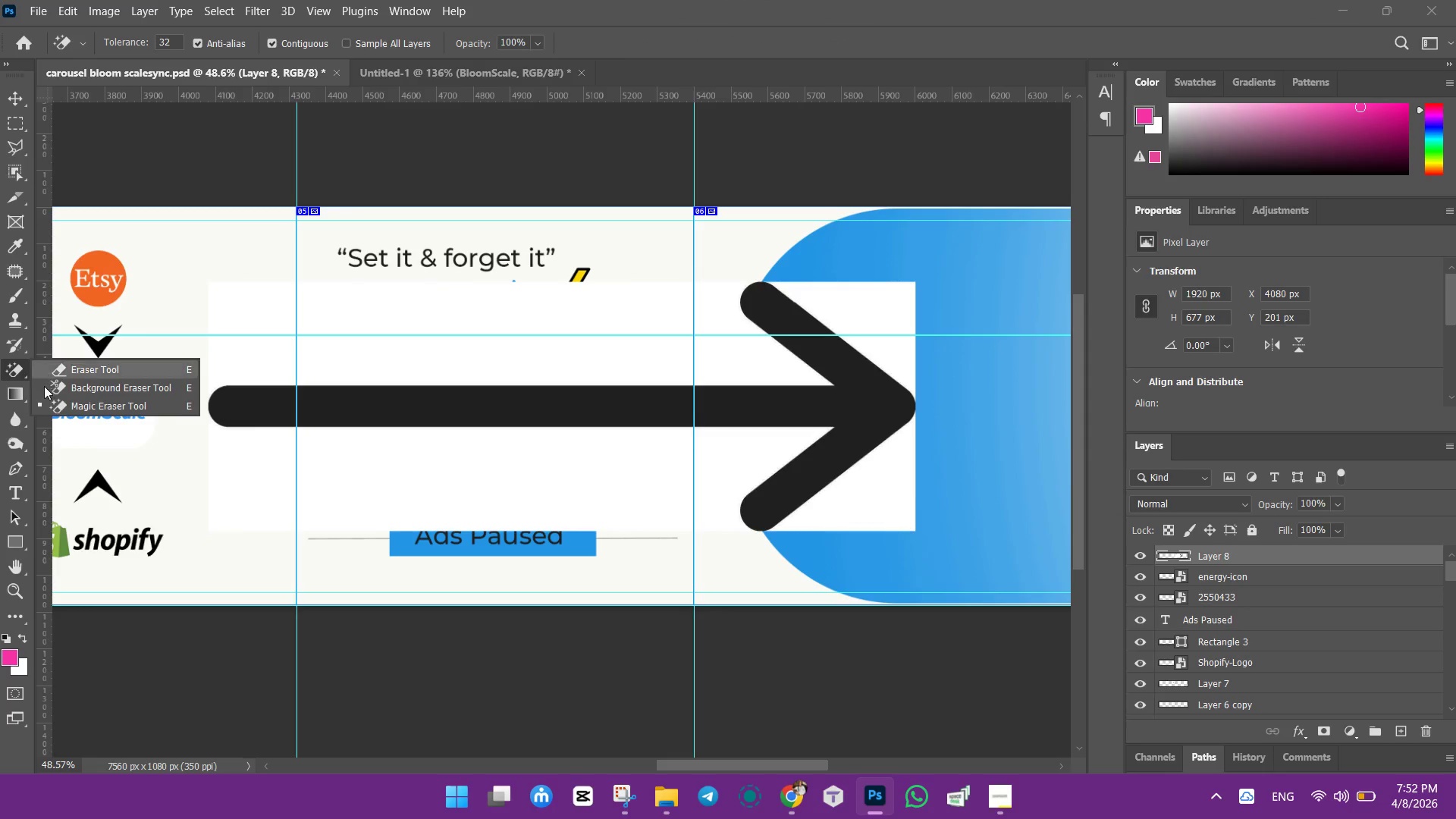 
wait(5.69)
 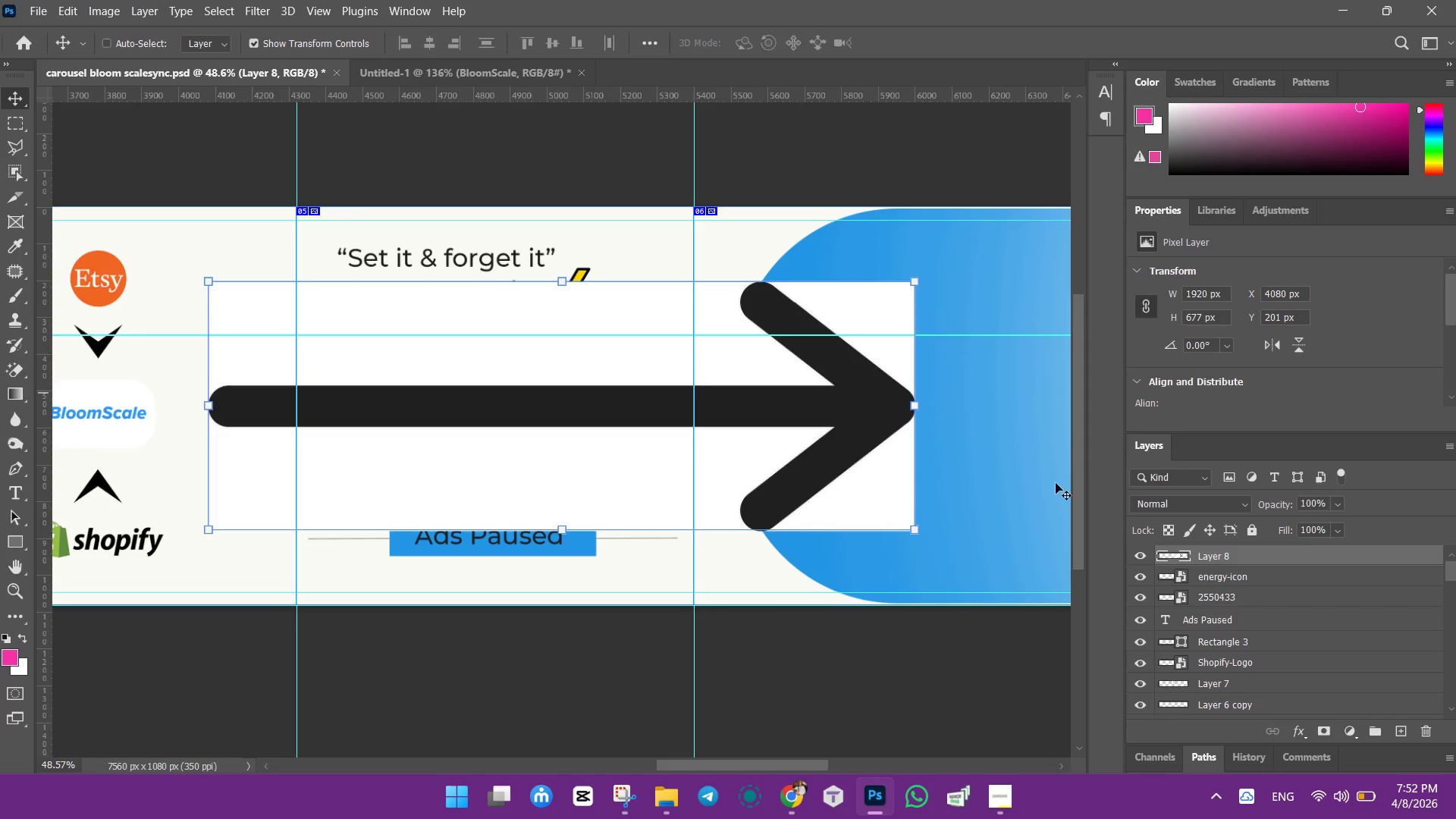 
left_click([421, 341])
 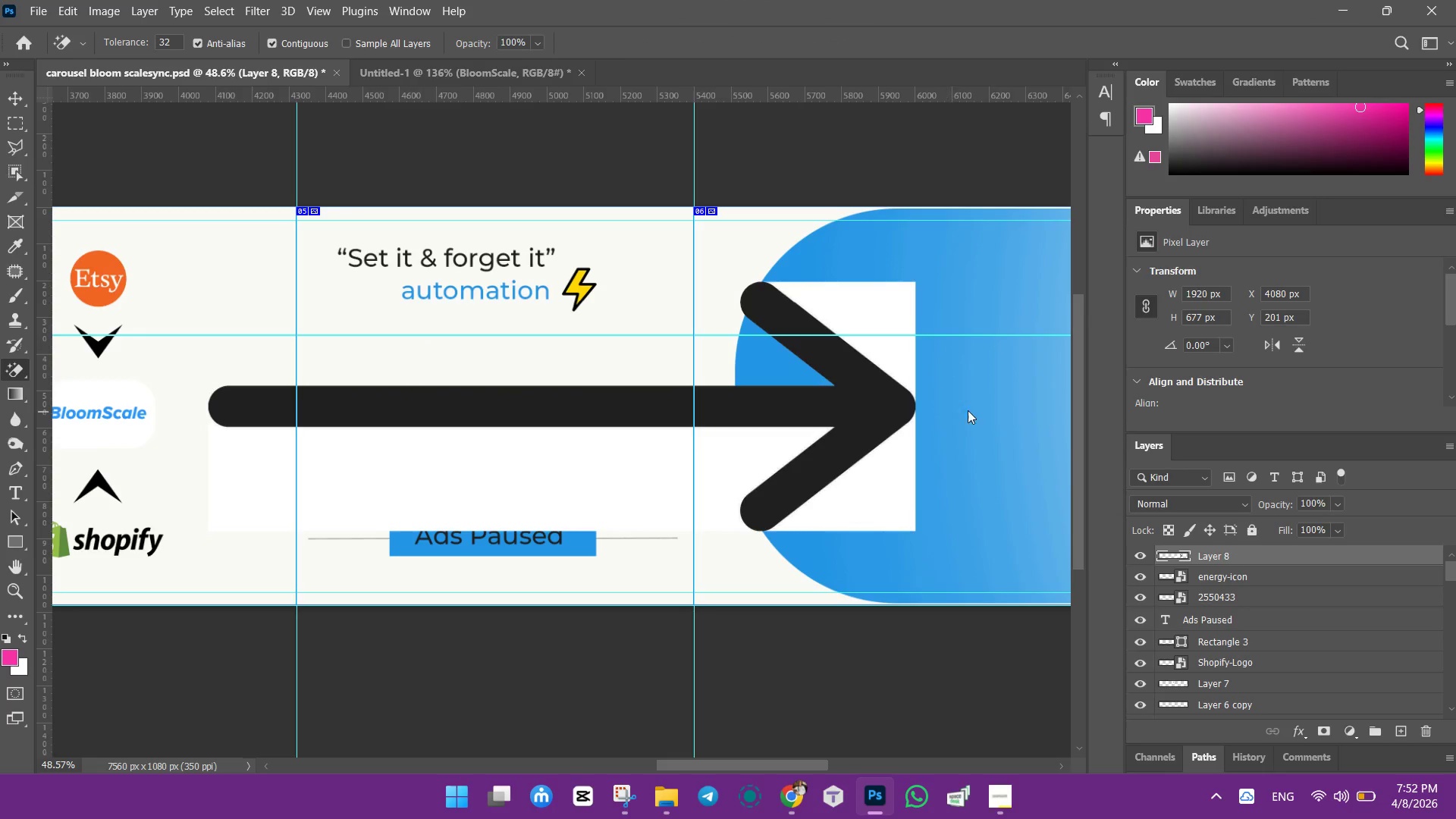 
left_click([899, 312])
 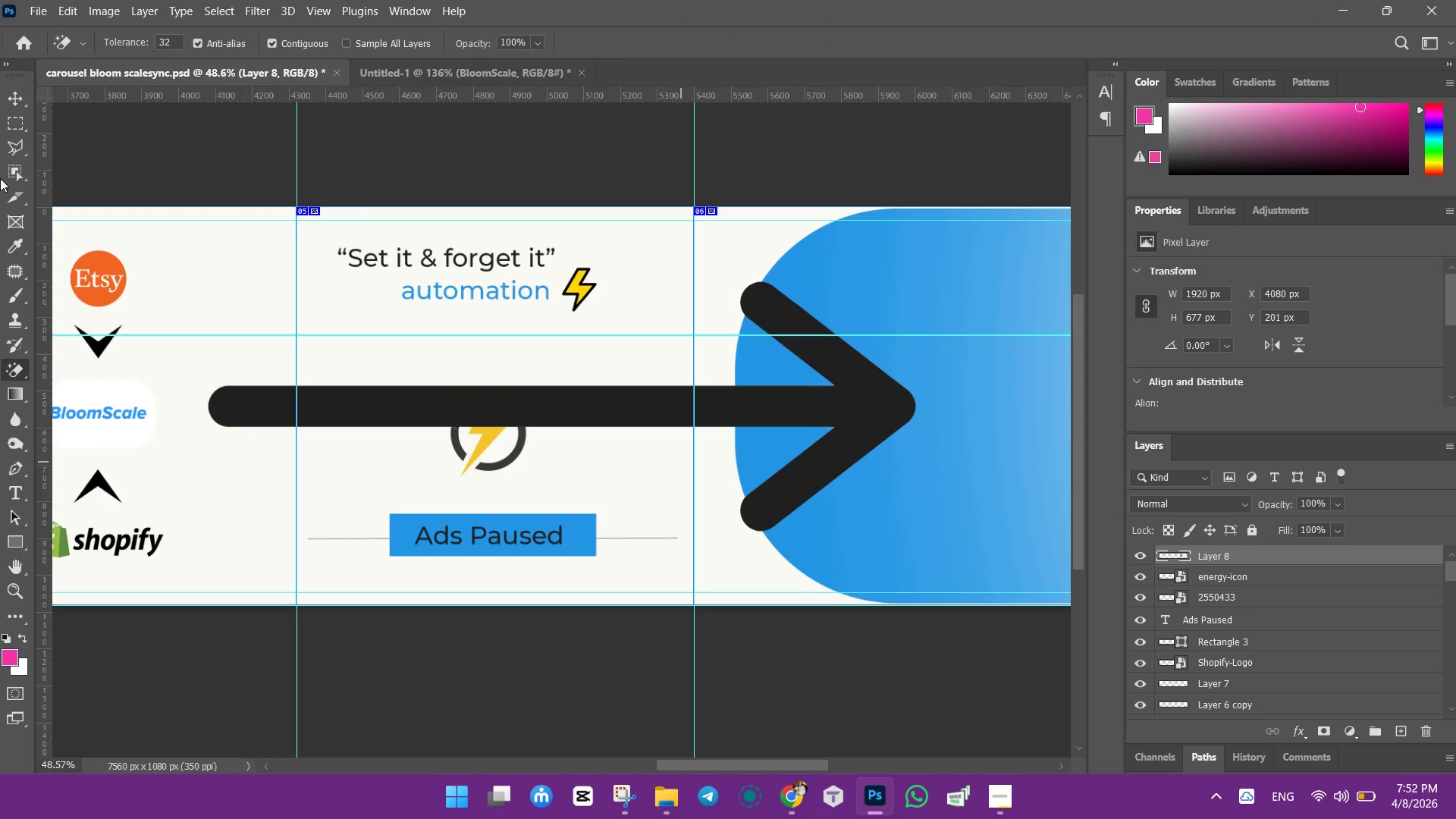 
left_click([17, 94])
 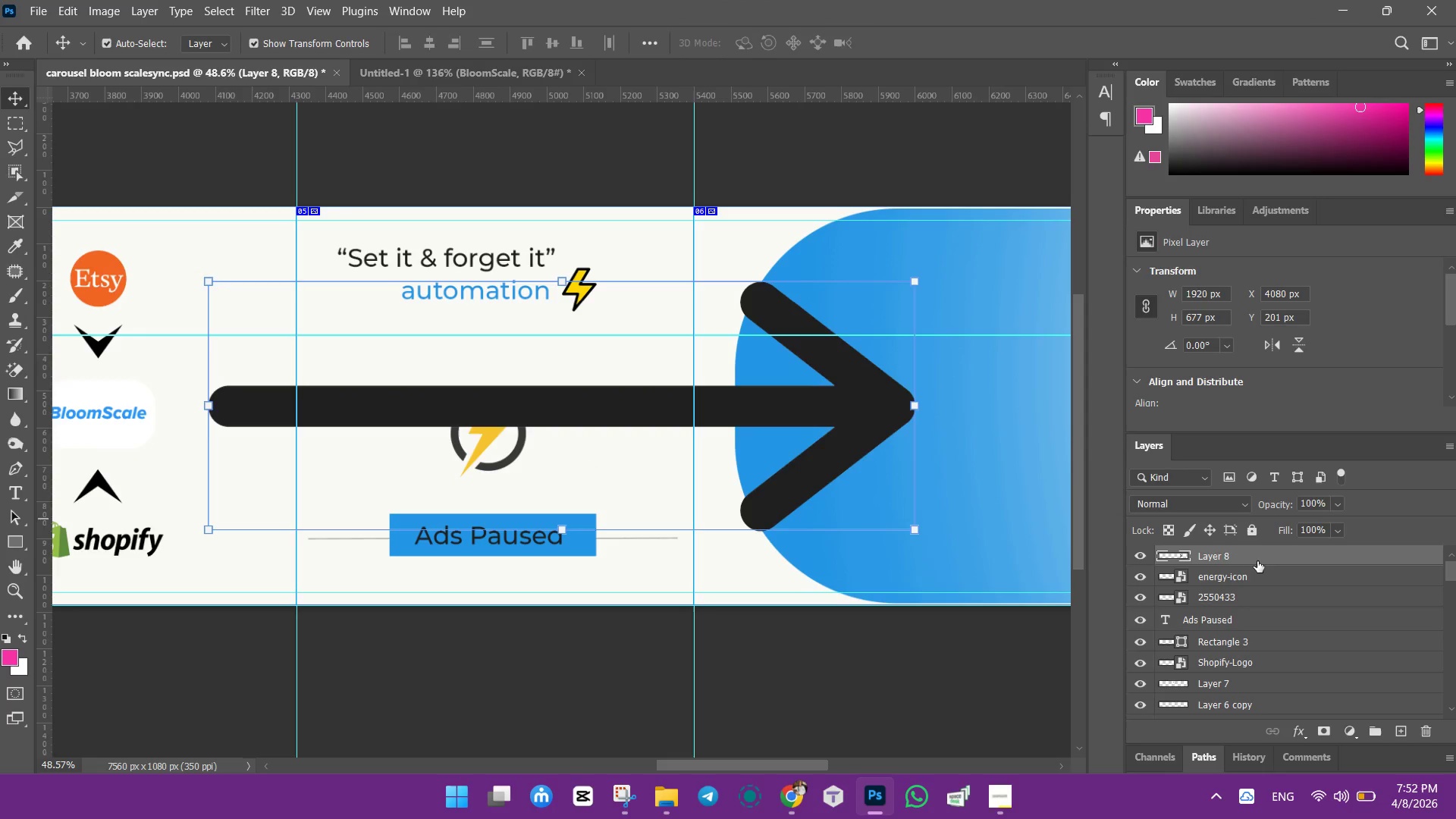 
left_click_drag(start_coordinate=[1256, 557], to_coordinate=[1256, 579])
 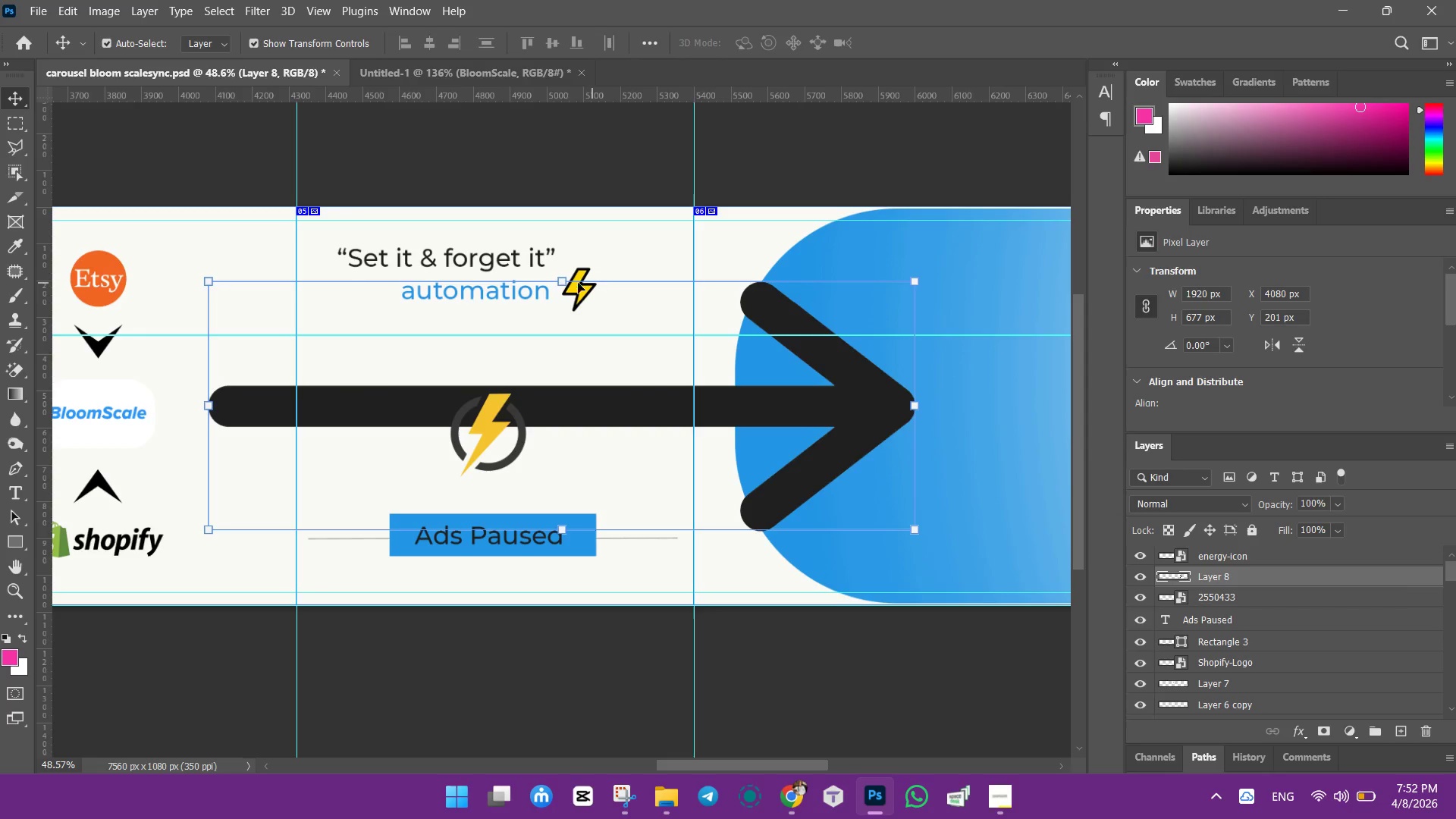 
left_click_drag(start_coordinate=[565, 280], to_coordinate=[564, 340])
 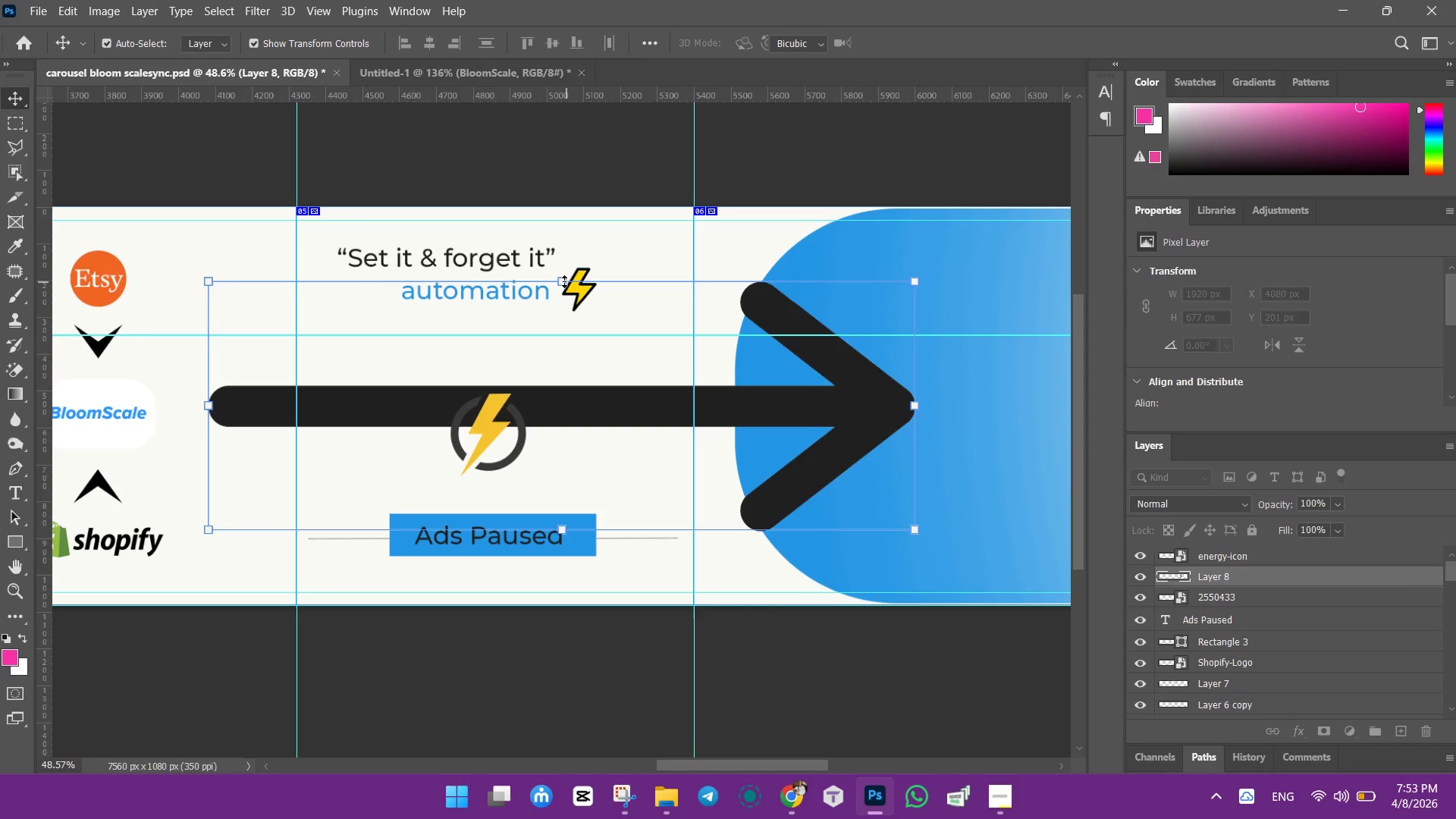 
left_click_drag(start_coordinate=[564, 281], to_coordinate=[557, 449])
 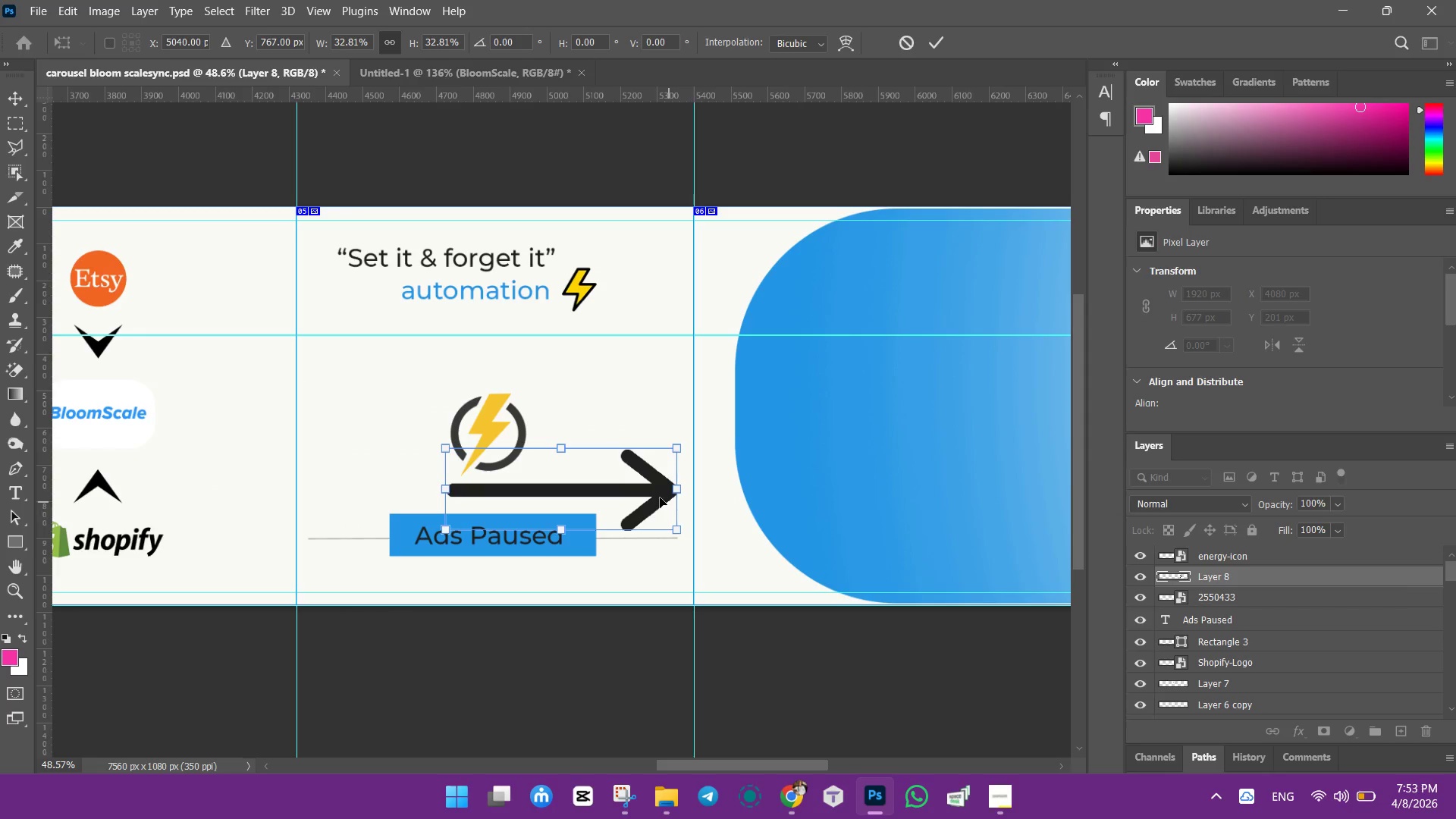 
left_click_drag(start_coordinate=[656, 497], to_coordinate=[588, 435])
 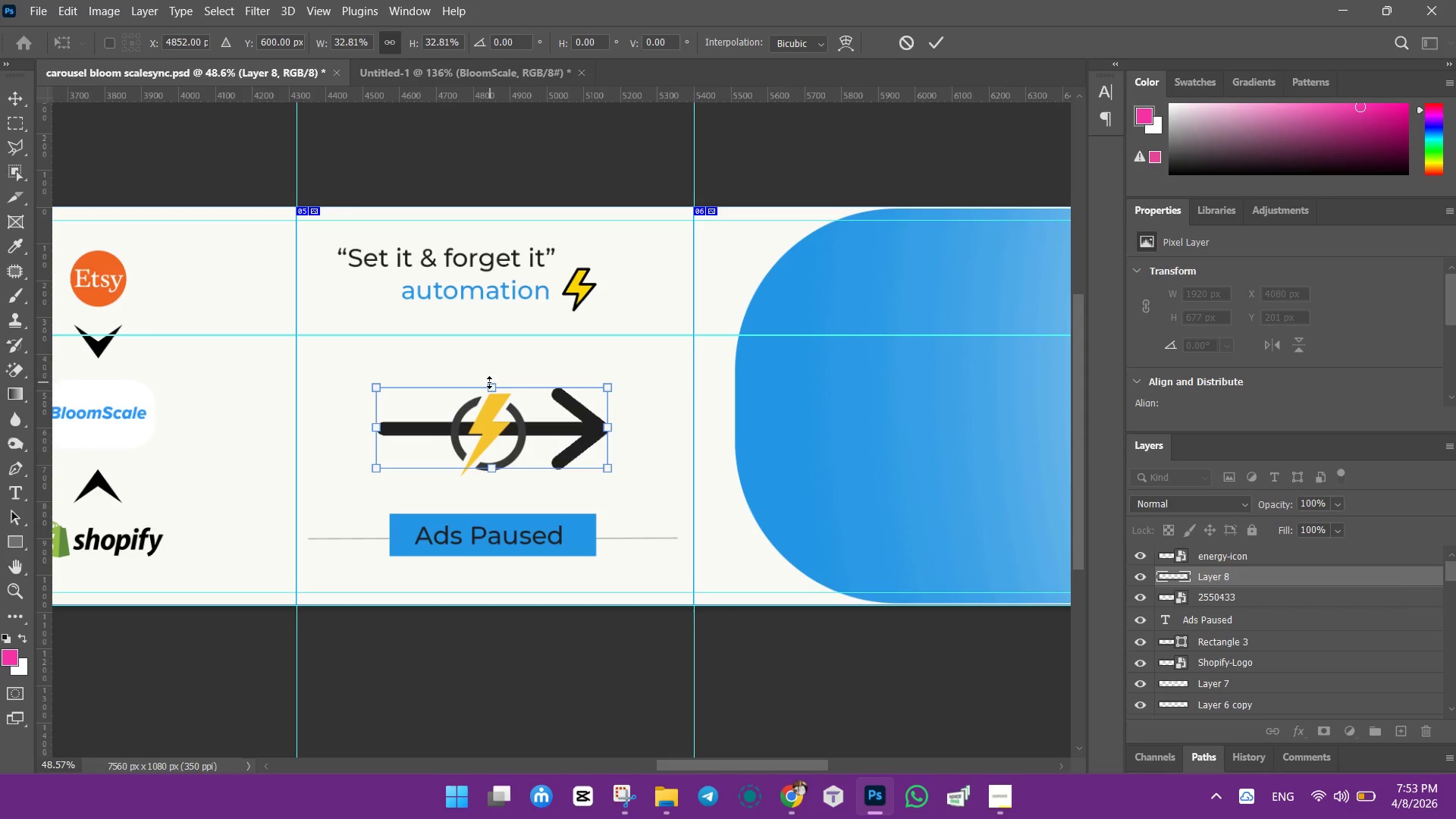 
left_click_drag(start_coordinate=[489, 382], to_coordinate=[488, 410])
 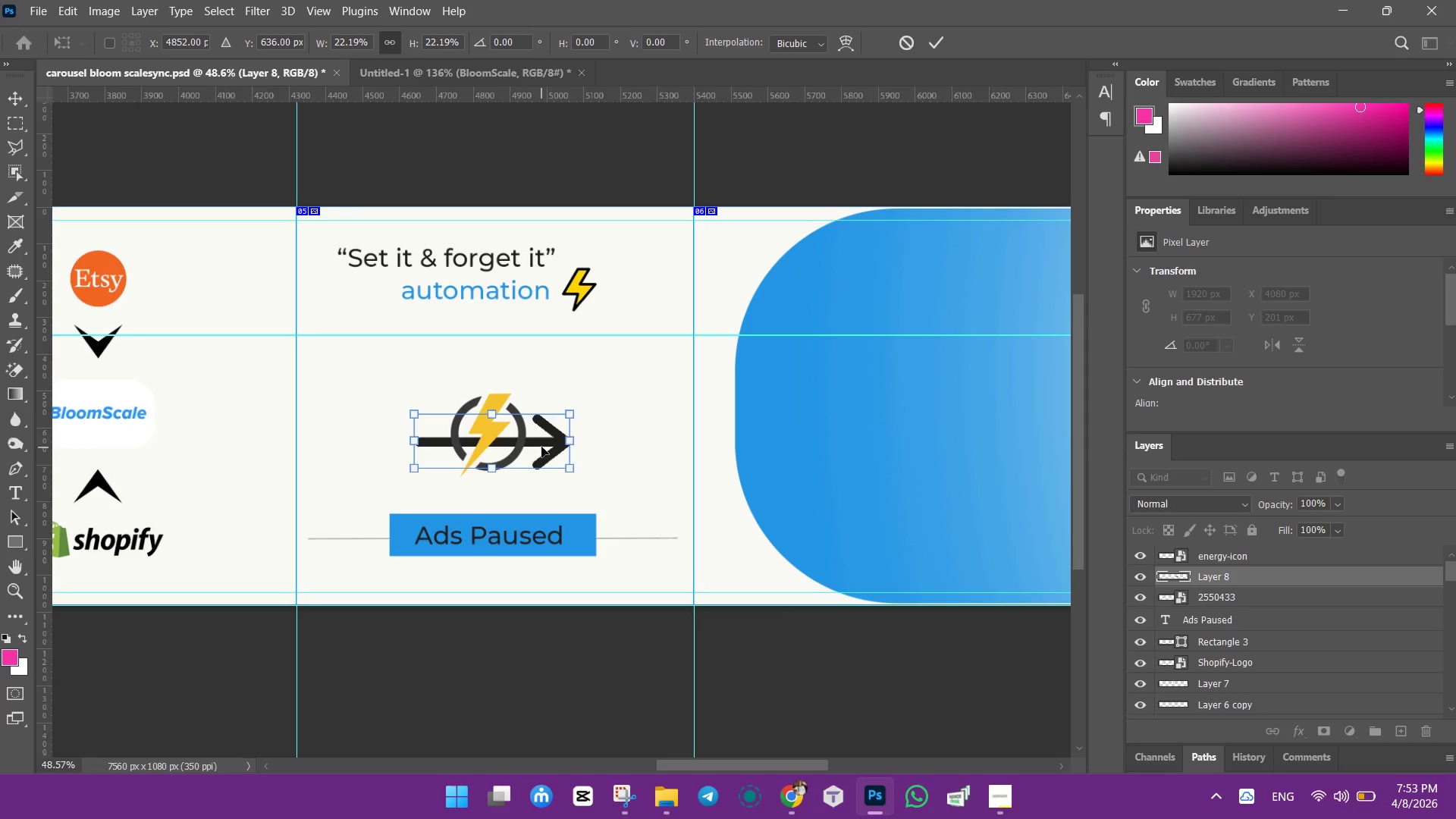 
left_click_drag(start_coordinate=[541, 447], to_coordinate=[541, 435])
 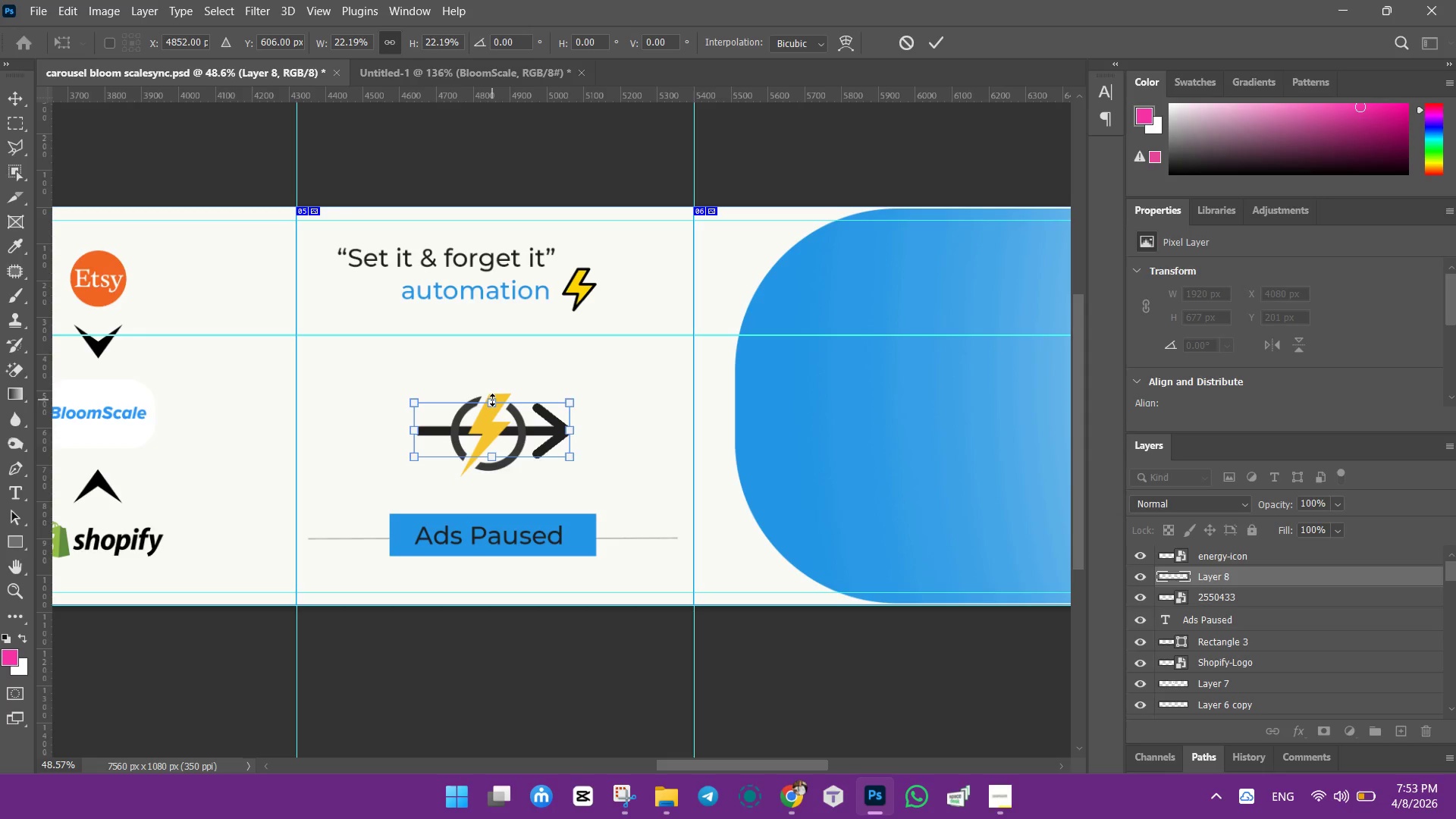 
left_click_drag(start_coordinate=[491, 400], to_coordinate=[486, 420])
 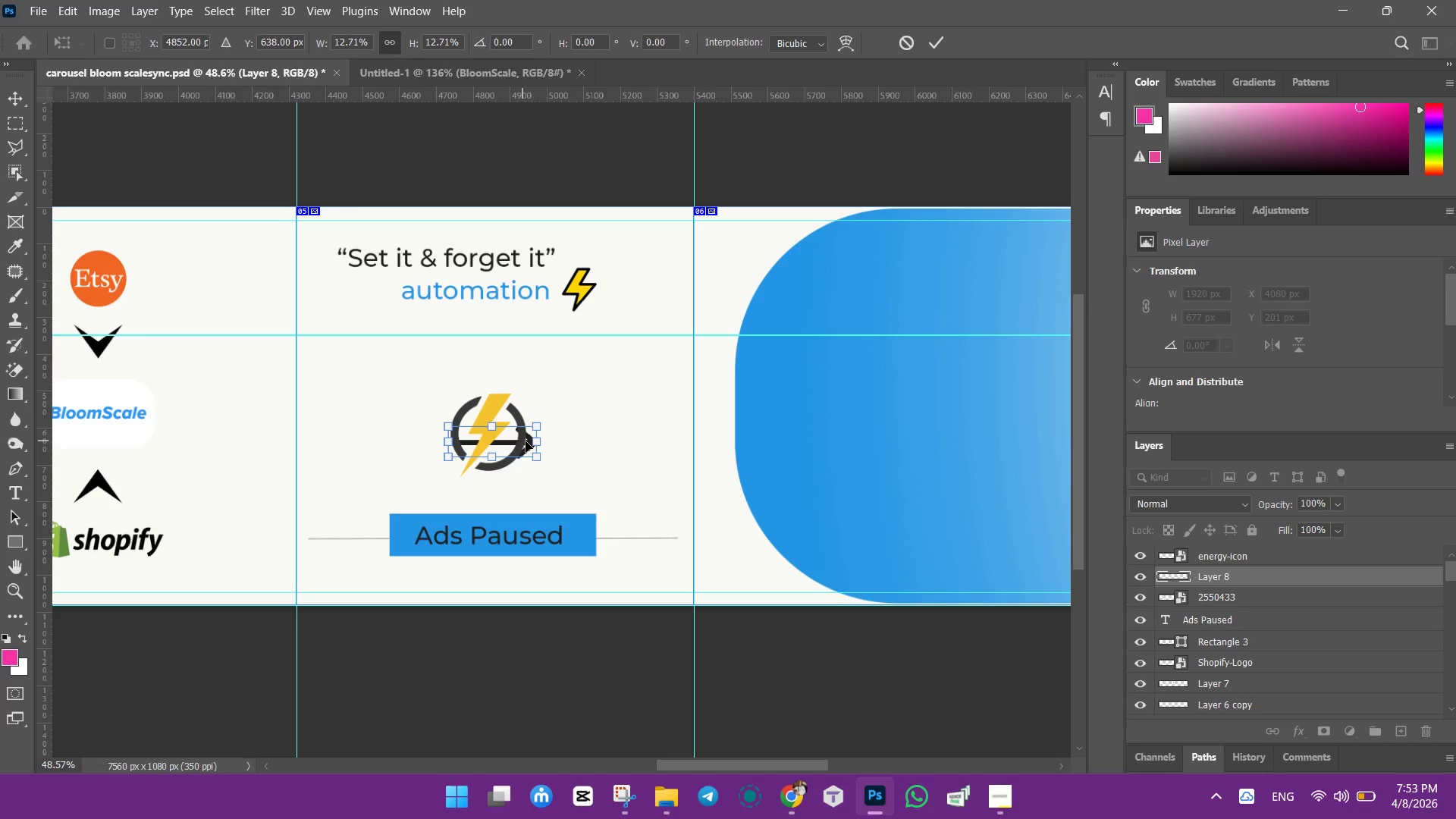 
left_click_drag(start_coordinate=[526, 441], to_coordinate=[571, 435])
 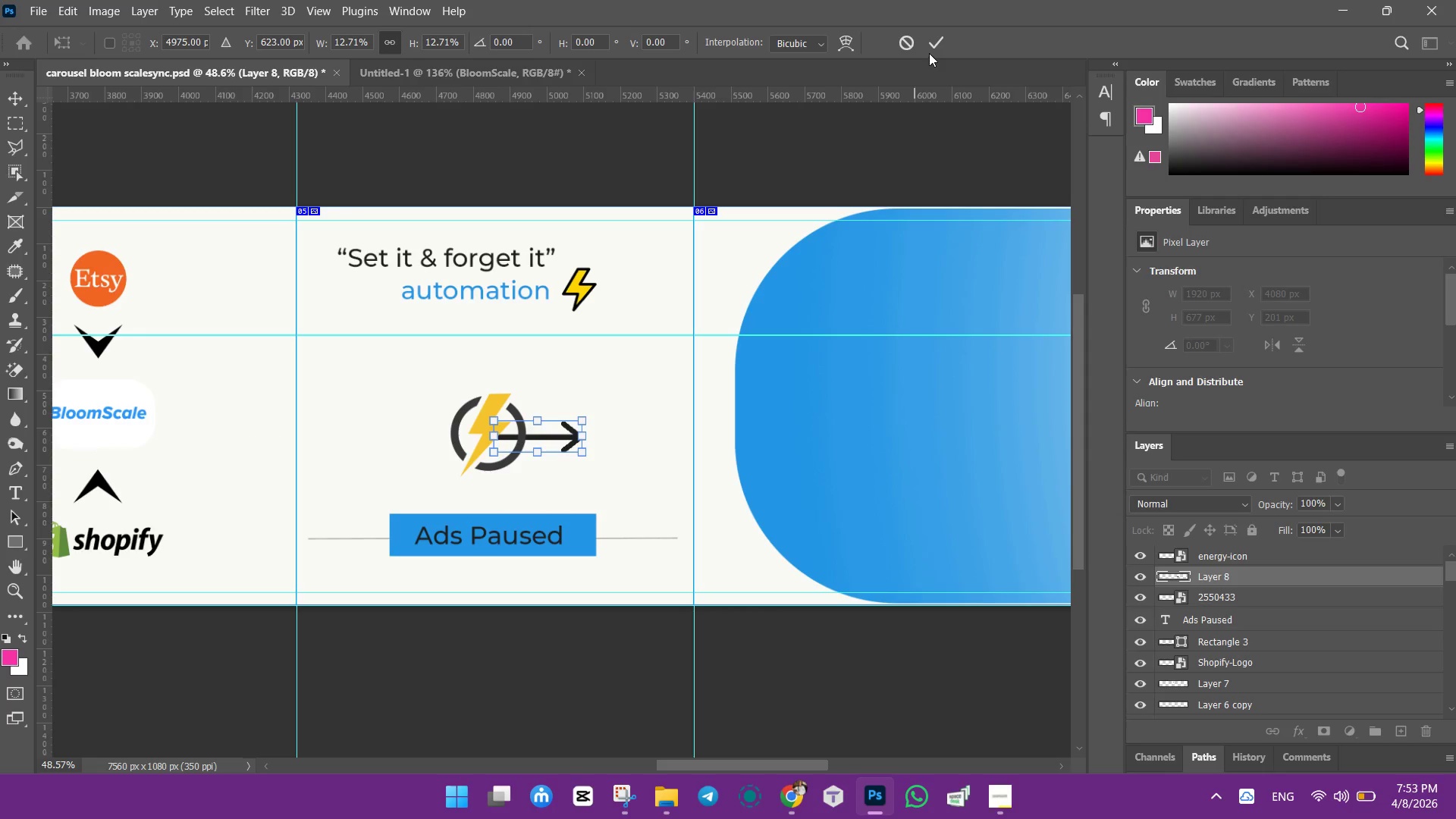 
left_click([938, 39])
 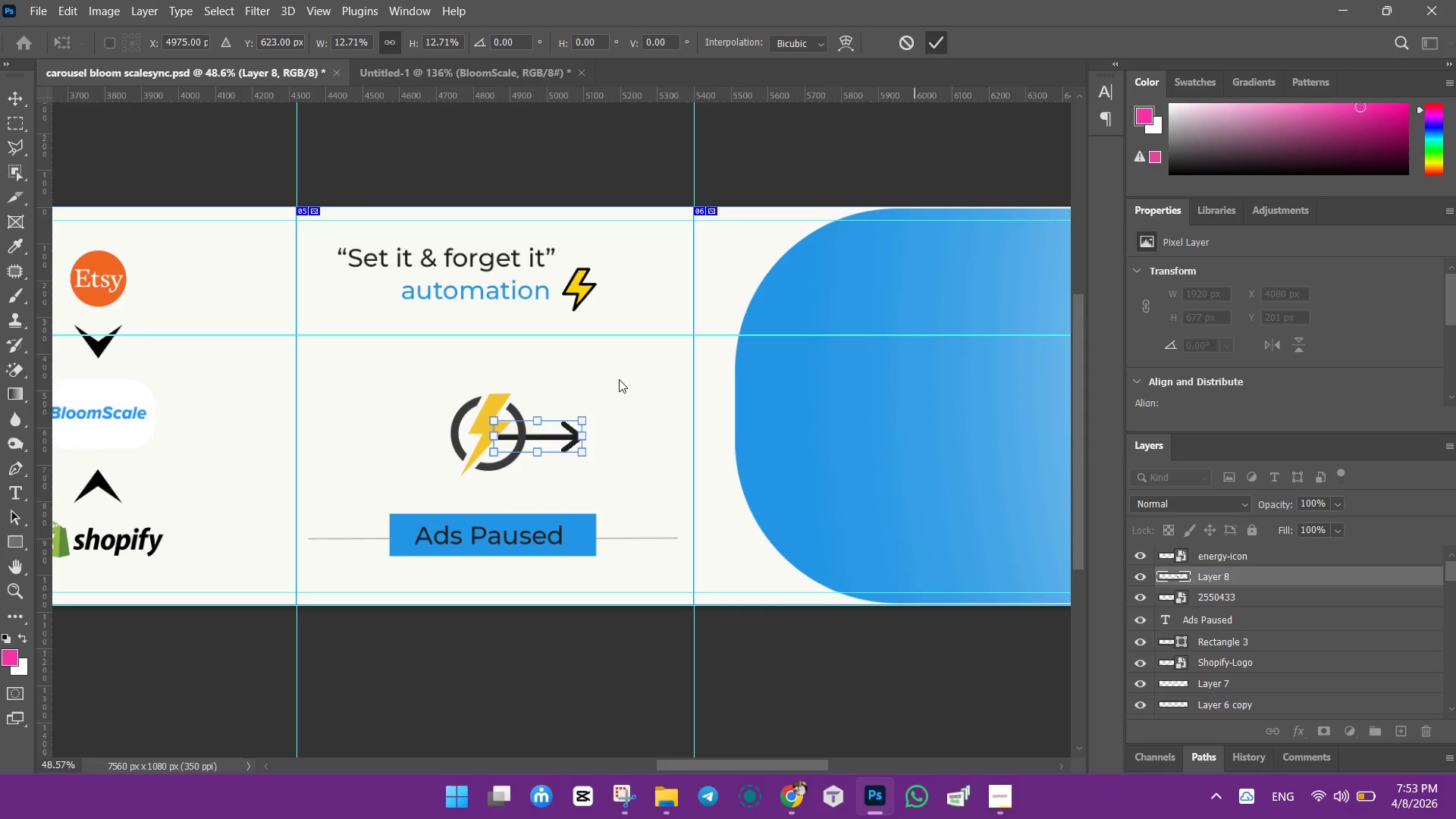 
left_click([619, 379])
 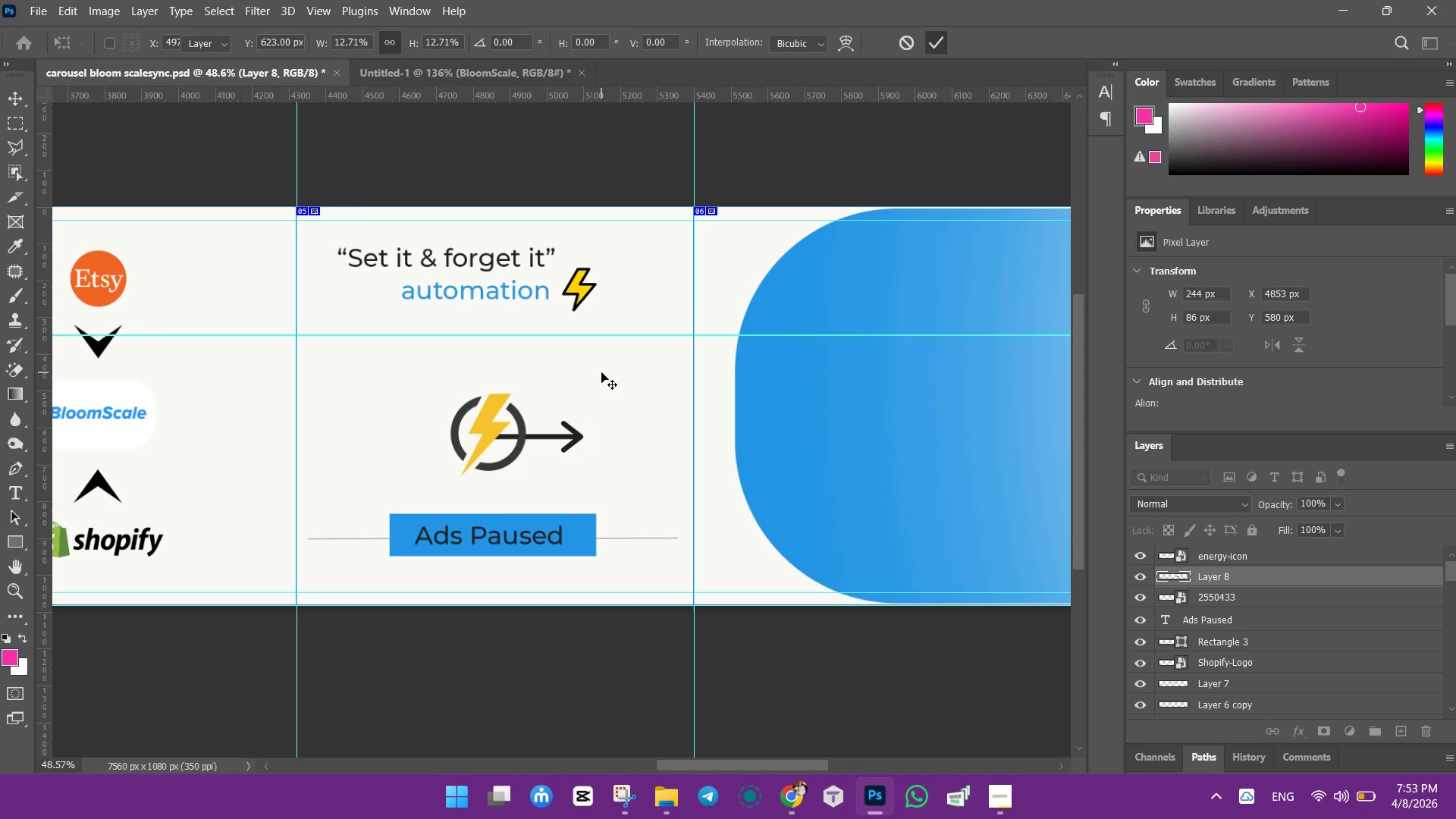 
left_click([601, 372])
 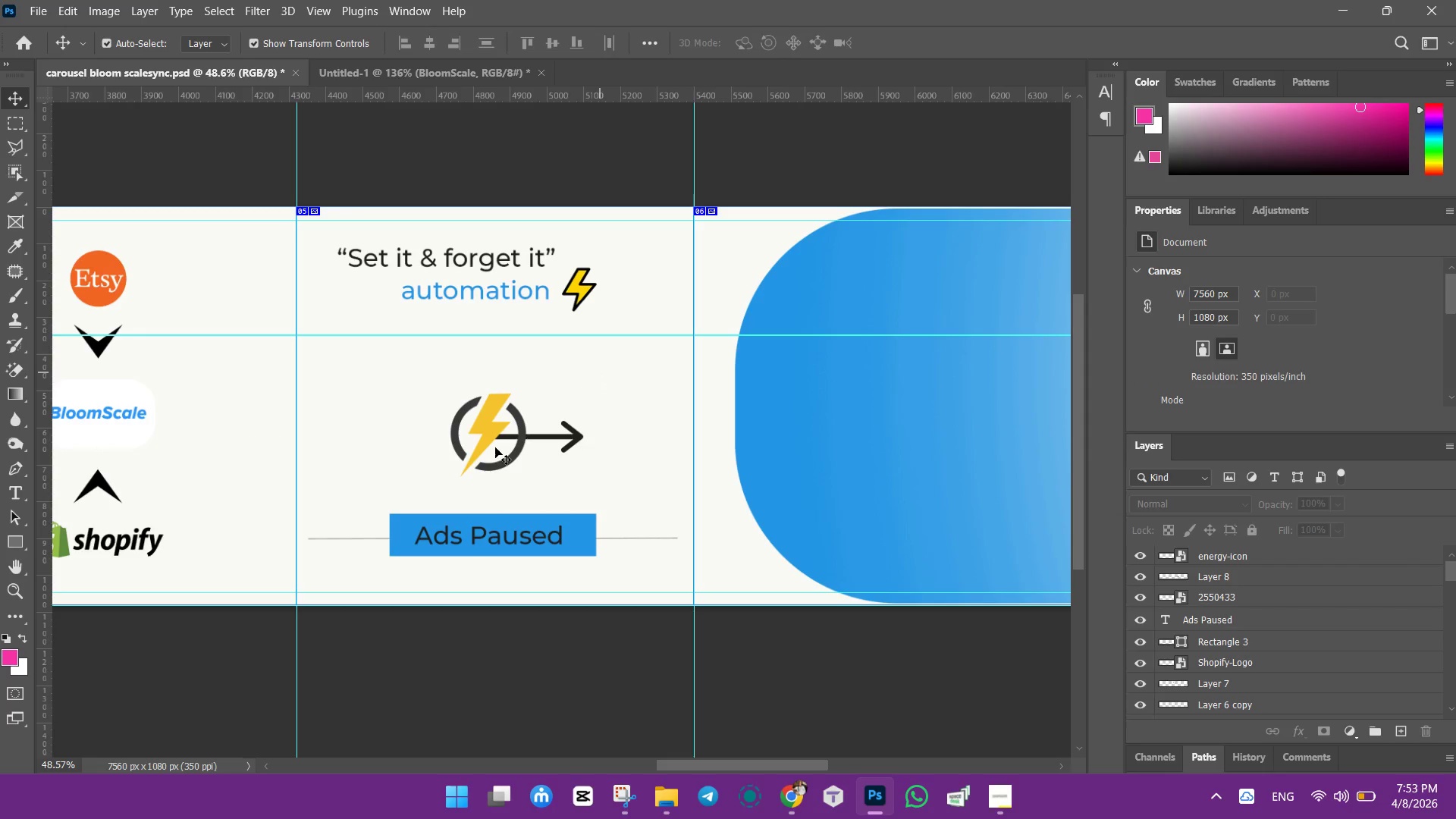 
hold_key(key=AltLeft, duration=1.51)
 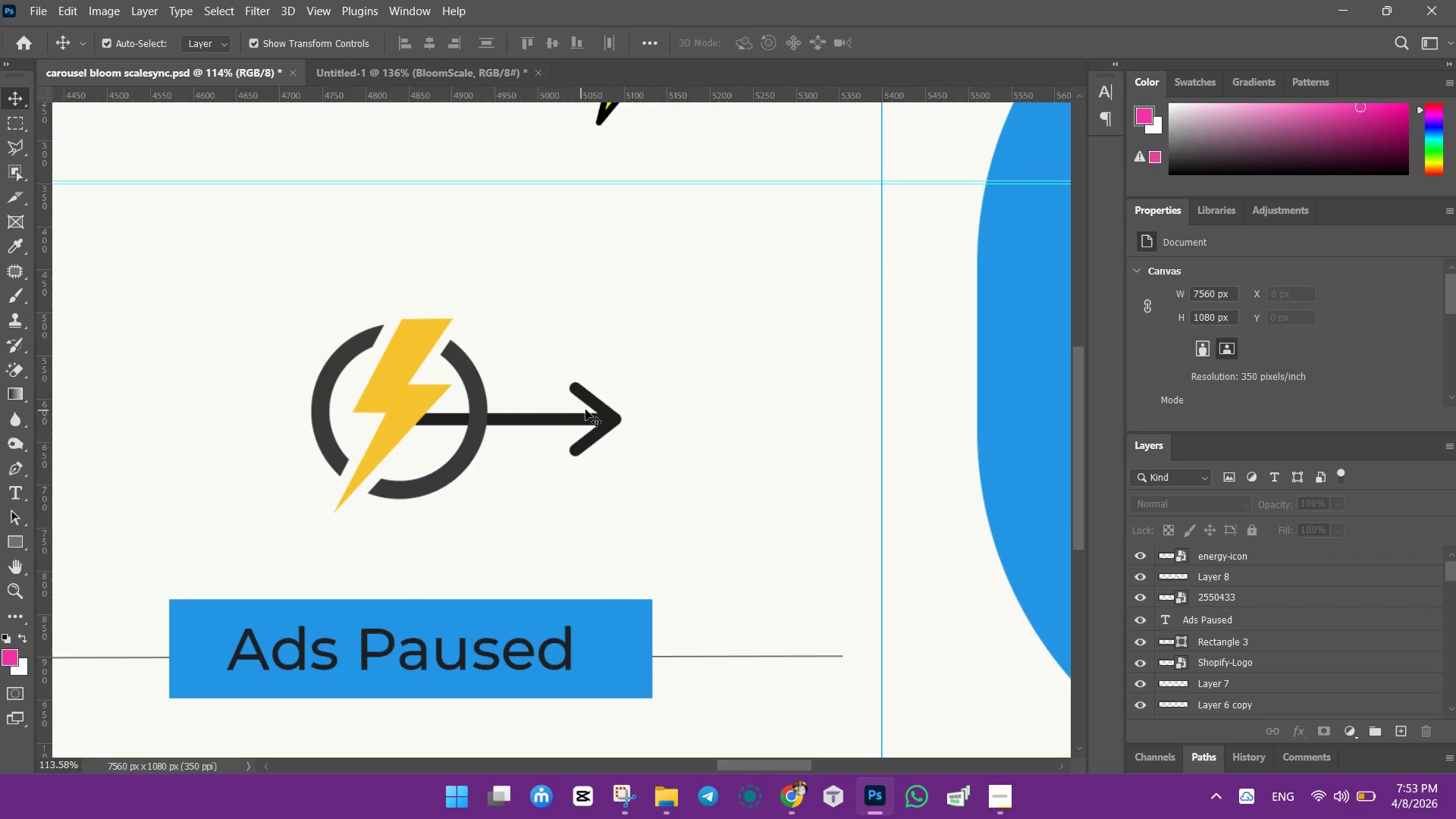 
hold_key(key=AltLeft, duration=0.45)
 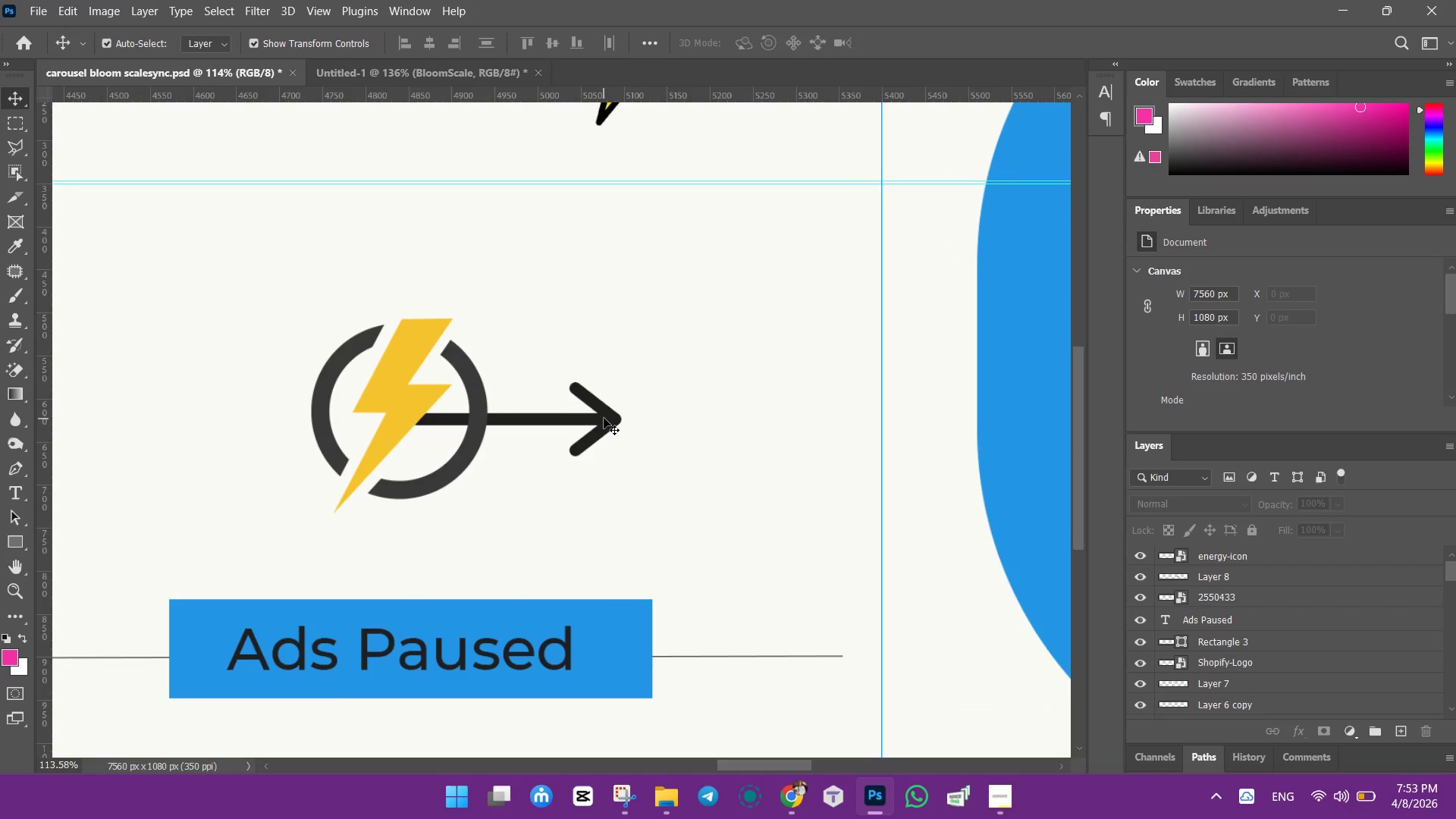 
left_click_drag(start_coordinate=[604, 418], to_coordinate=[607, 406])
 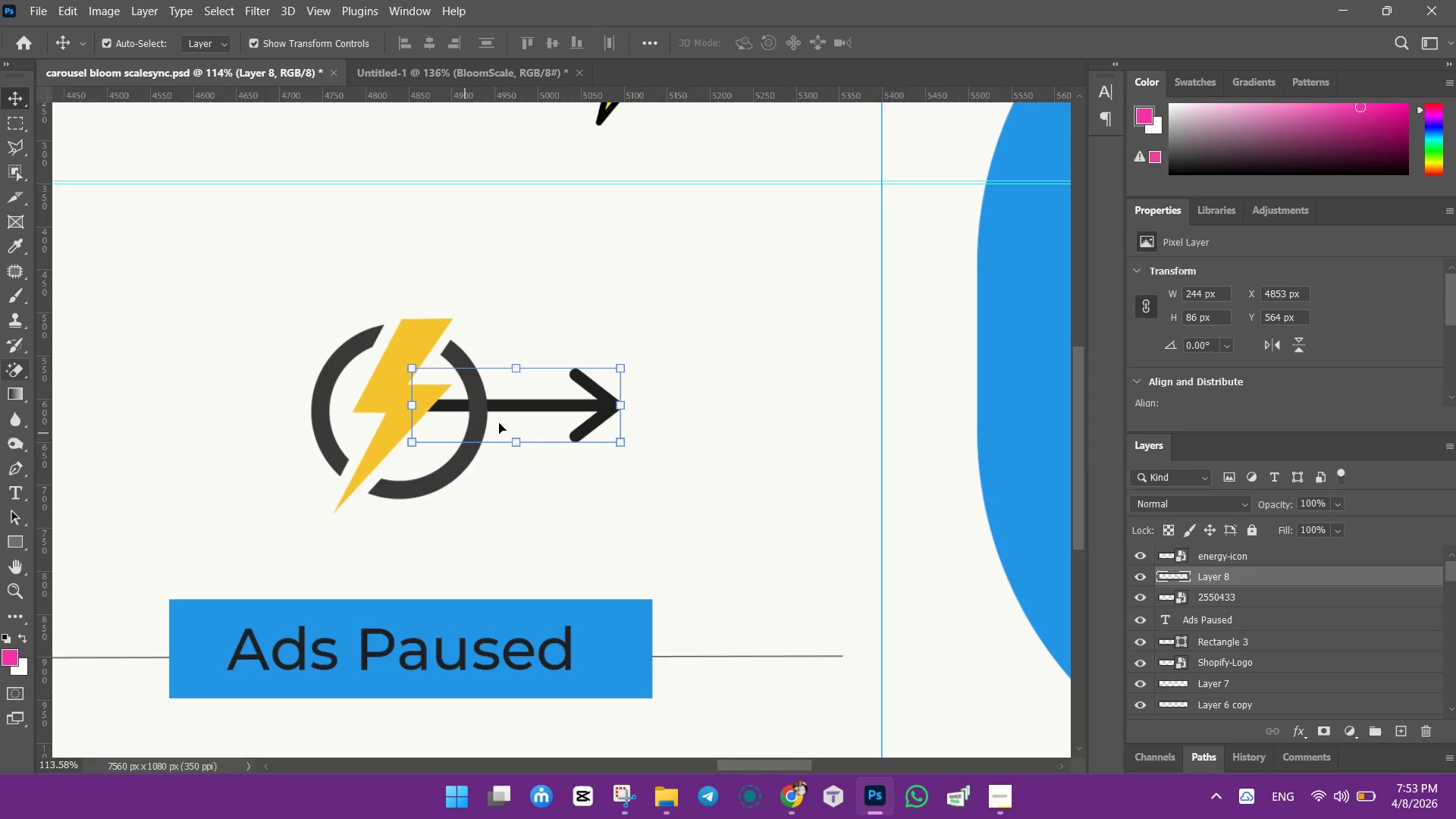 
scroll: coordinate [554, 447], scroll_direction: up, amount: 9.0
 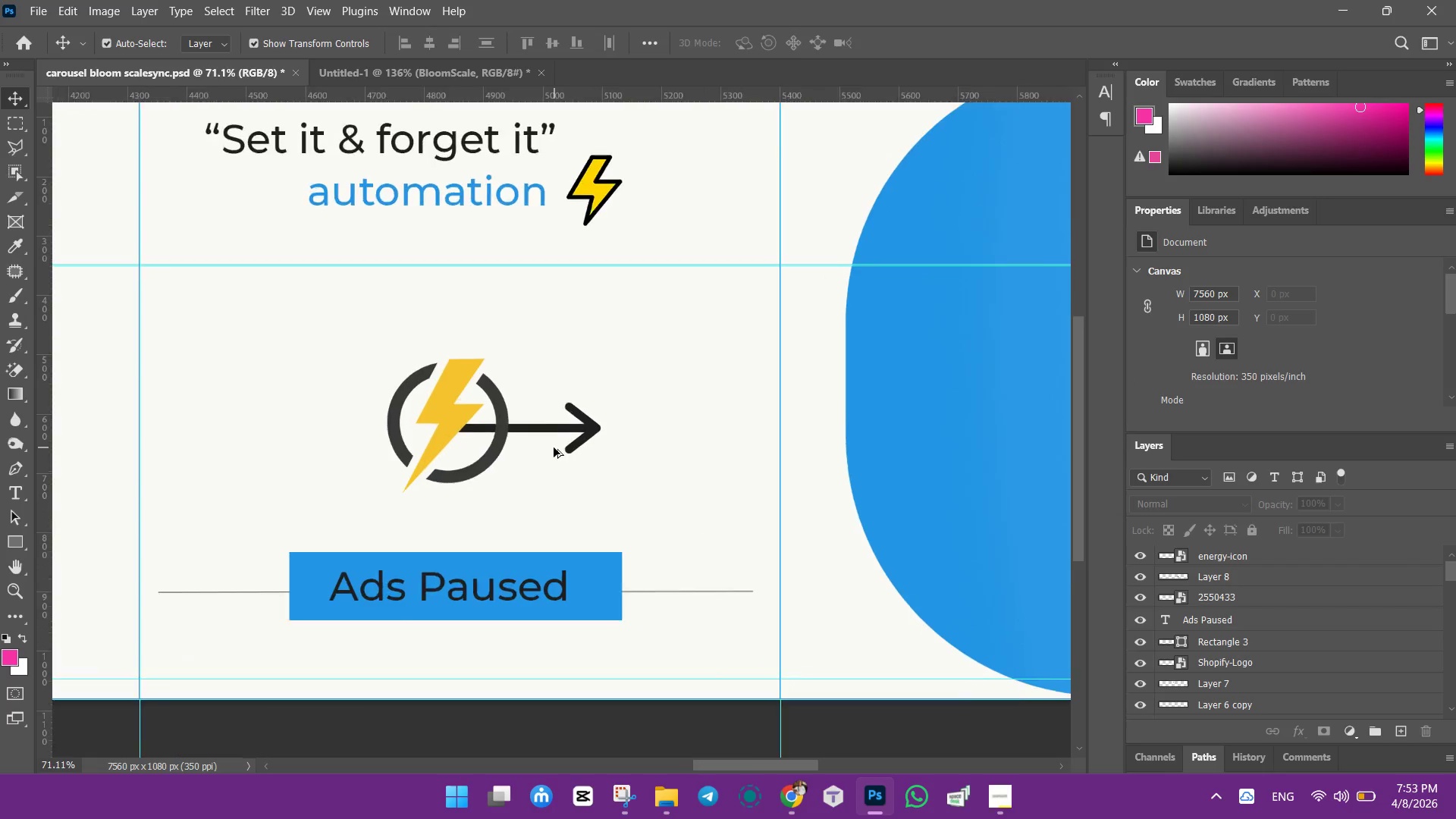 
key(Control+J)
 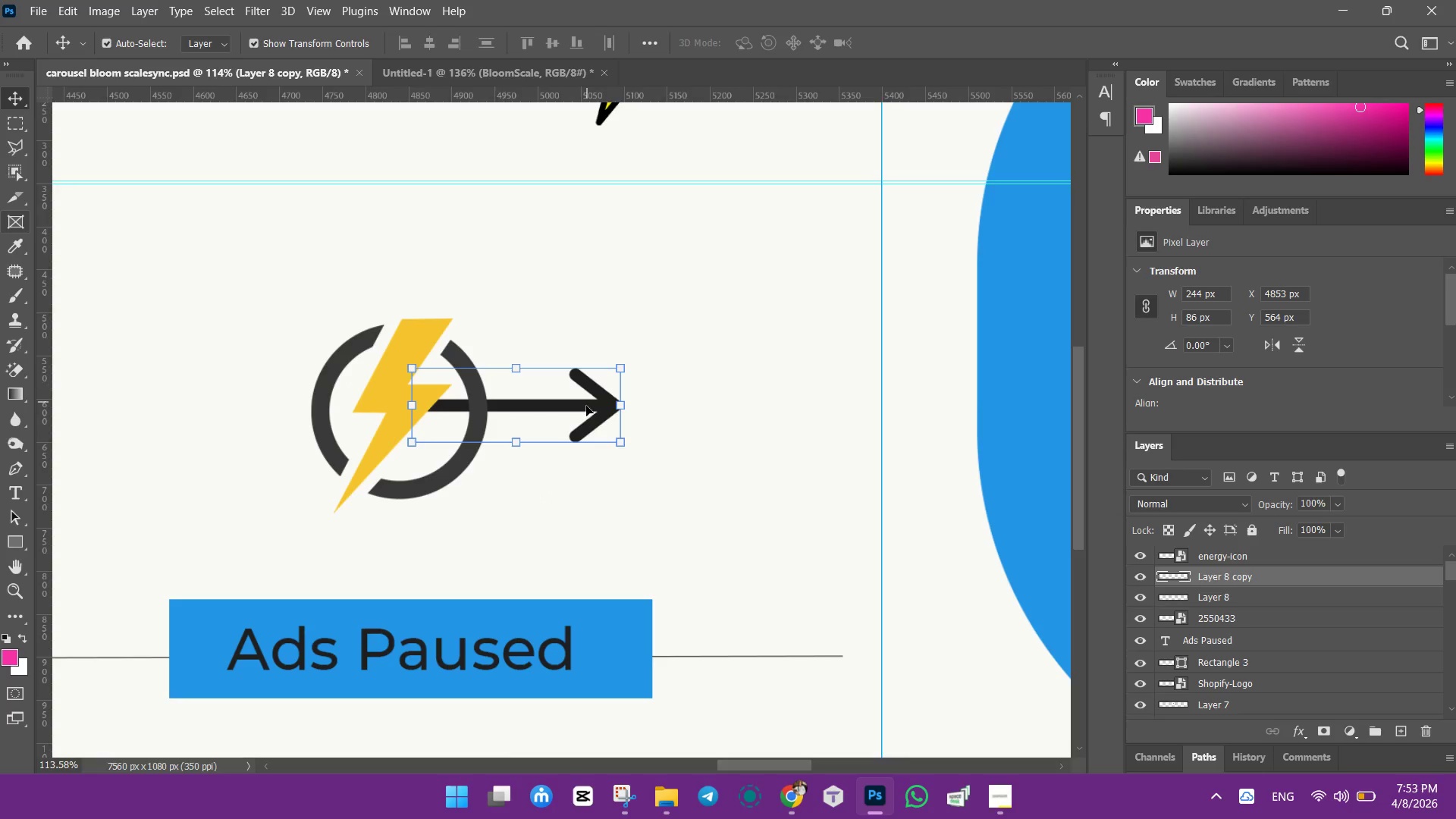 
left_click_drag(start_coordinate=[608, 393], to_coordinate=[377, 394])
 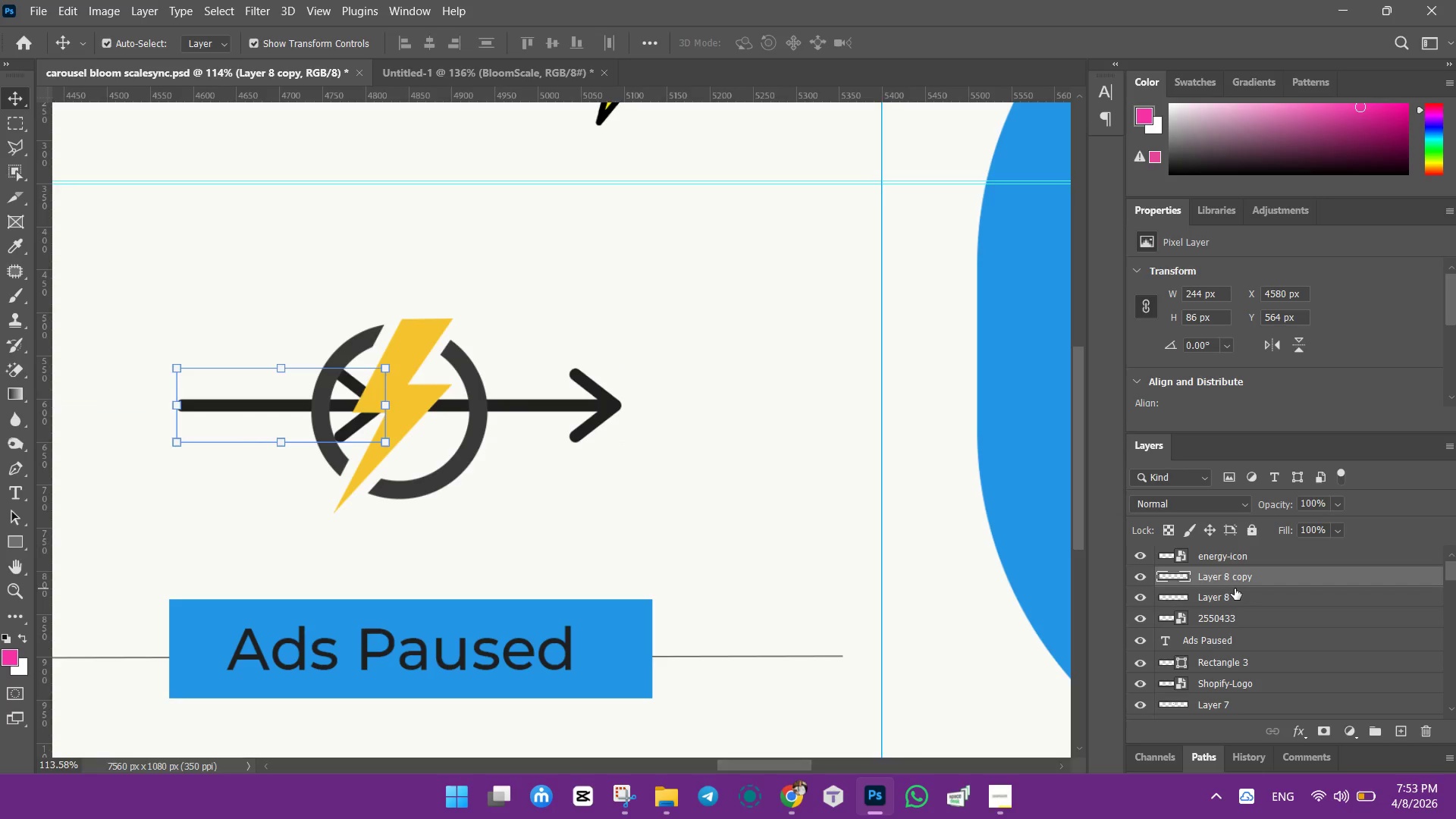 
hold_key(key=ControlLeft, duration=1.02)
left_click([1230, 594])
 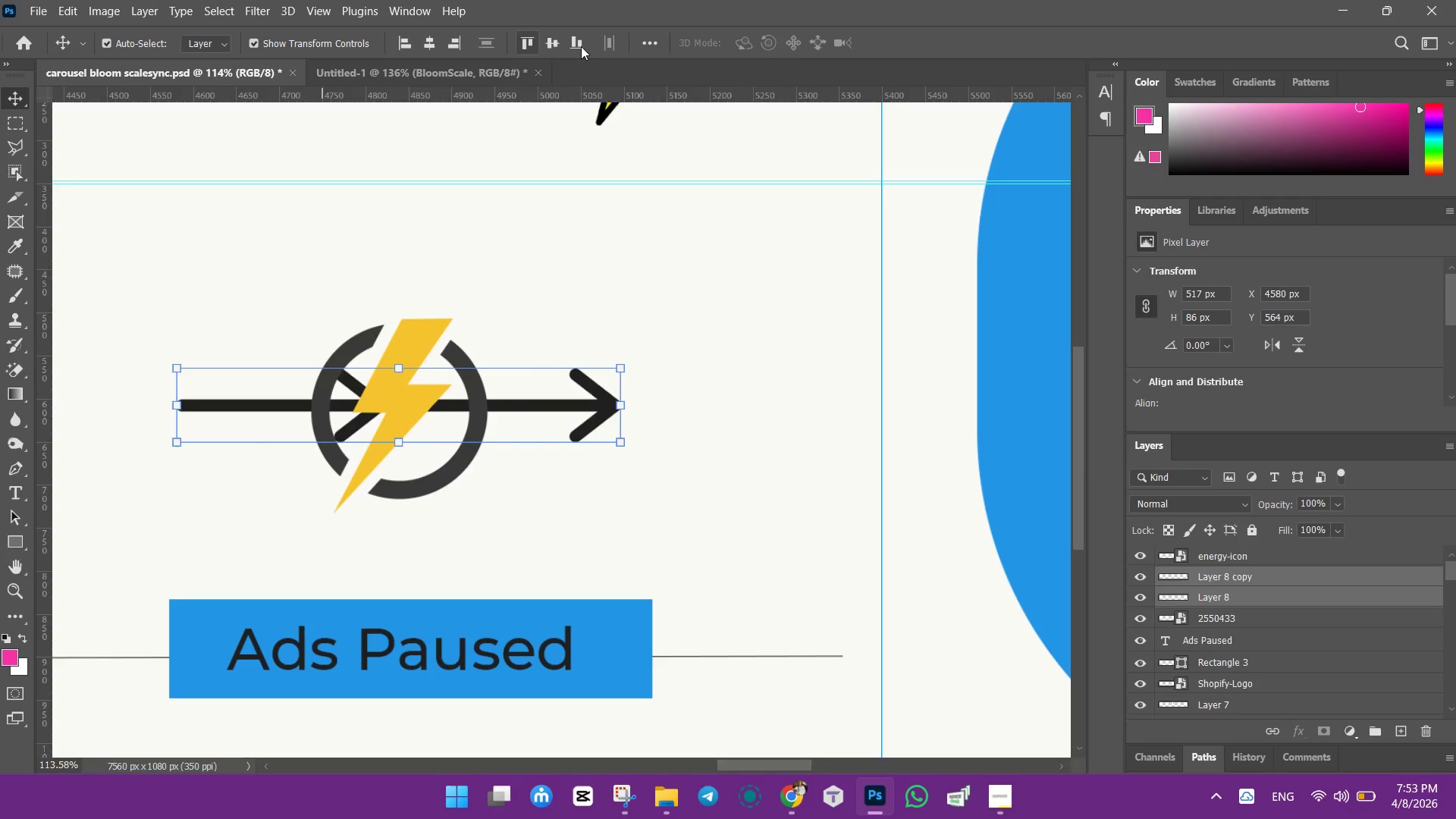 
left_click([551, 42])
 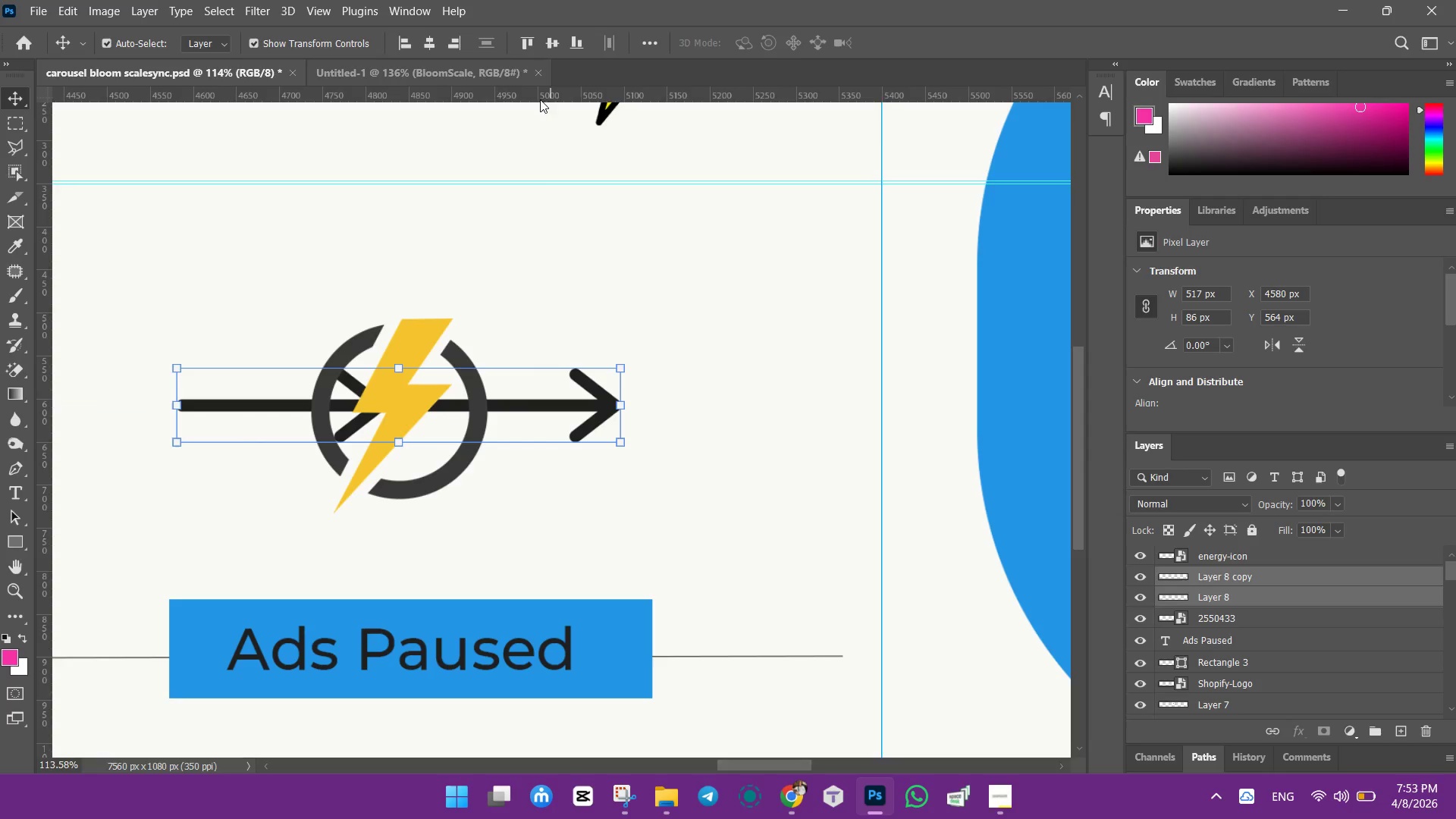 
left_click([535, 261])
 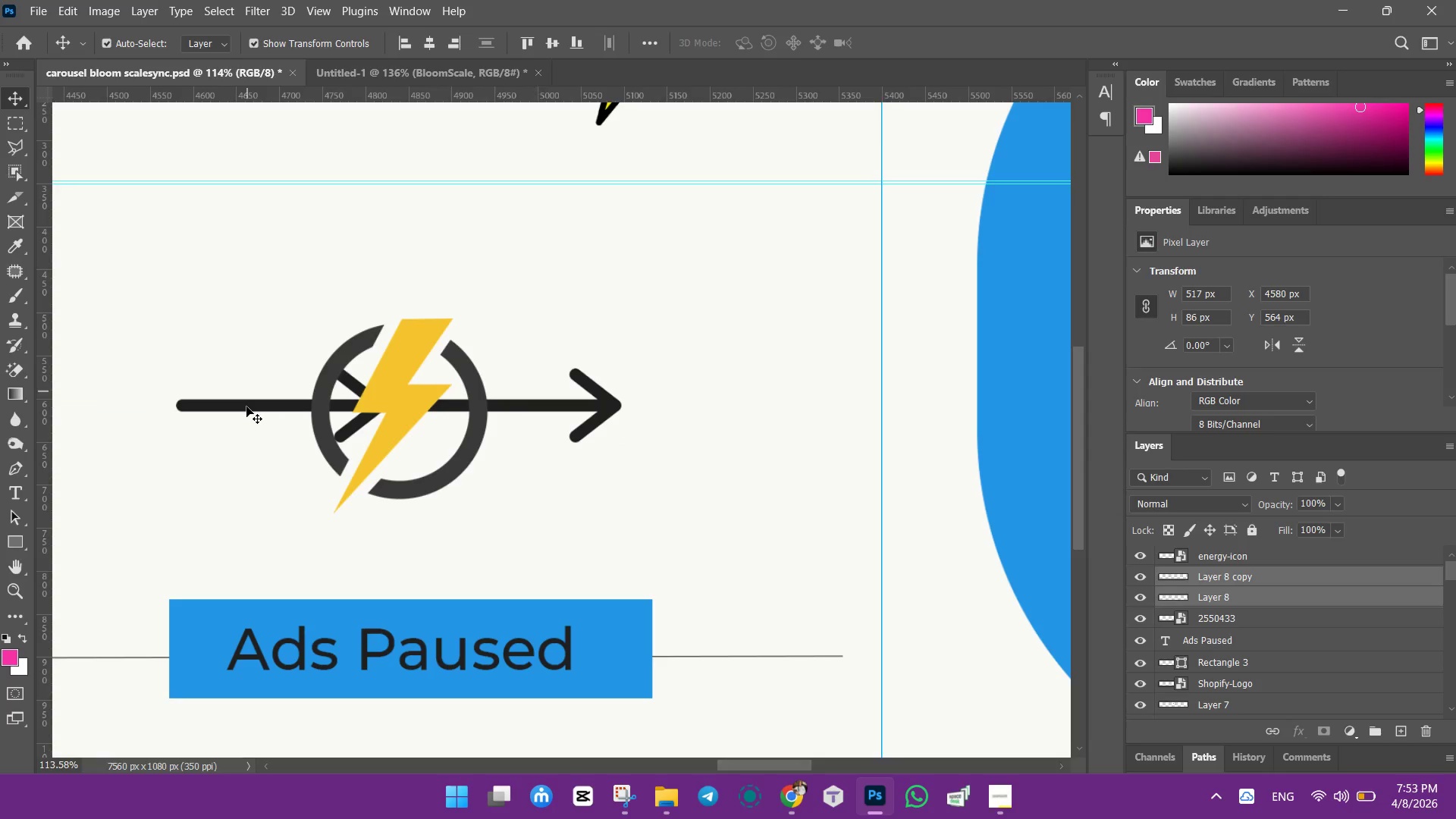 
left_click([250, 403])
 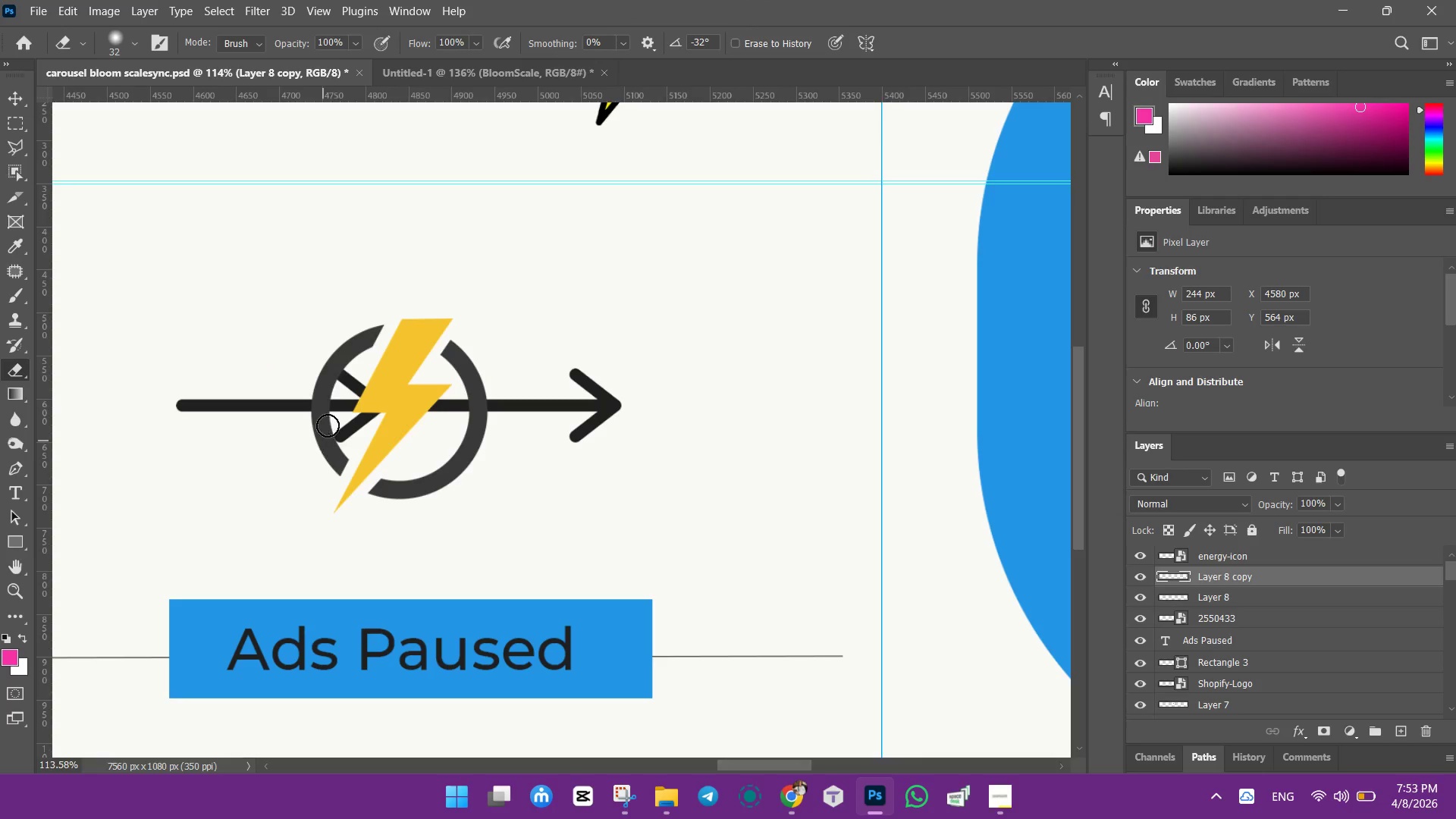 
left_click_drag(start_coordinate=[344, 372], to_coordinate=[397, 413])
 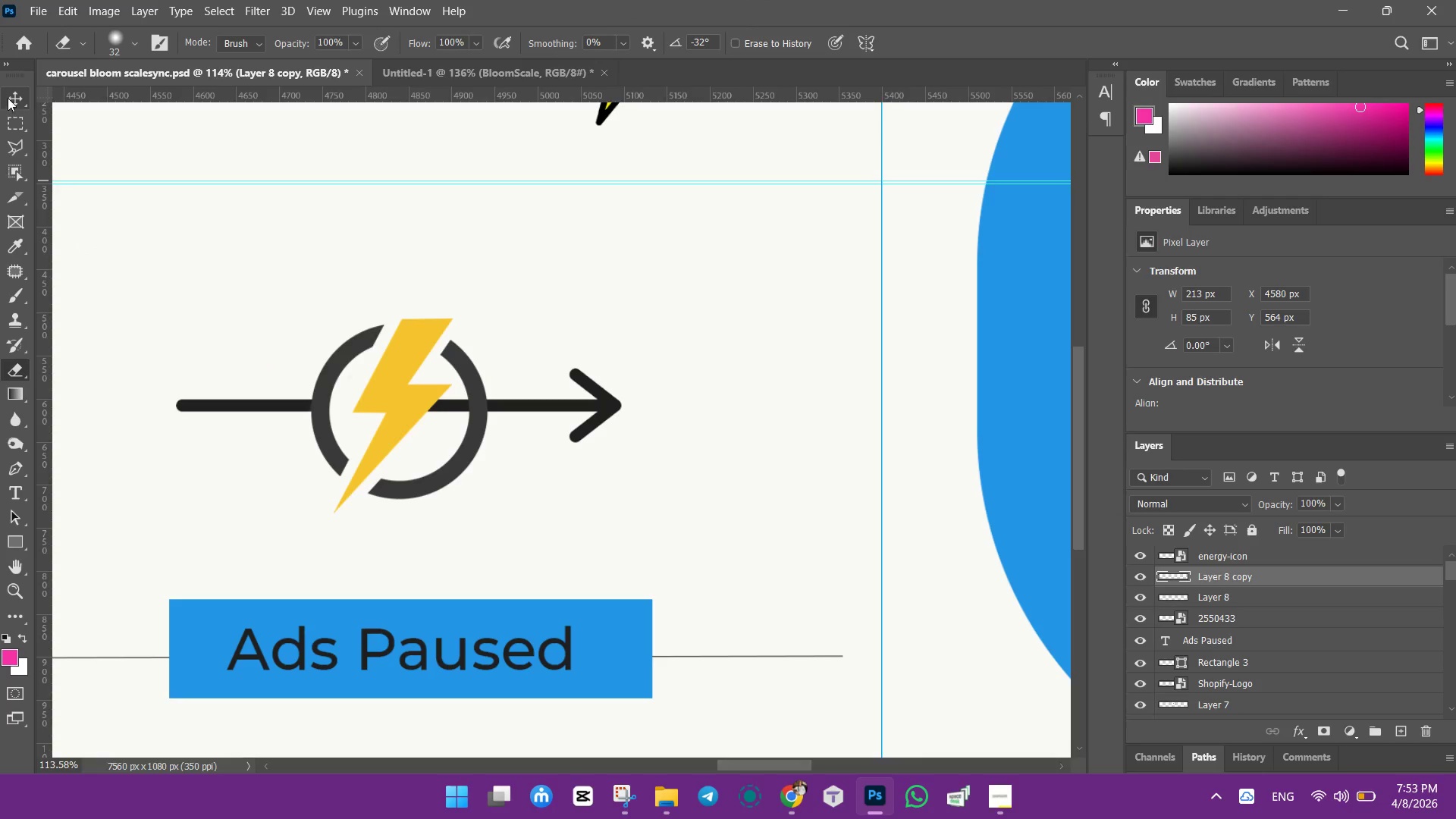 
left_click([9, 94])
 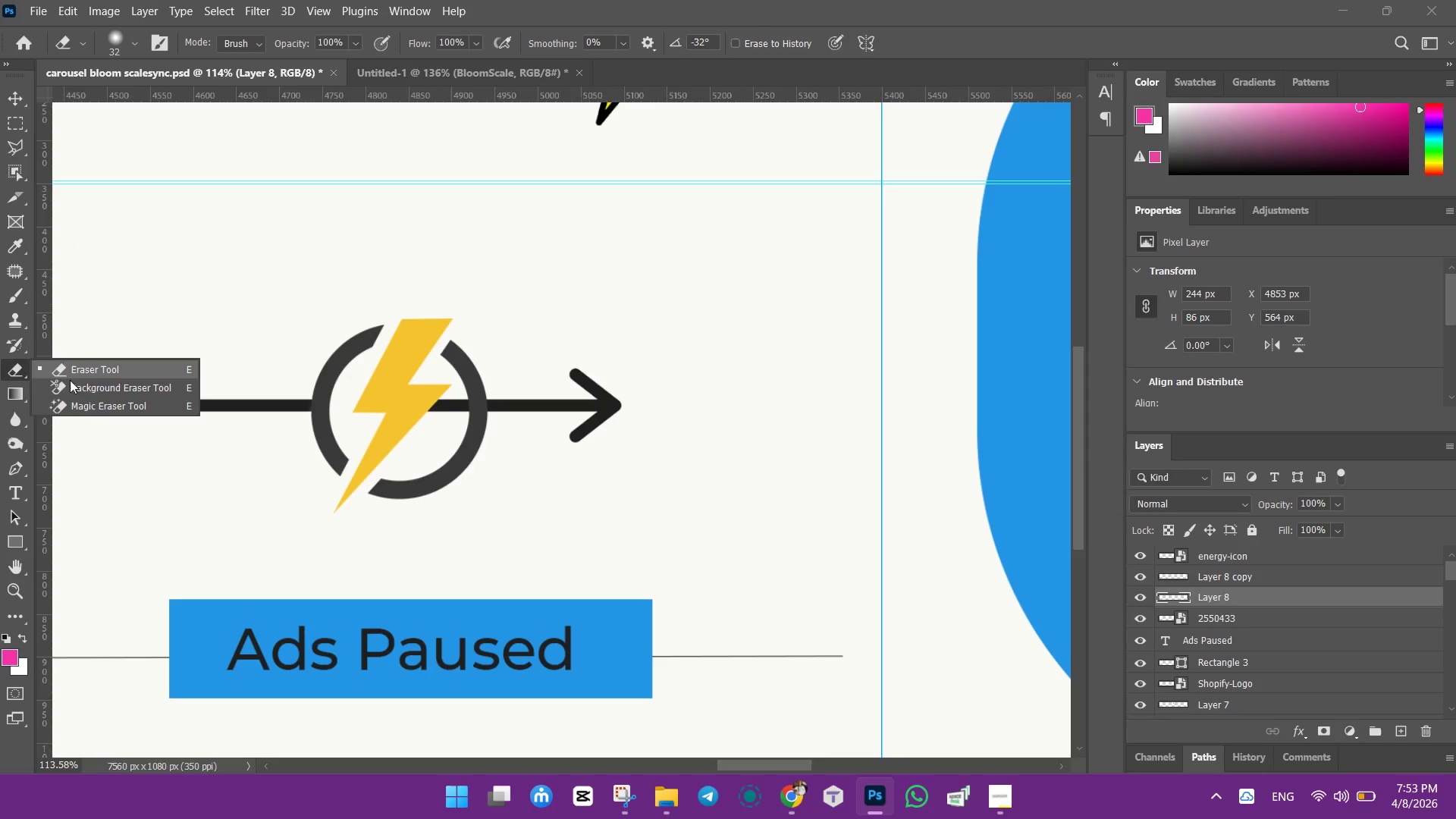 
left_click_drag(start_coordinate=[86, 368], to_coordinate=[91, 369])
 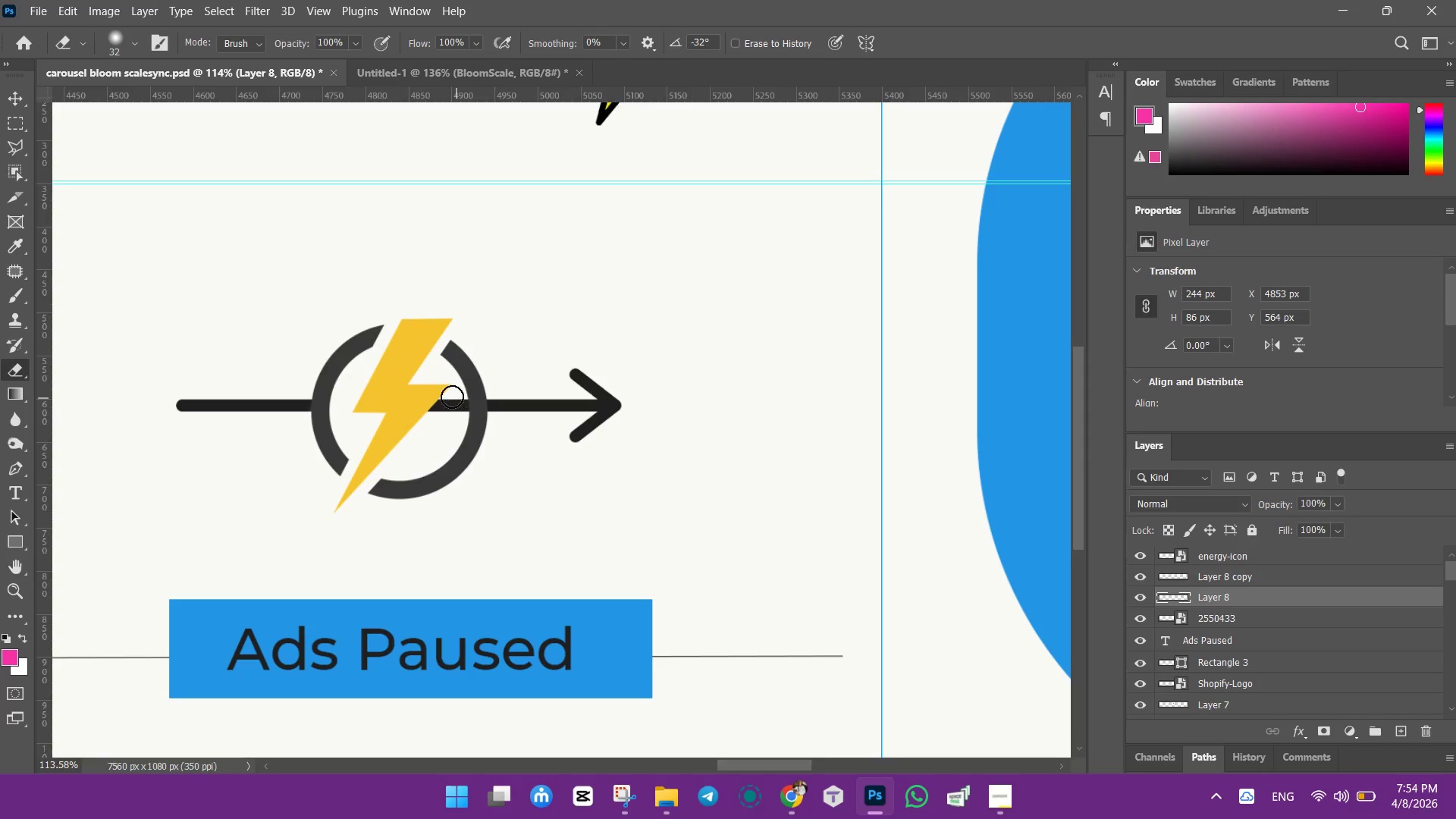 
left_click_drag(start_coordinate=[446, 398], to_coordinate=[464, 407])
 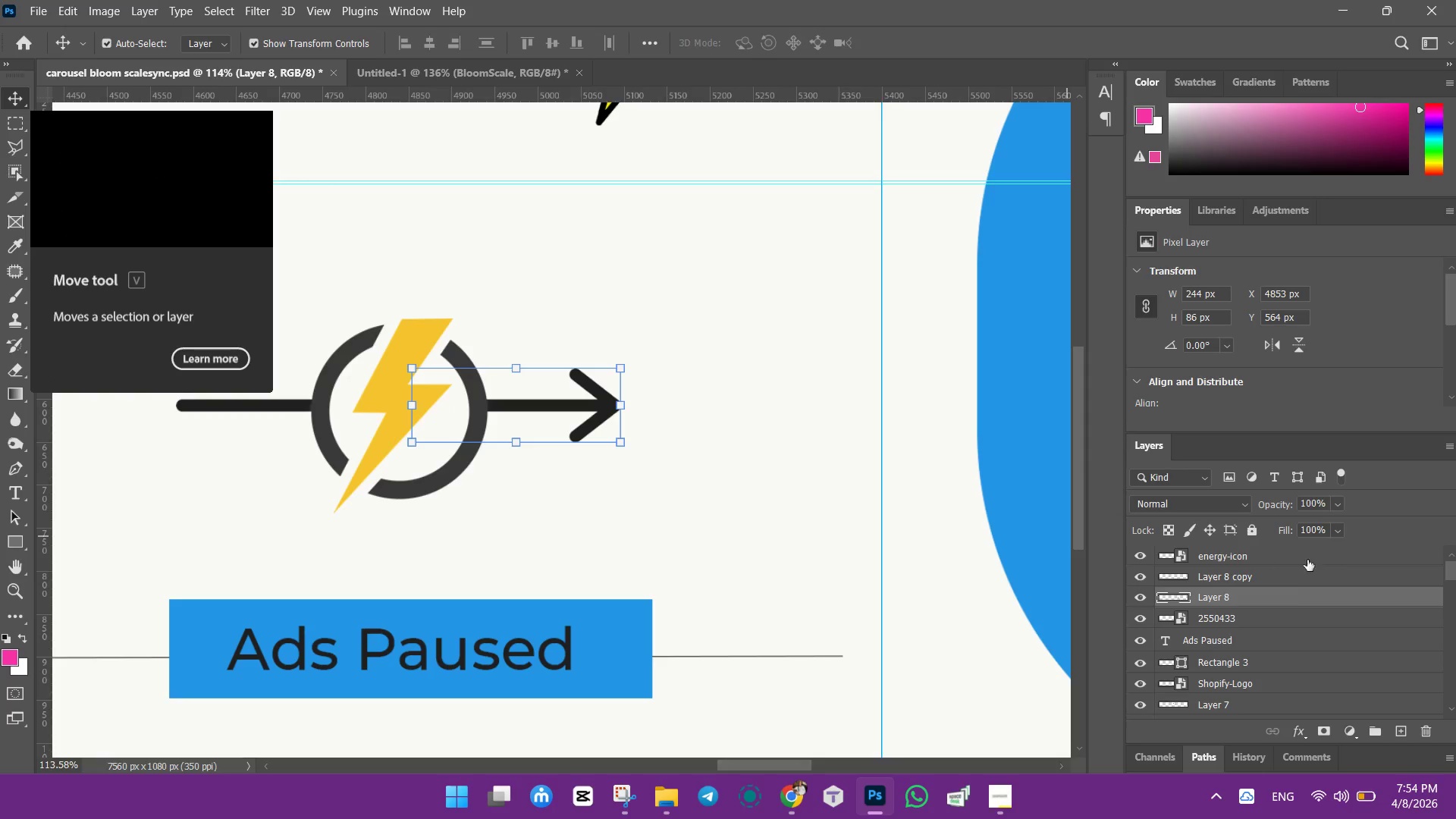 
left_click([679, 288])
 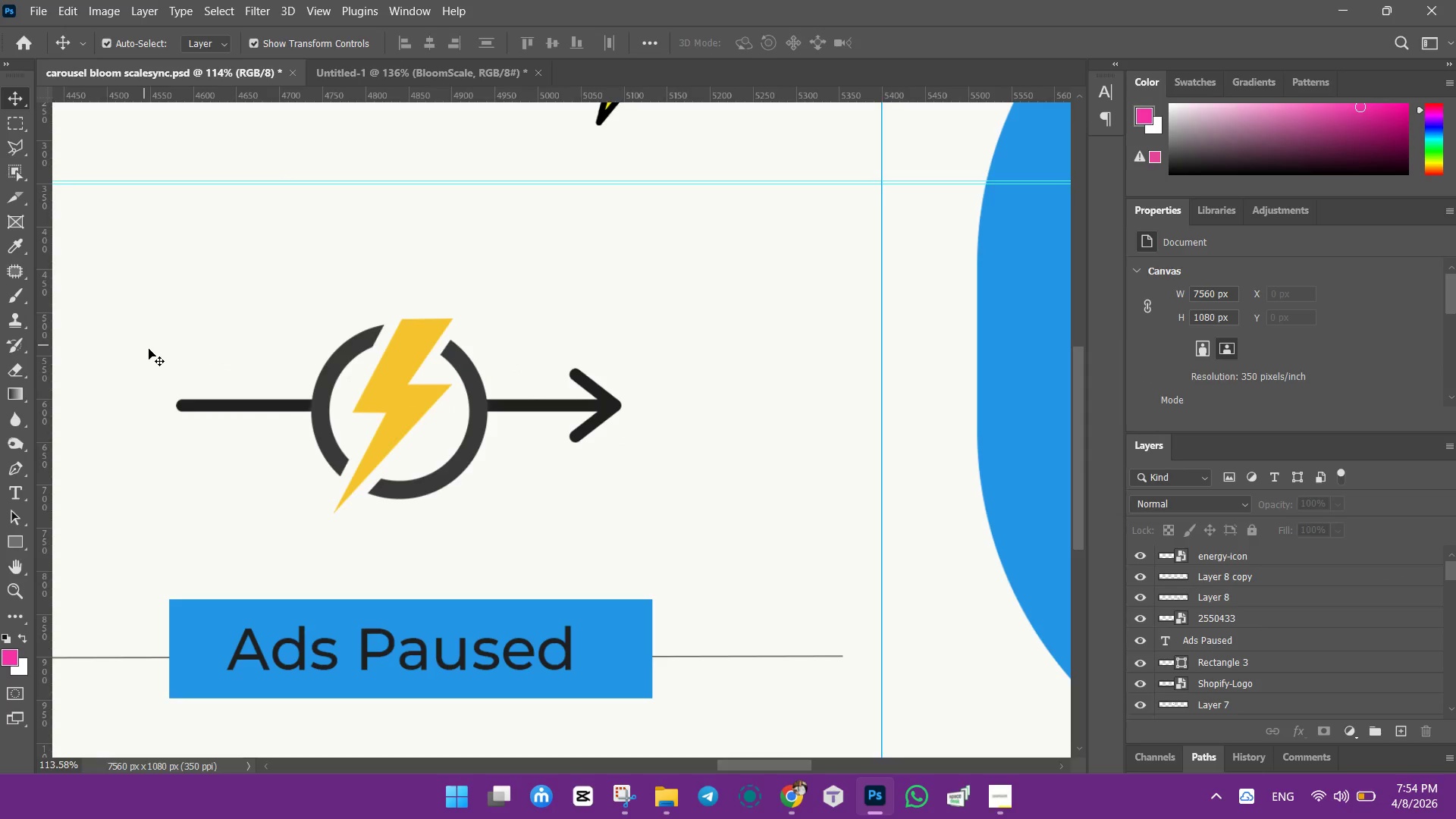 
left_click_drag(start_coordinate=[170, 347], to_coordinate=[587, 494])
 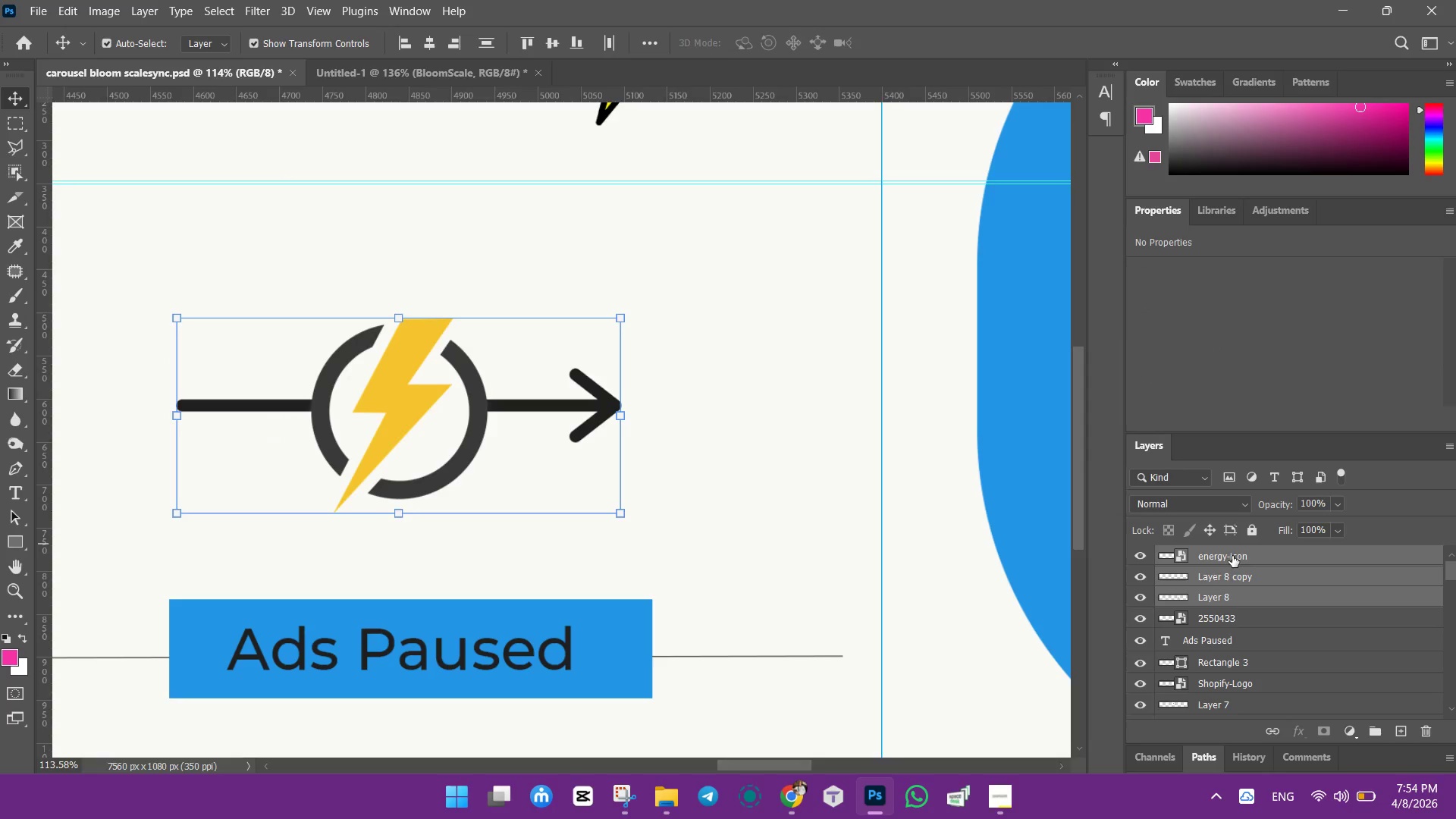 
right_click([1230, 560])
 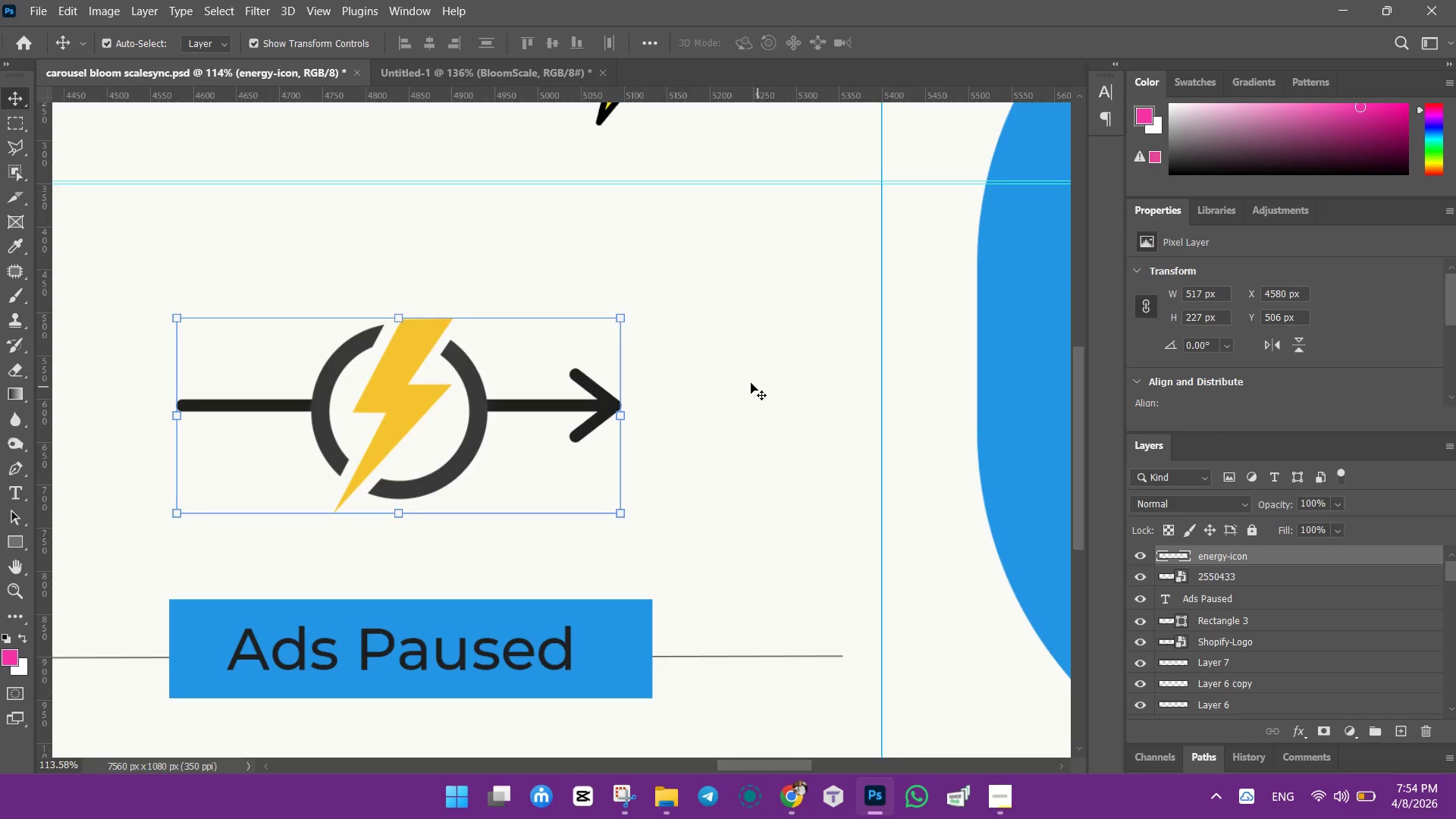 
wait(7.3)
 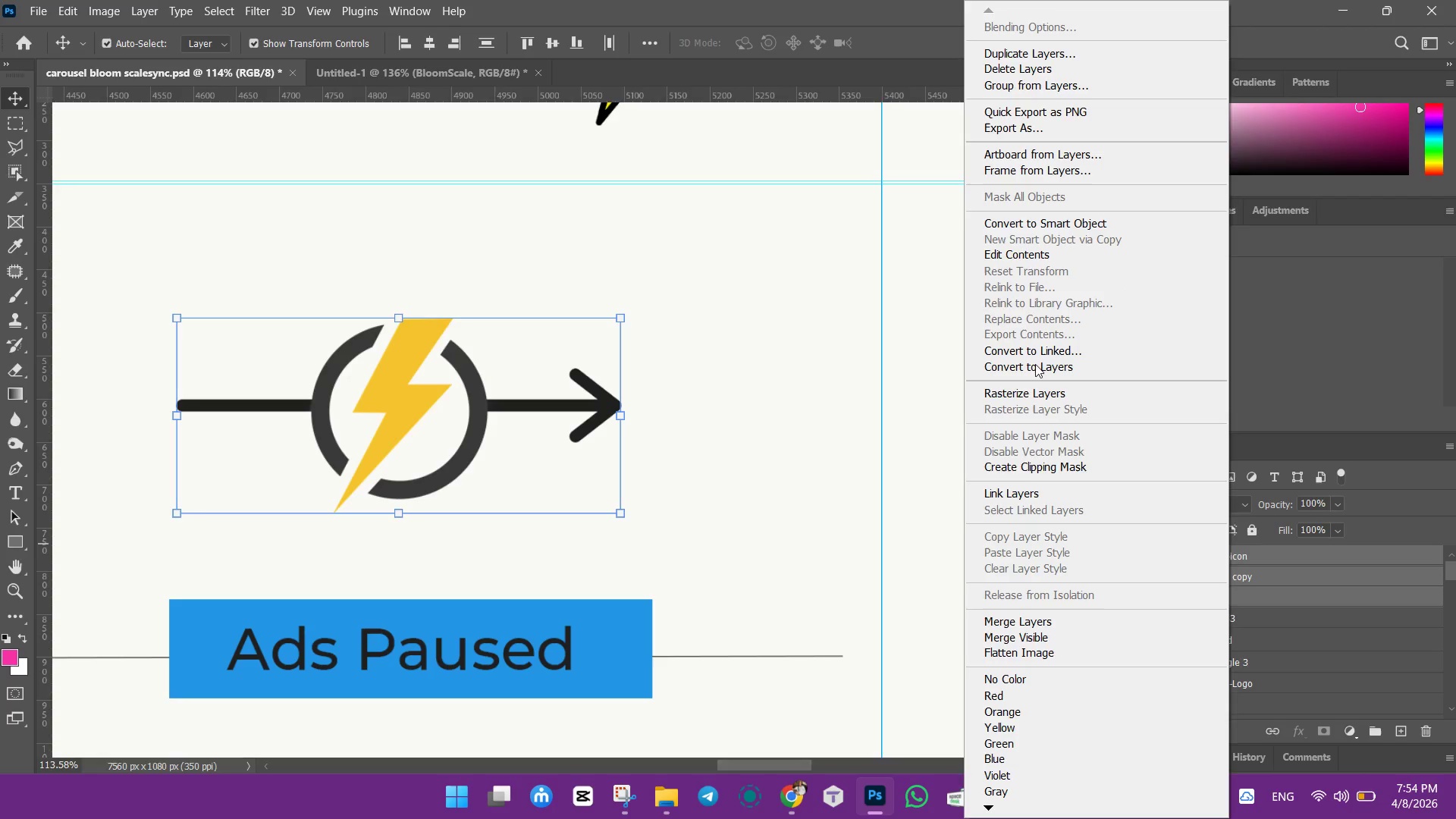 
hold_key(key=AltLeft, duration=0.75)
scroll: coordinate [318, 258], scroll_direction: down, amount: 2.0
 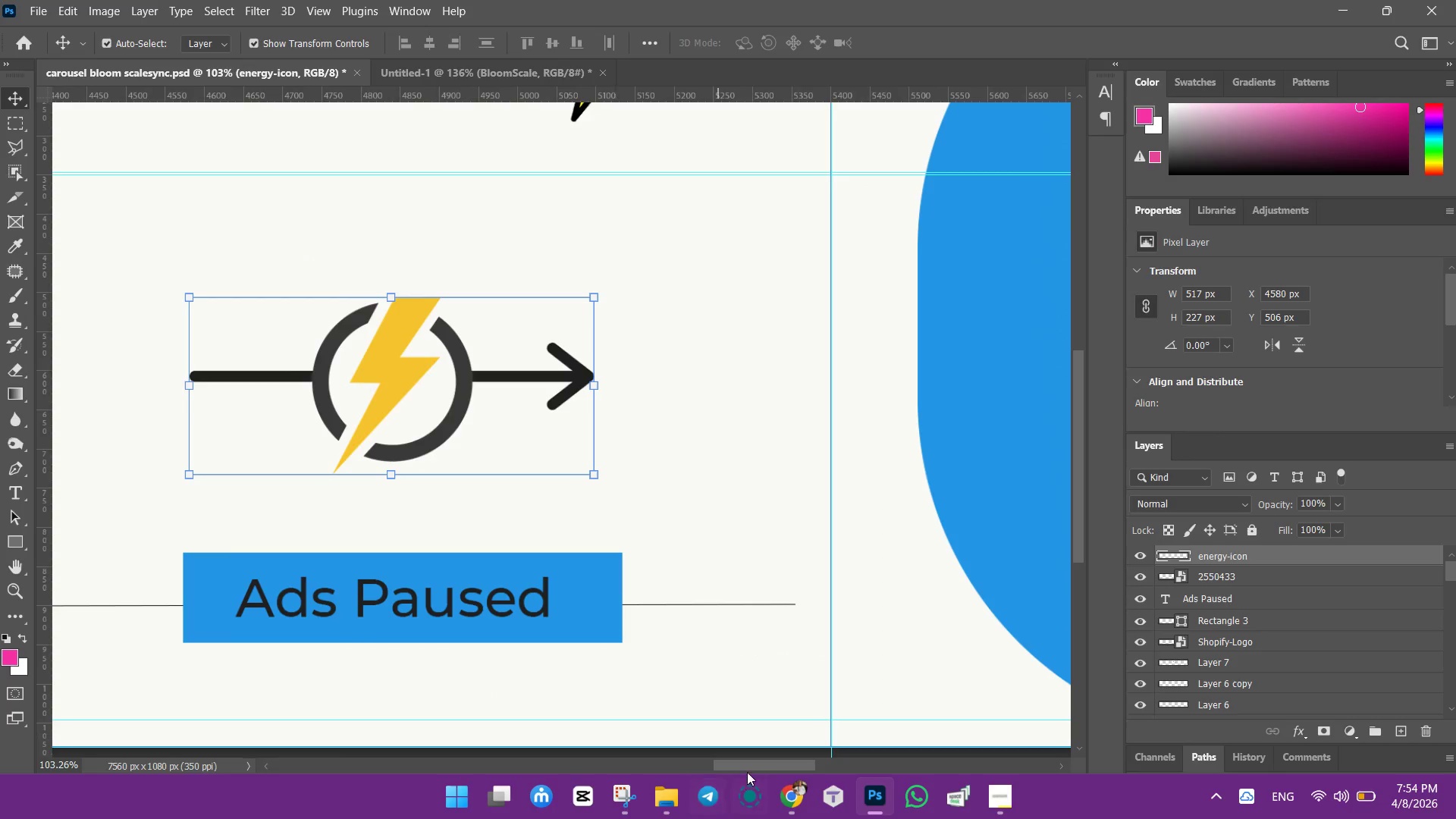 
left_click_drag(start_coordinate=[748, 766], to_coordinate=[705, 765])
 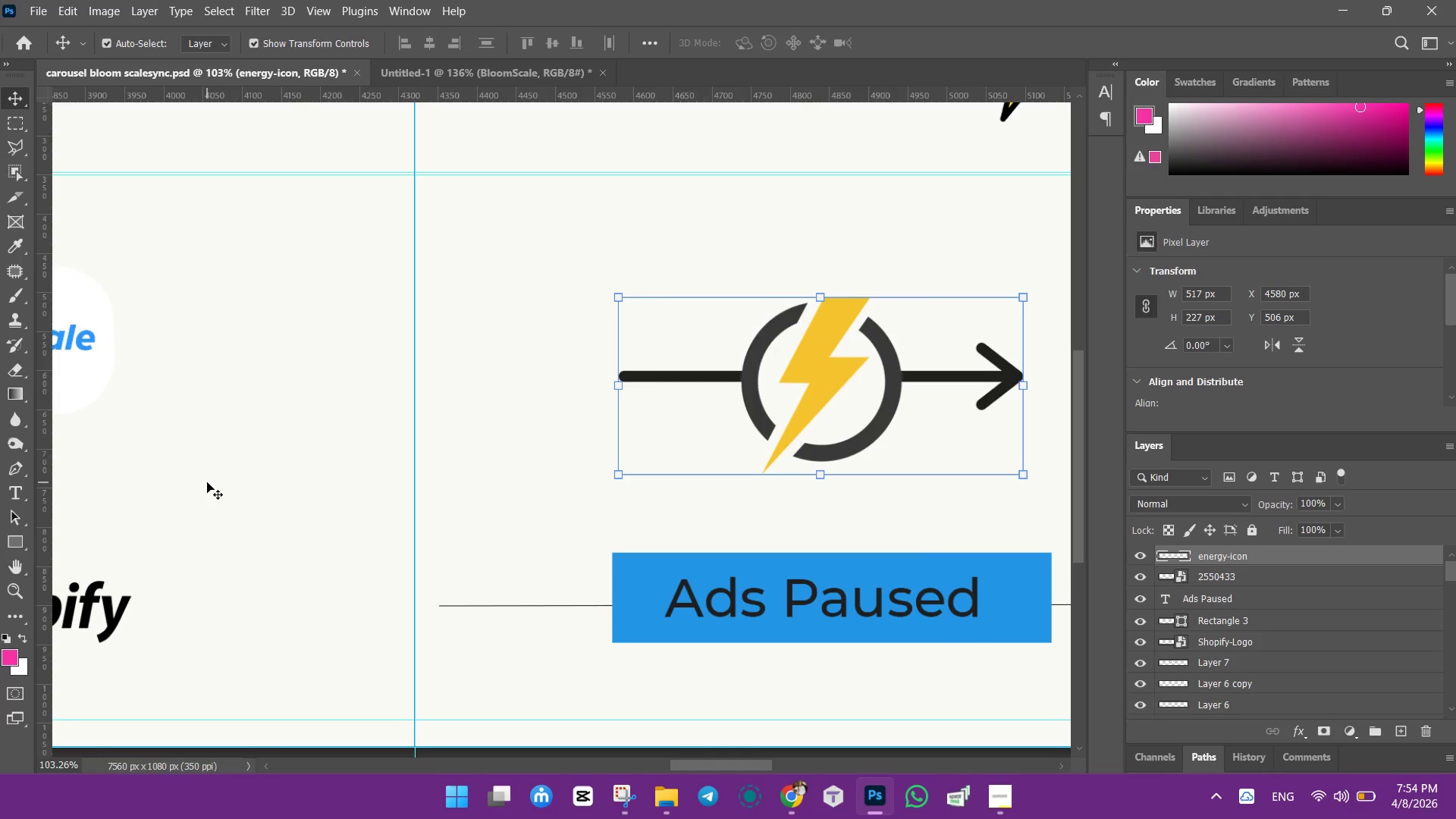 
wait(10.17)
 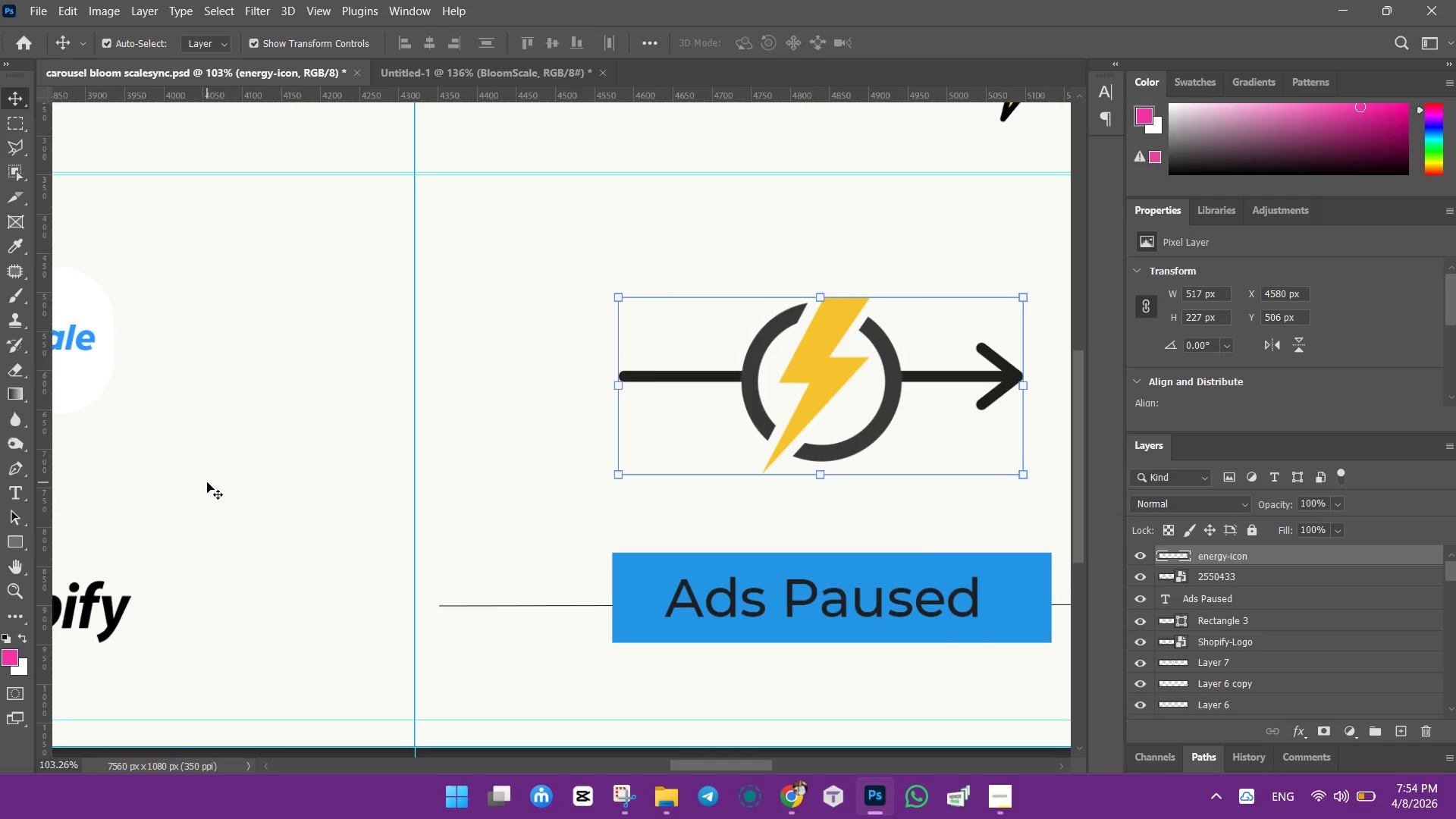 
left_click([548, 320])
 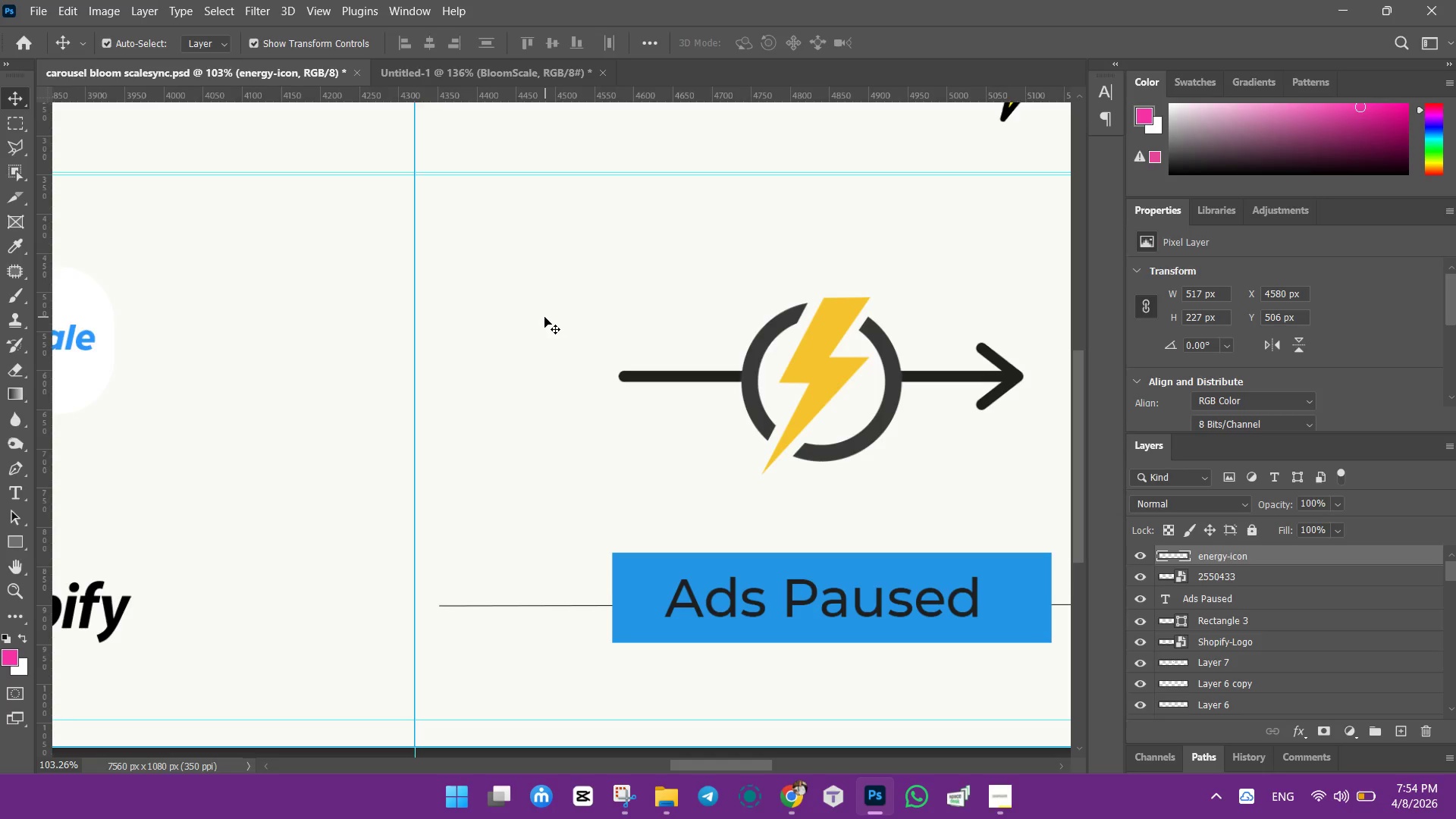 
left_click([711, 221])
 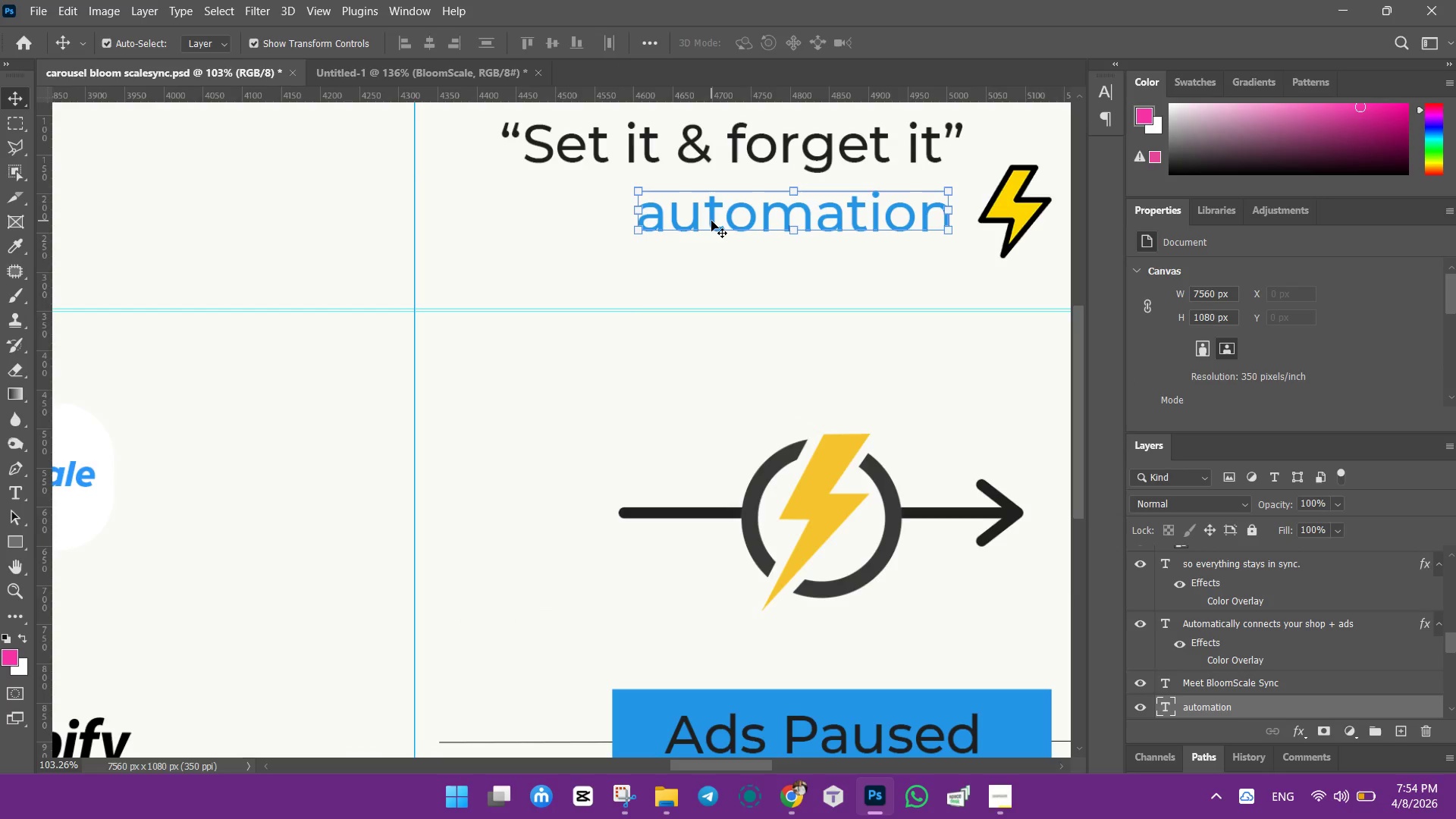 
scroll: coordinate [544, 315], scroll_direction: up, amount: 9.0
 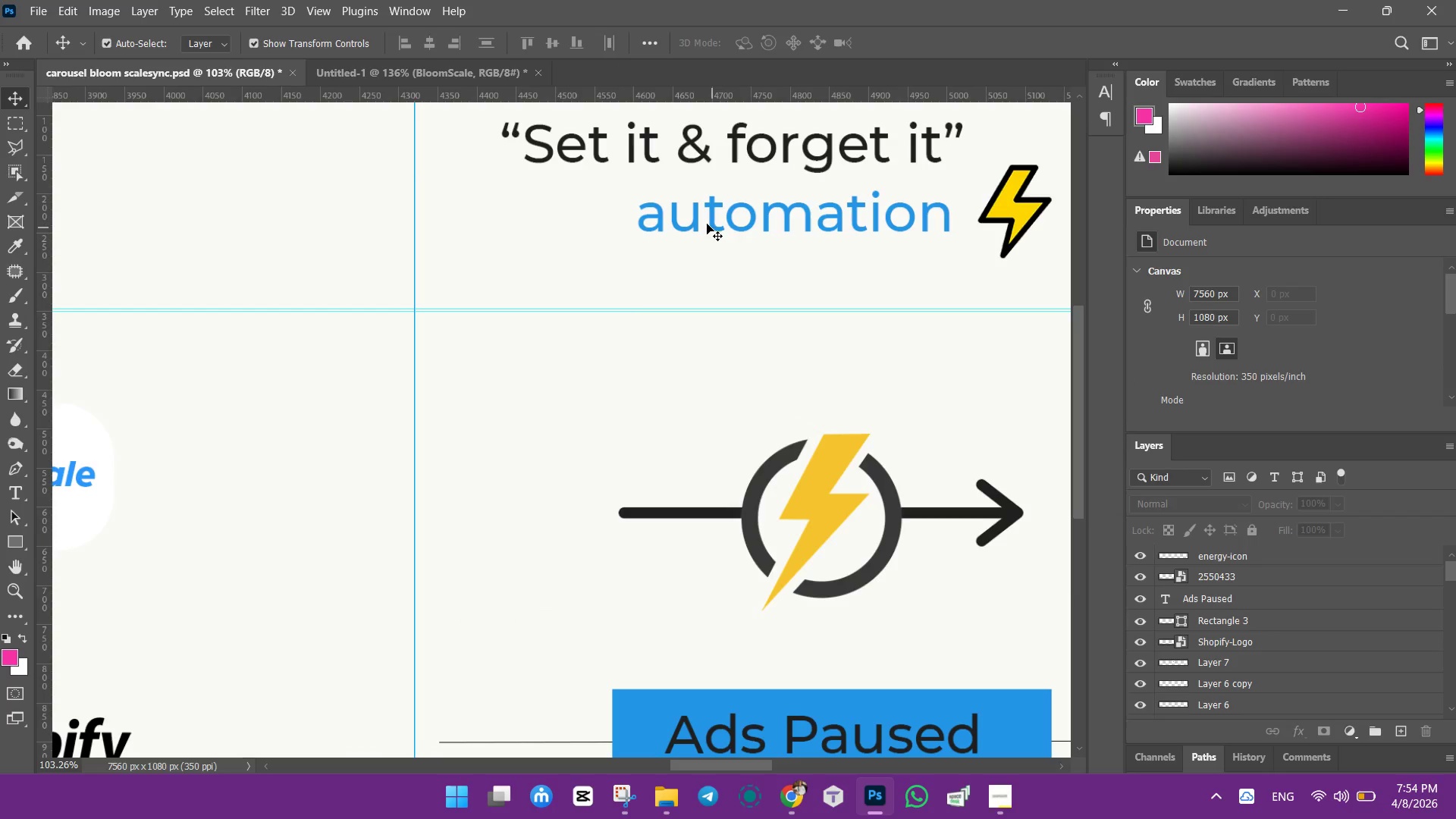 
hold_key(key=AltLeft, duration=1.03)
 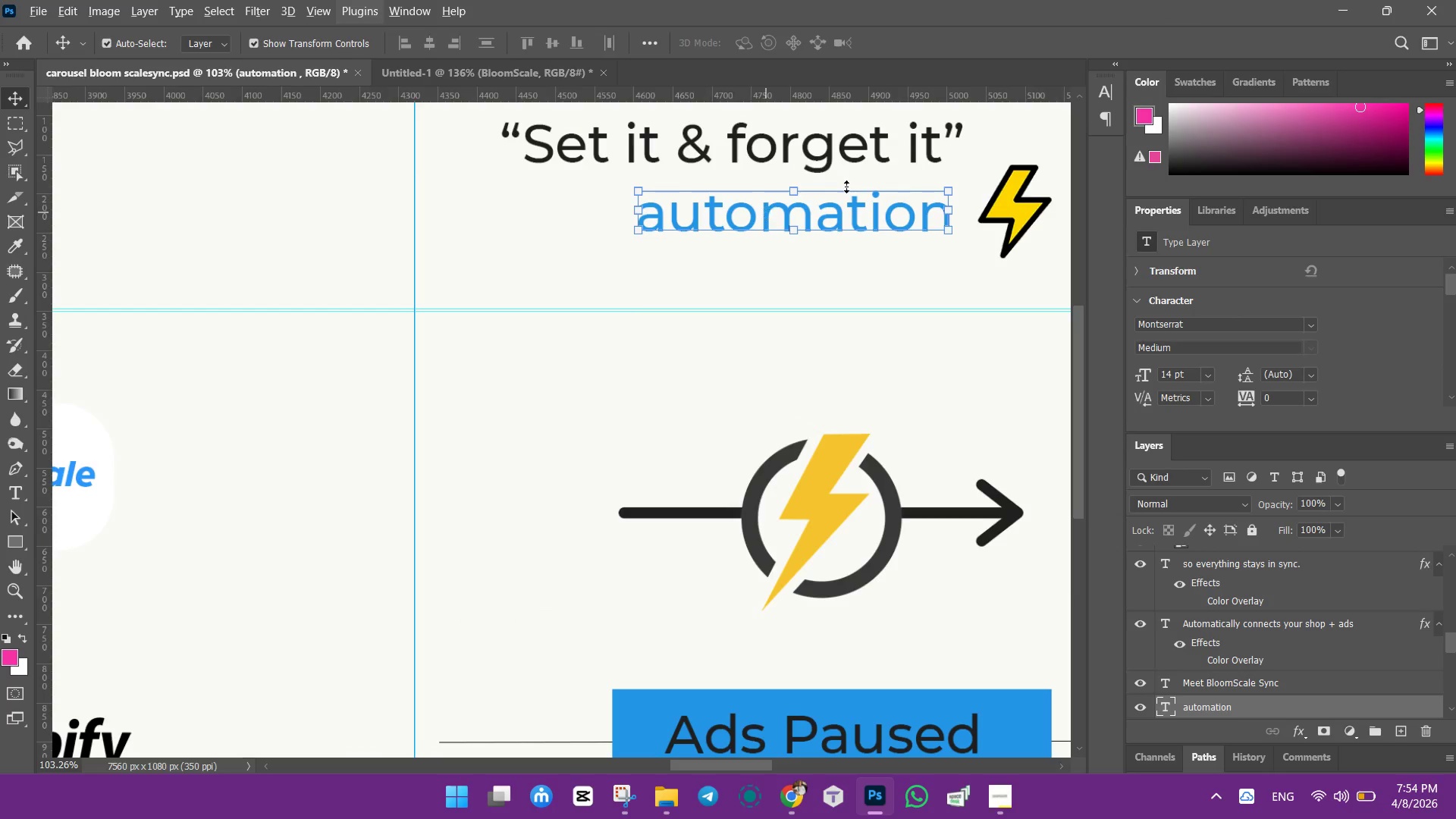 
wait(5.11)
 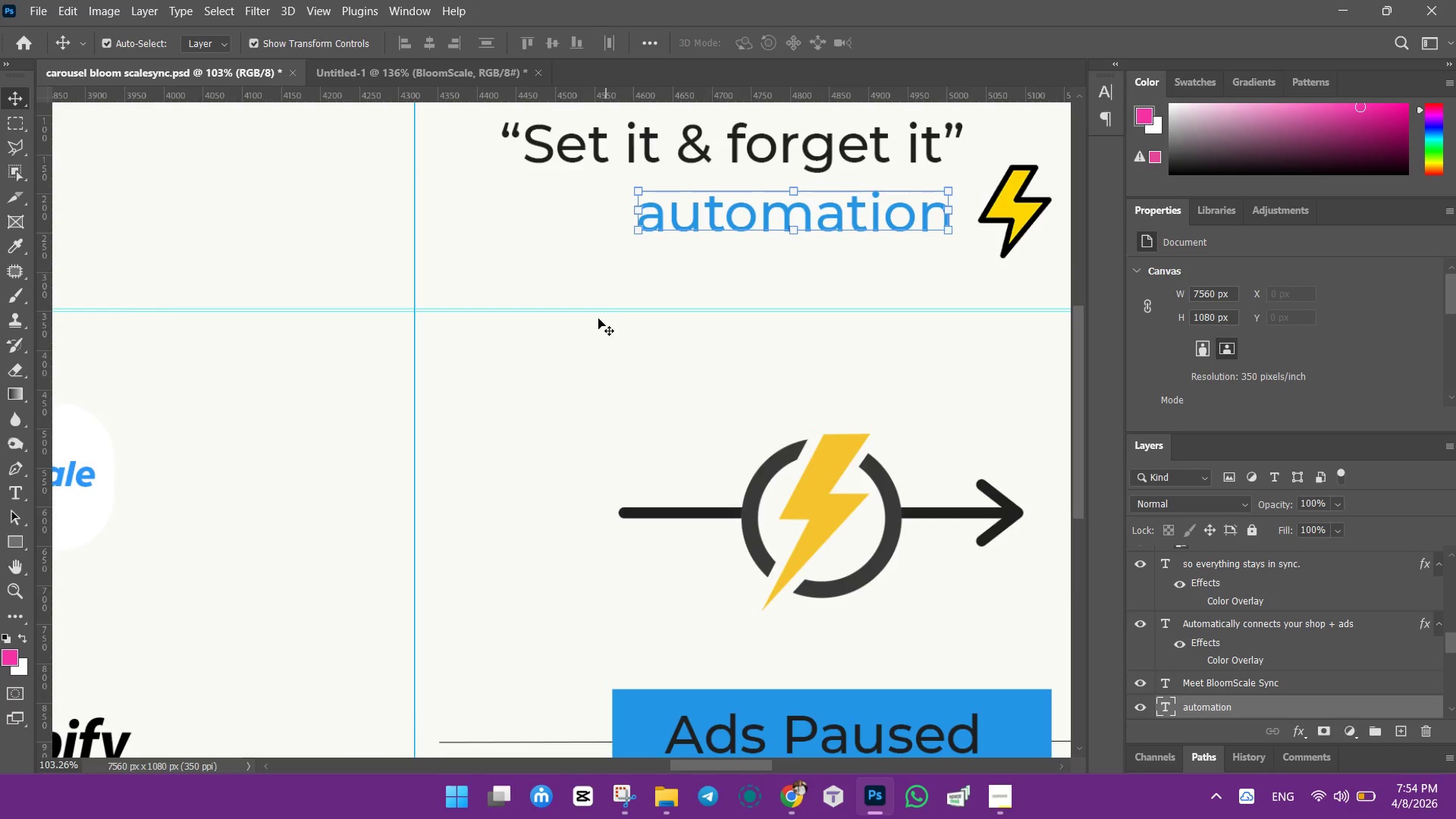 
hold_key(key=AltLeft, duration=1.5)
left_click_drag(start_coordinate=[783, 211], to_coordinate=[582, 403])
 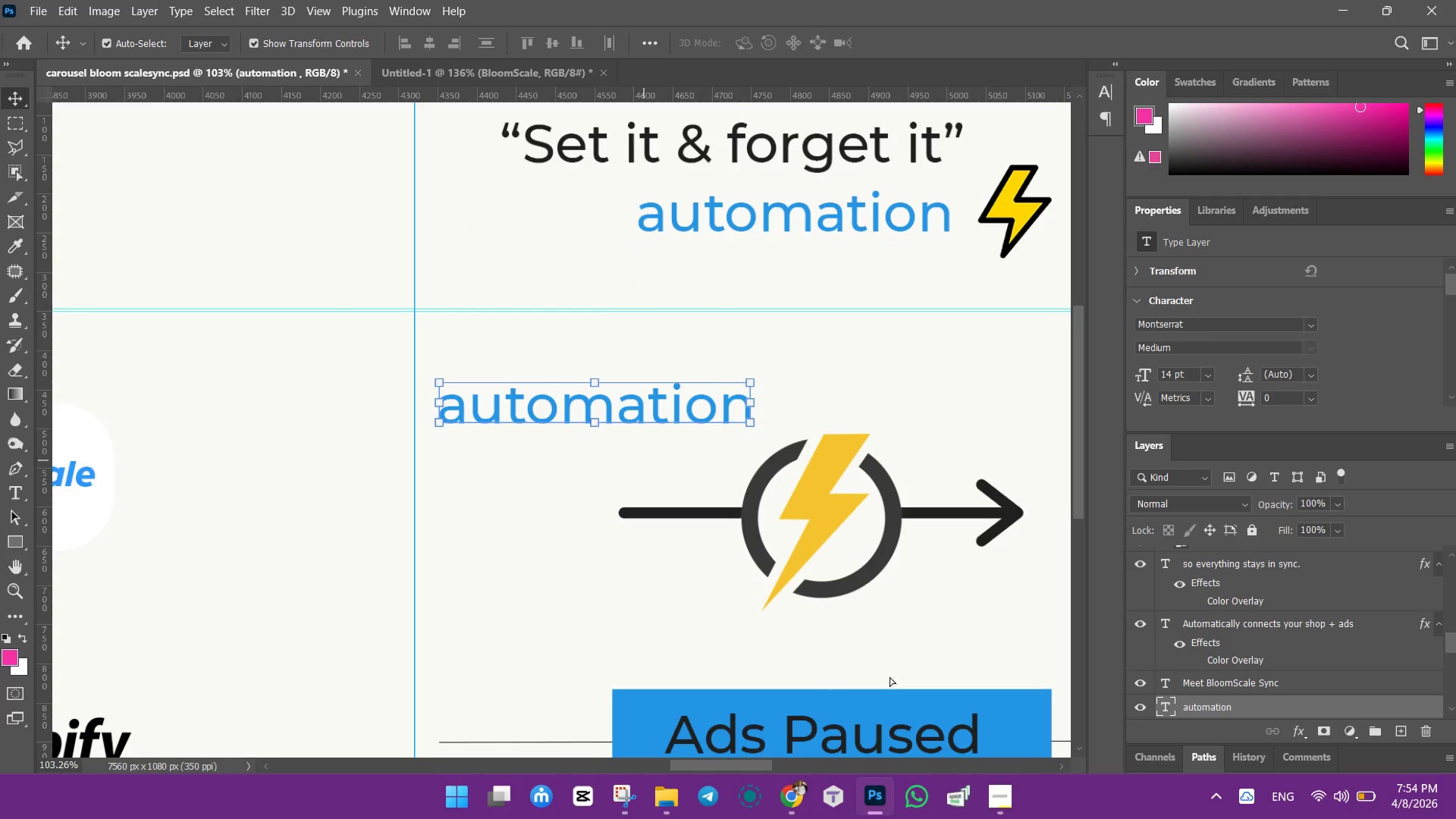 
hold_key(key=AltLeft, duration=0.55)
 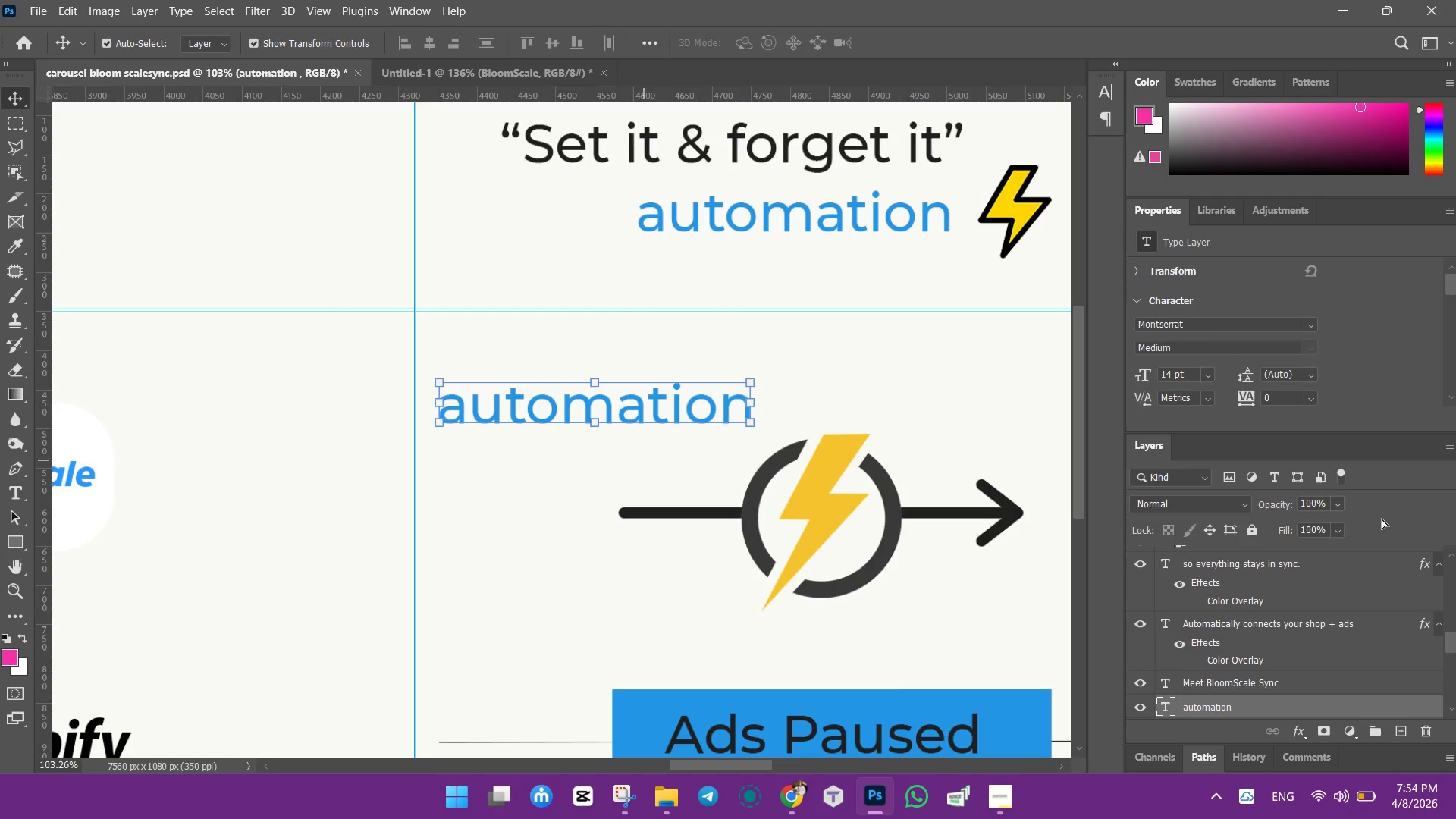 
left_click_drag(start_coordinate=[636, 401], to_coordinate=[620, 500])
 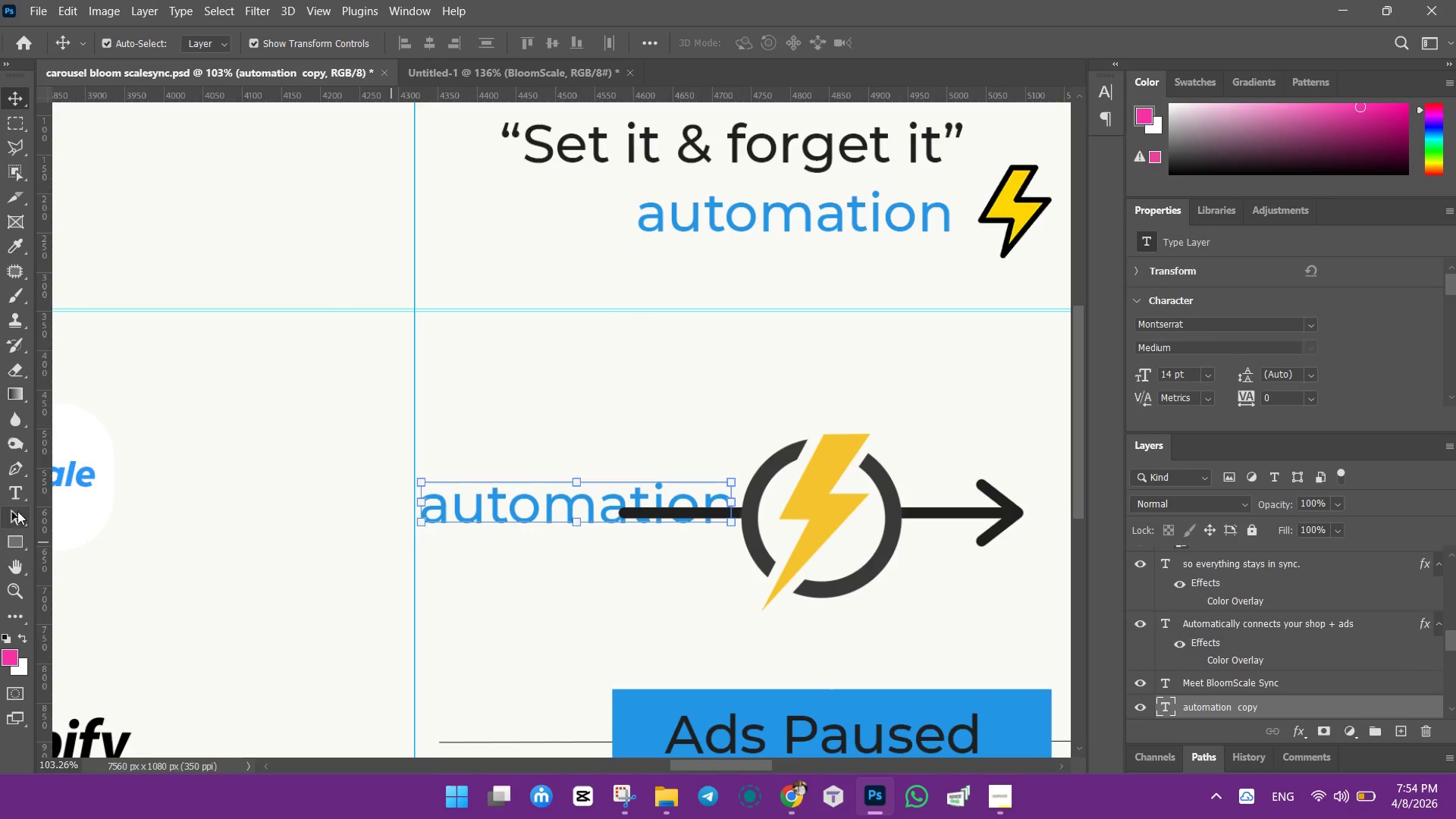 
left_click_drag(start_coordinate=[16, 493], to_coordinate=[20, 493])
 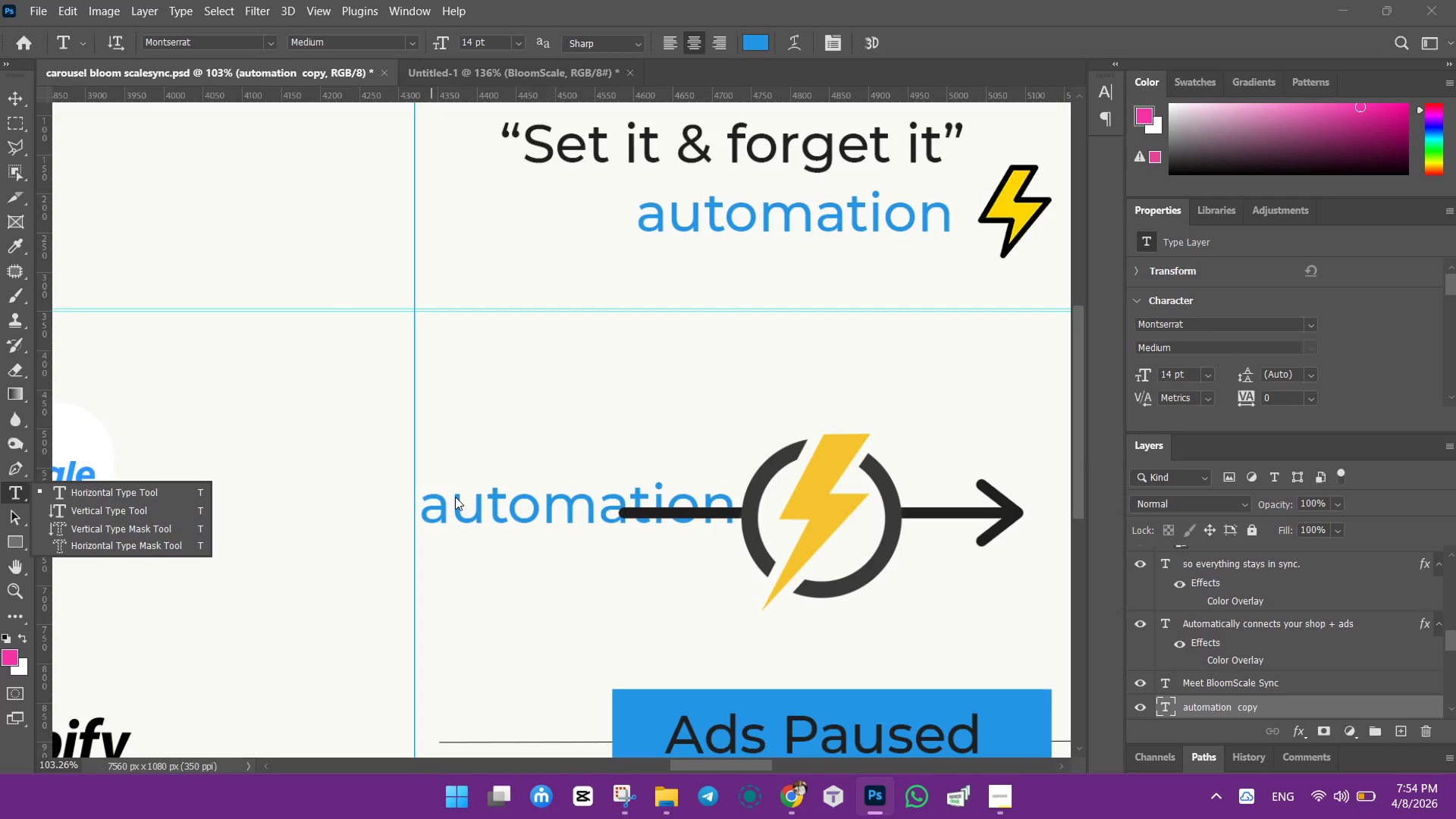 
left_click([457, 496])
 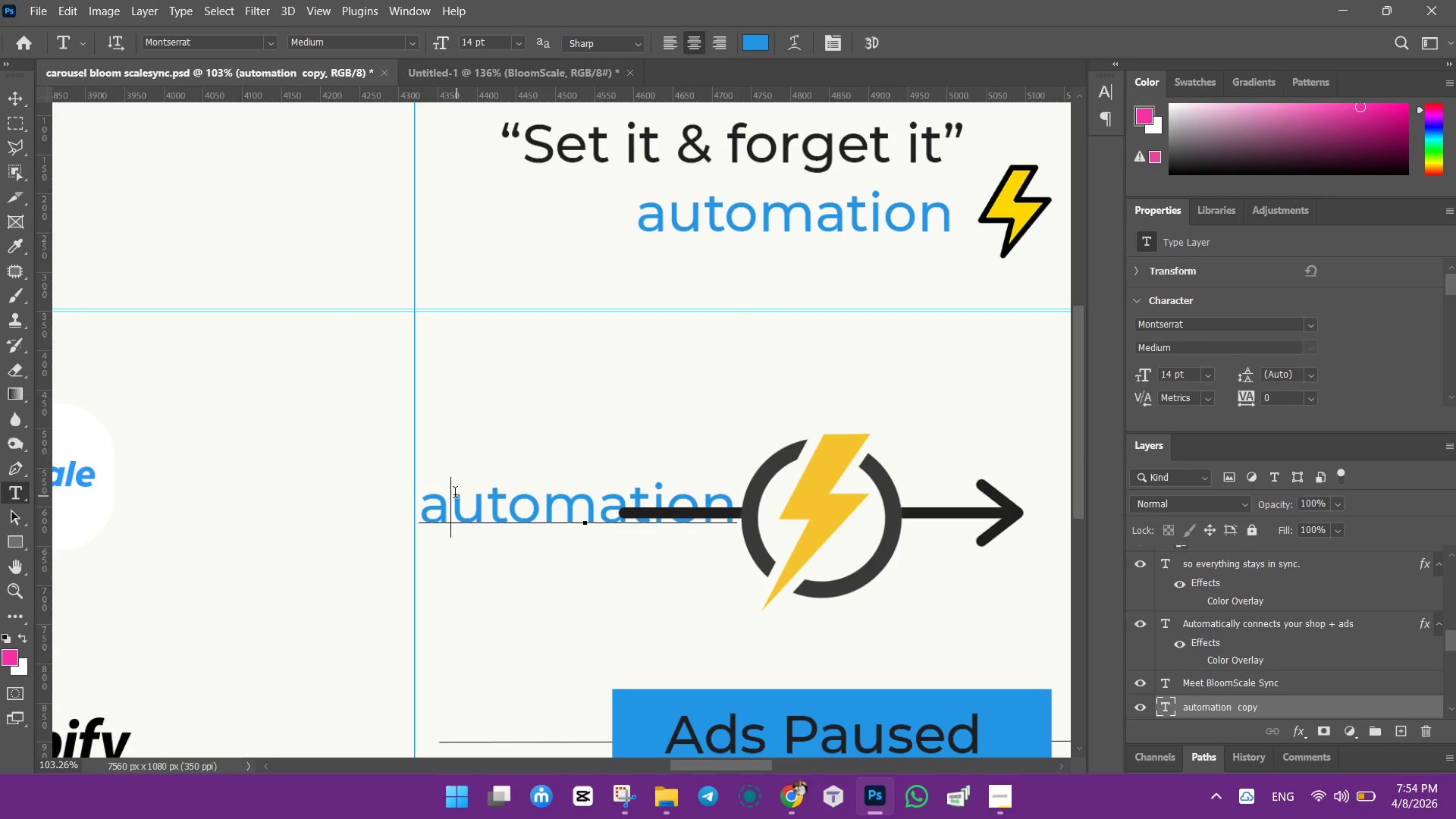 
key(Control+ControlLeft)
 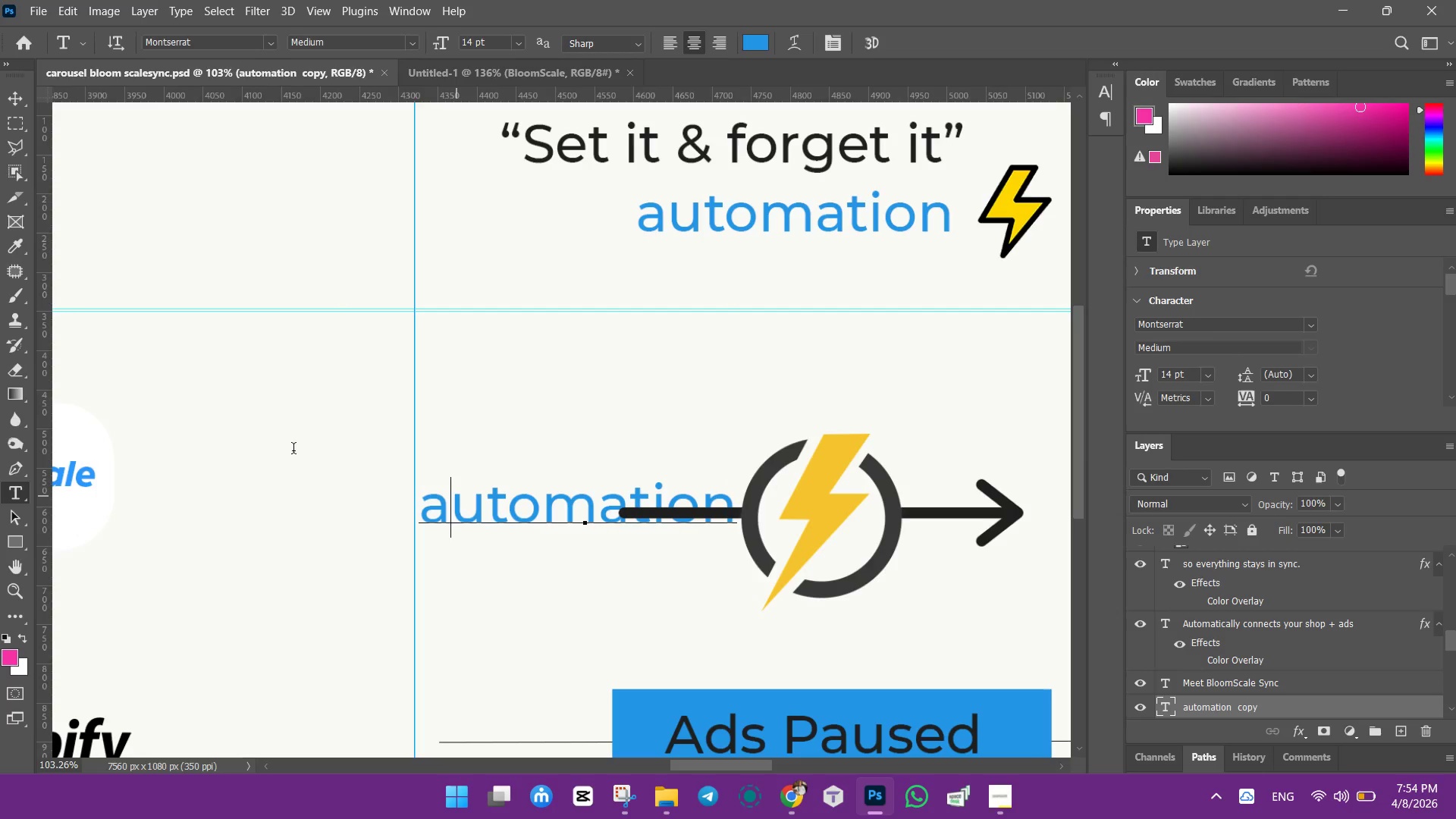 
key(Control+A)
 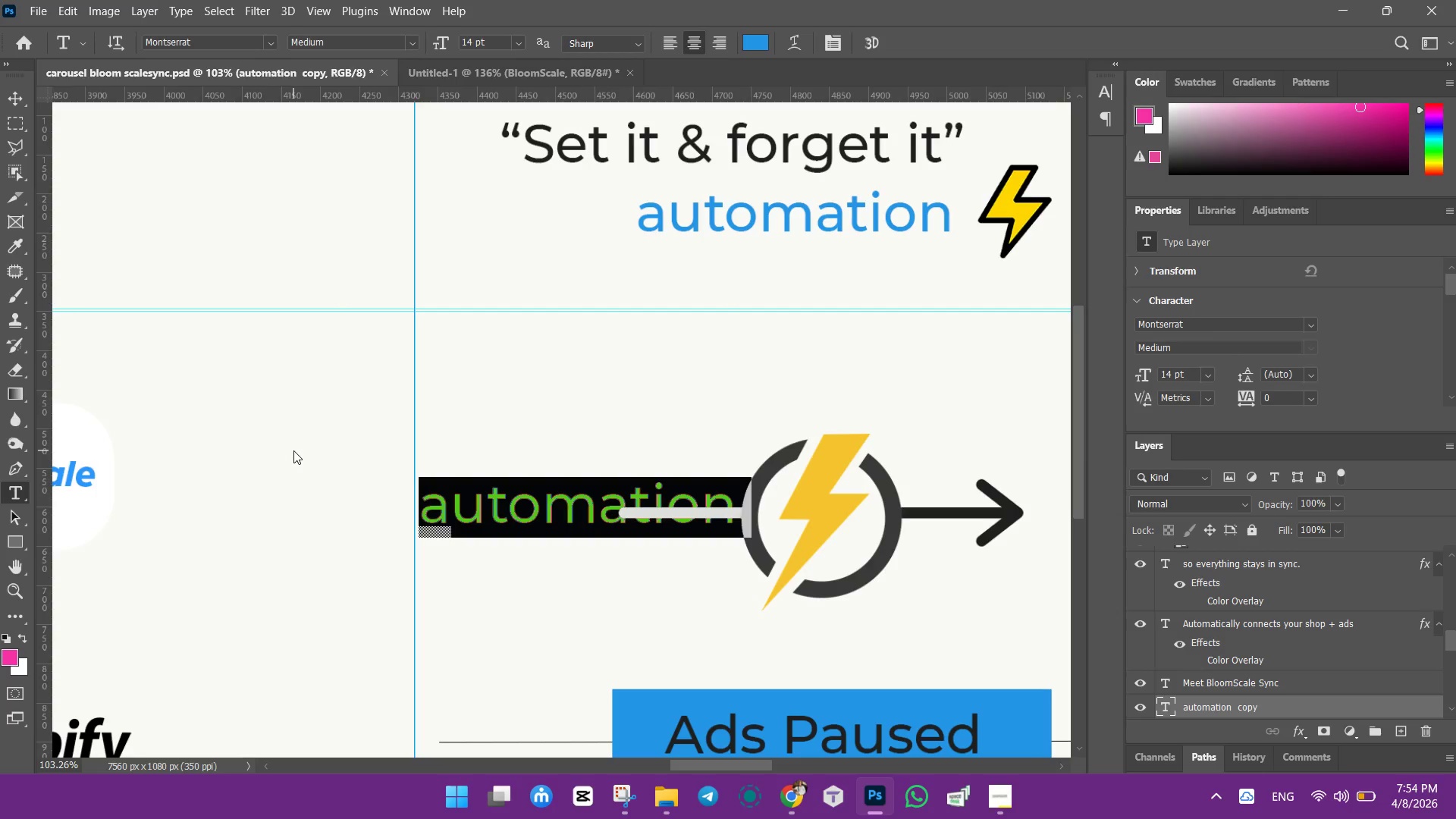 
type(stock=0)
 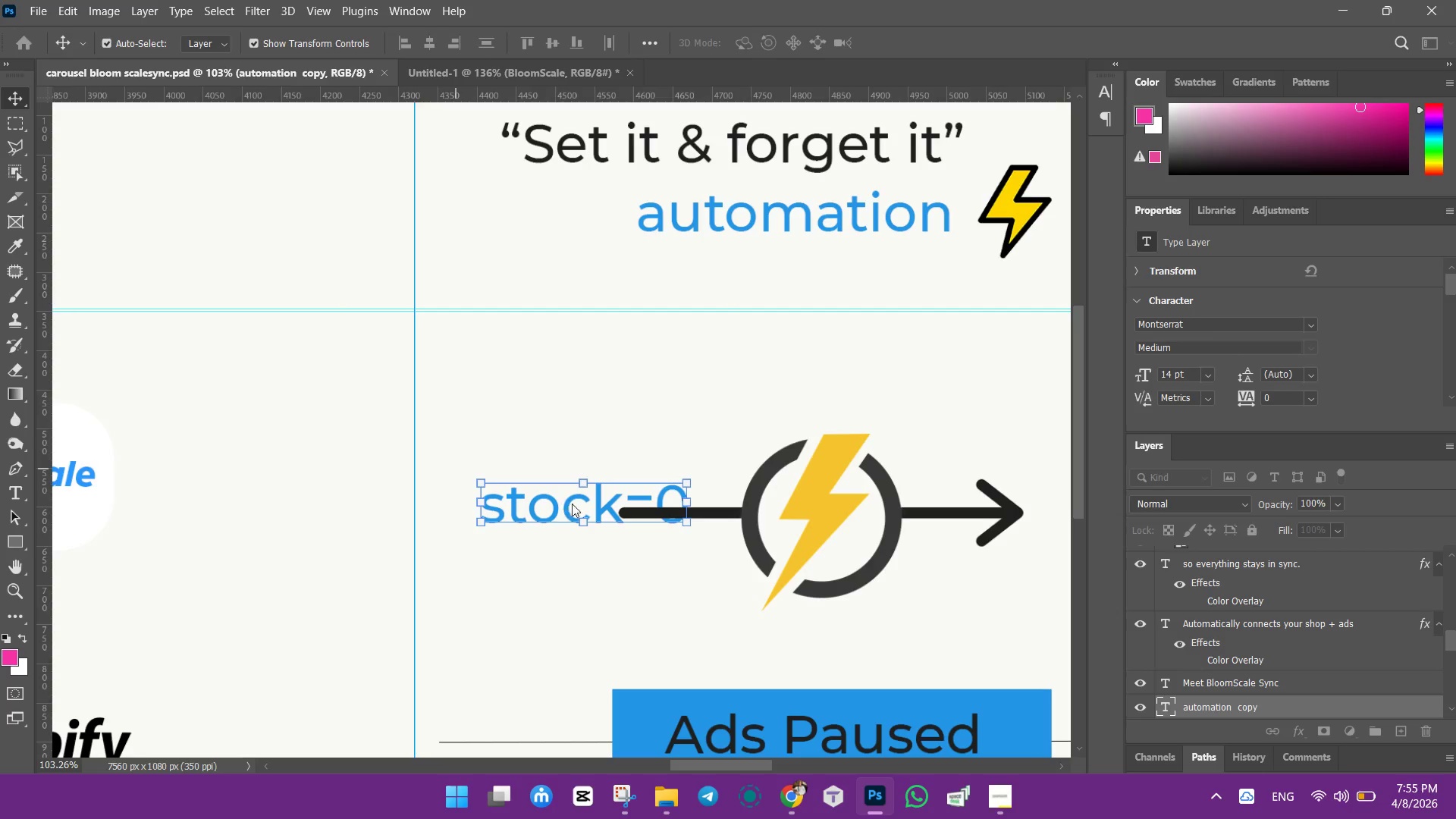 
left_click_drag(start_coordinate=[570, 500], to_coordinate=[510, 500])
 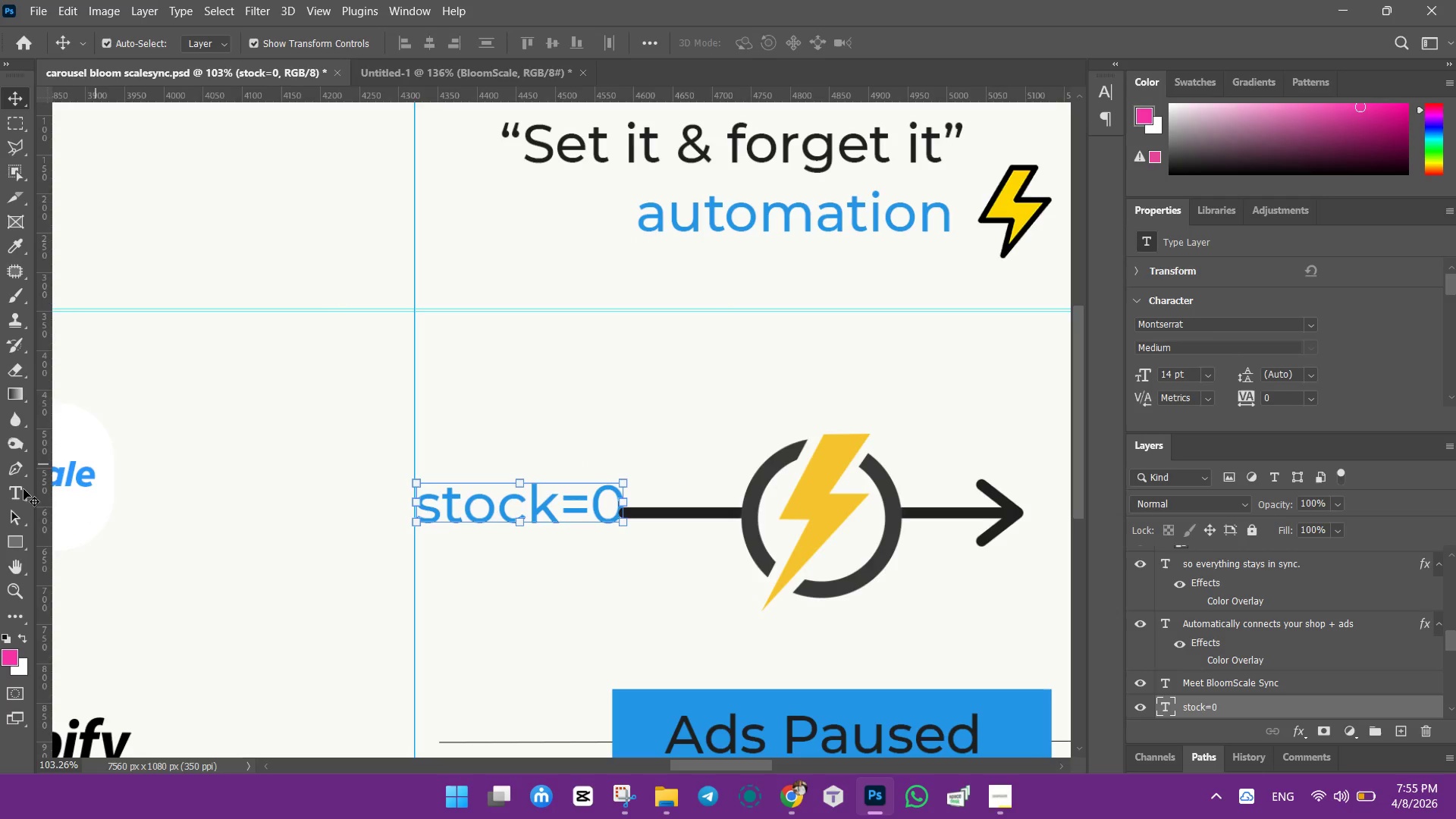 
left_click_drag(start_coordinate=[16, 491], to_coordinate=[26, 491])
 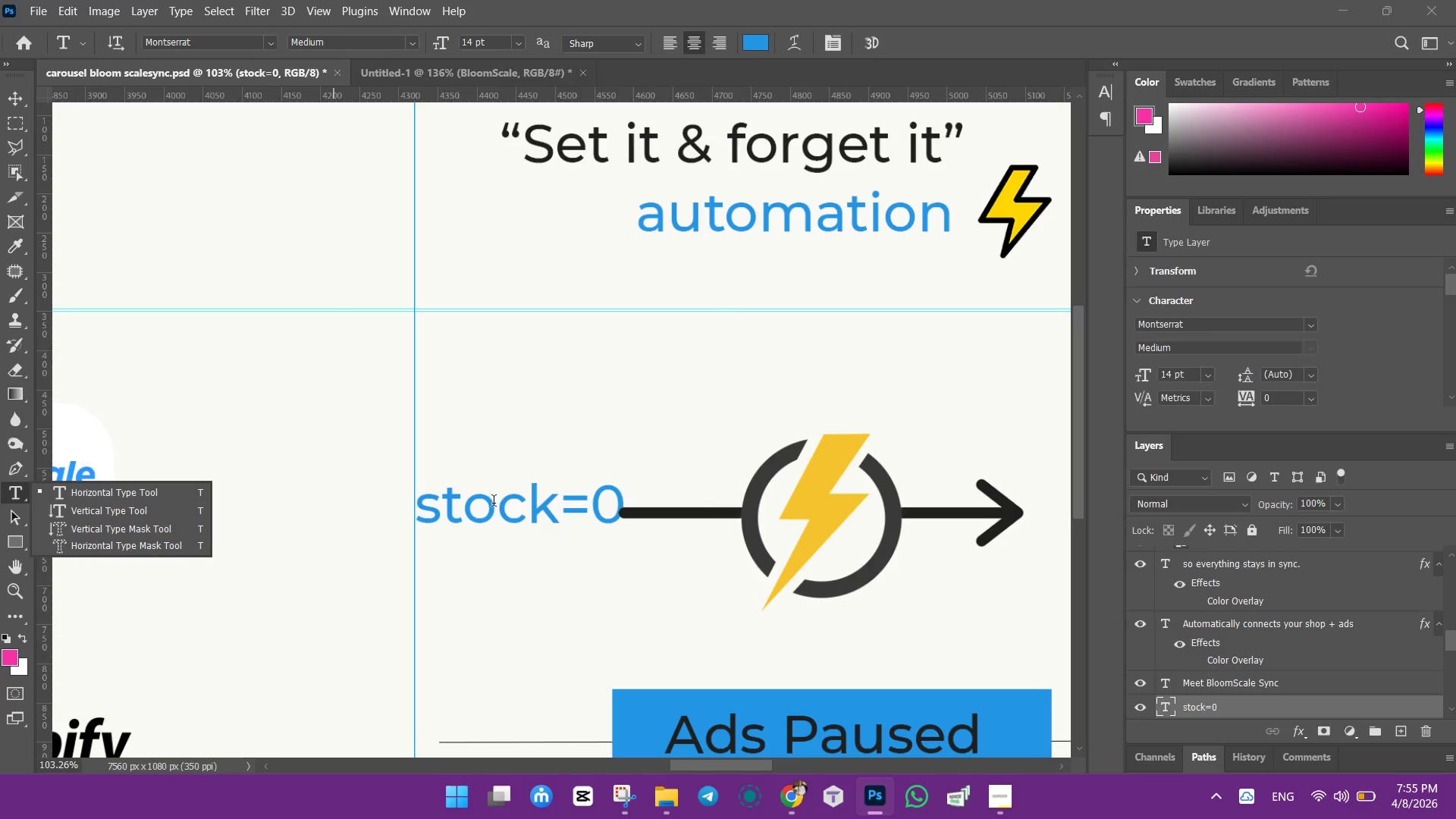 
left_click([494, 504])
 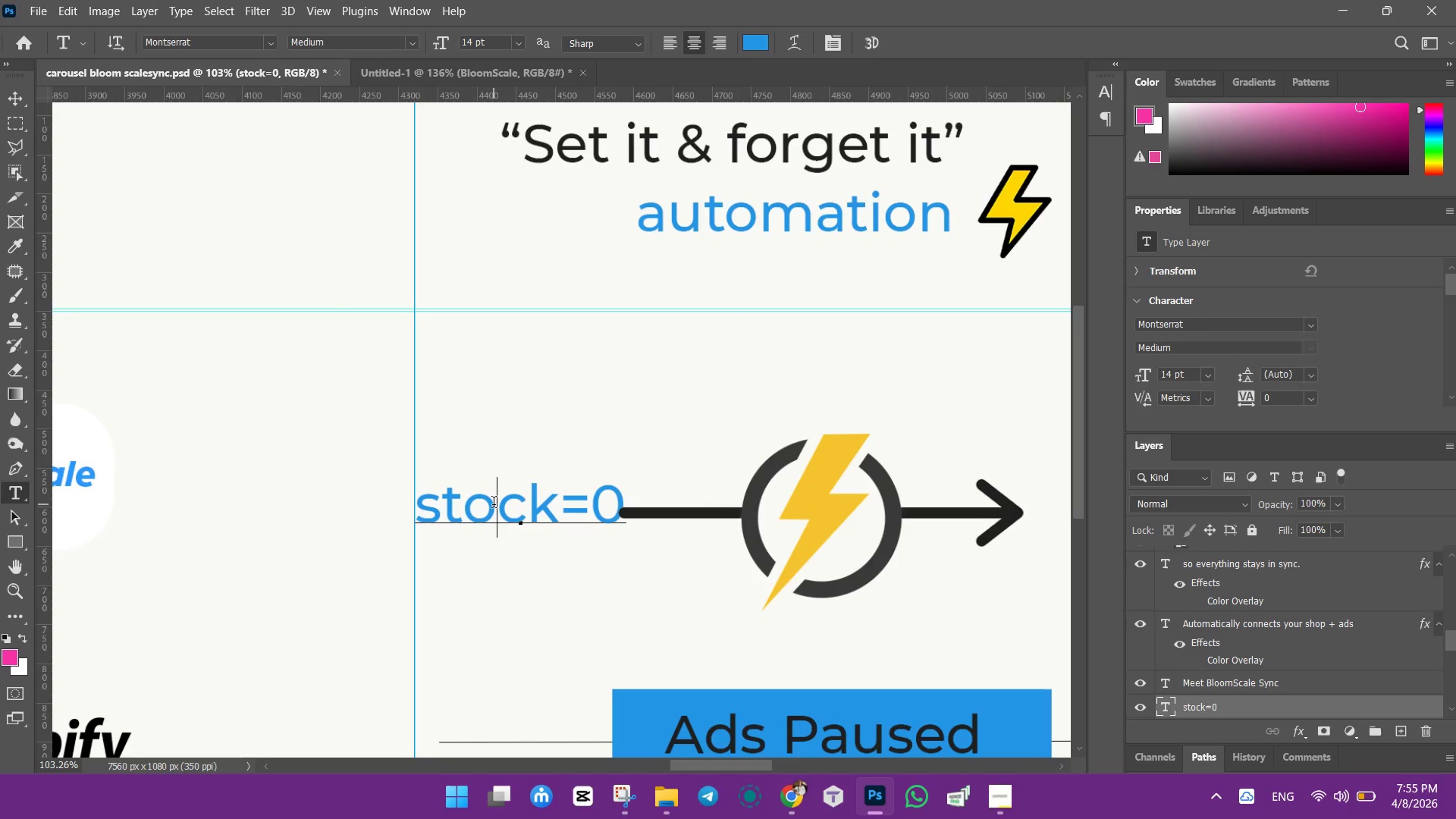 
key(Control+ControlLeft)
 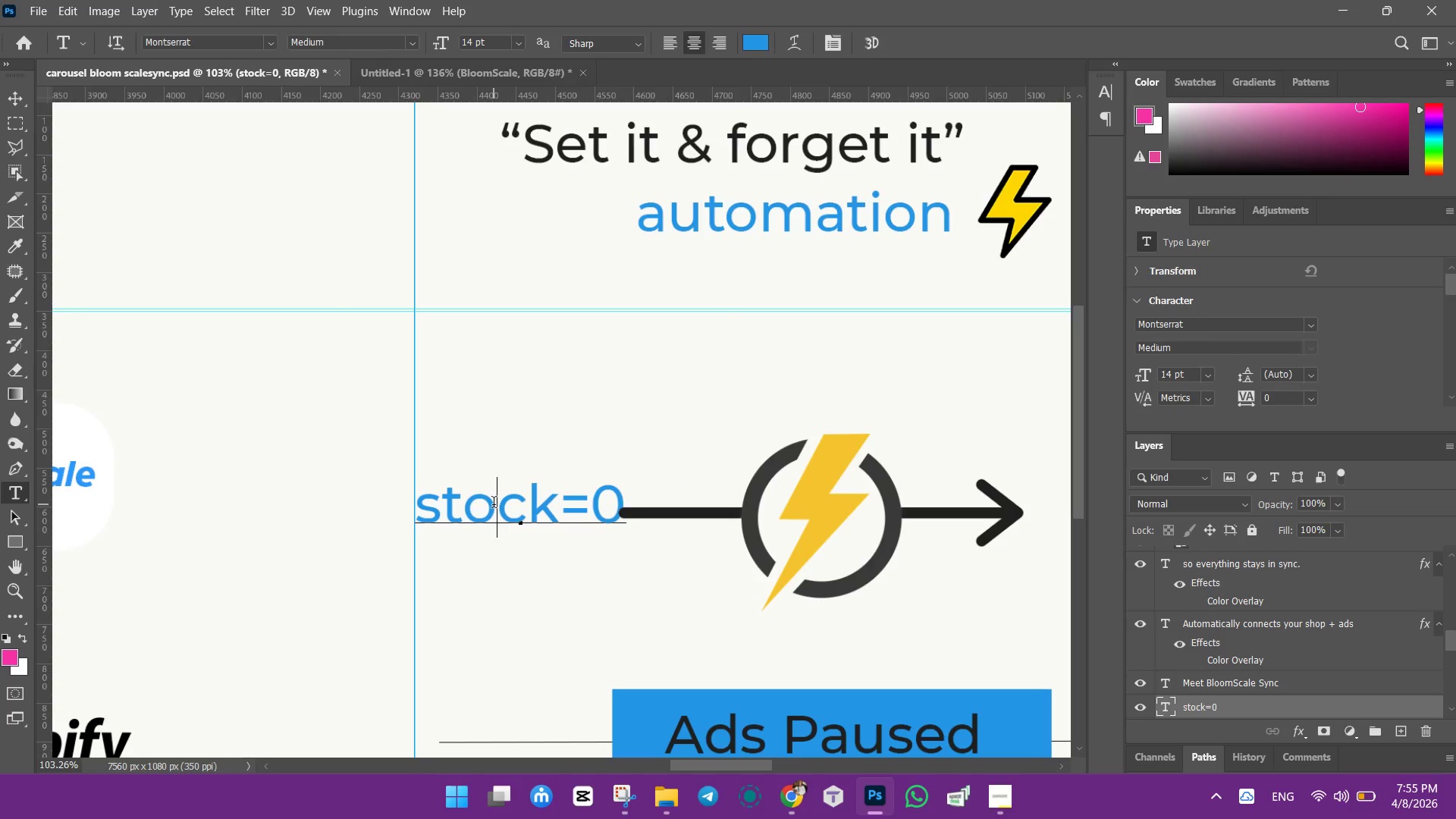 
key(Control+A)
 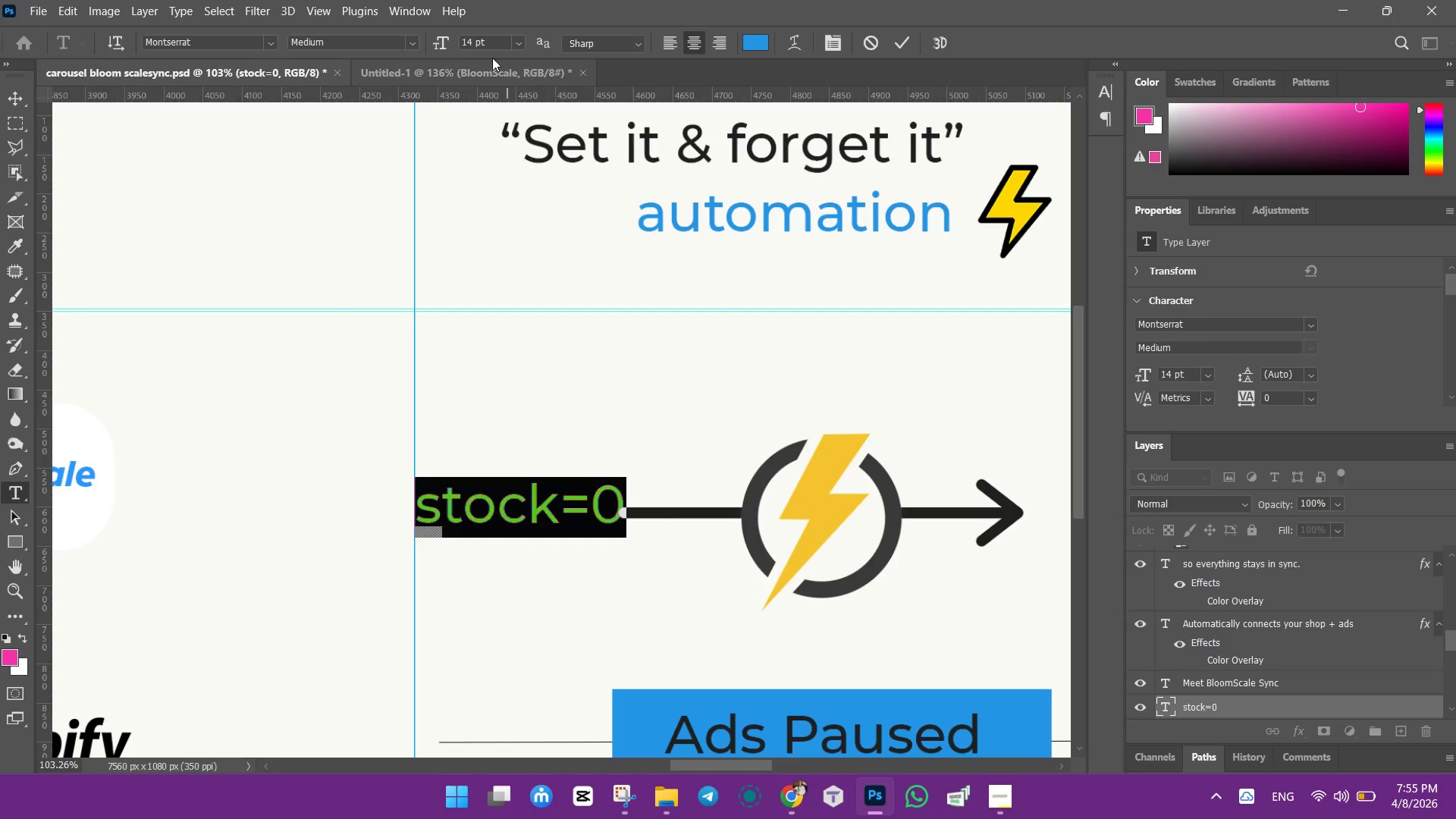 
left_click([469, 43])
 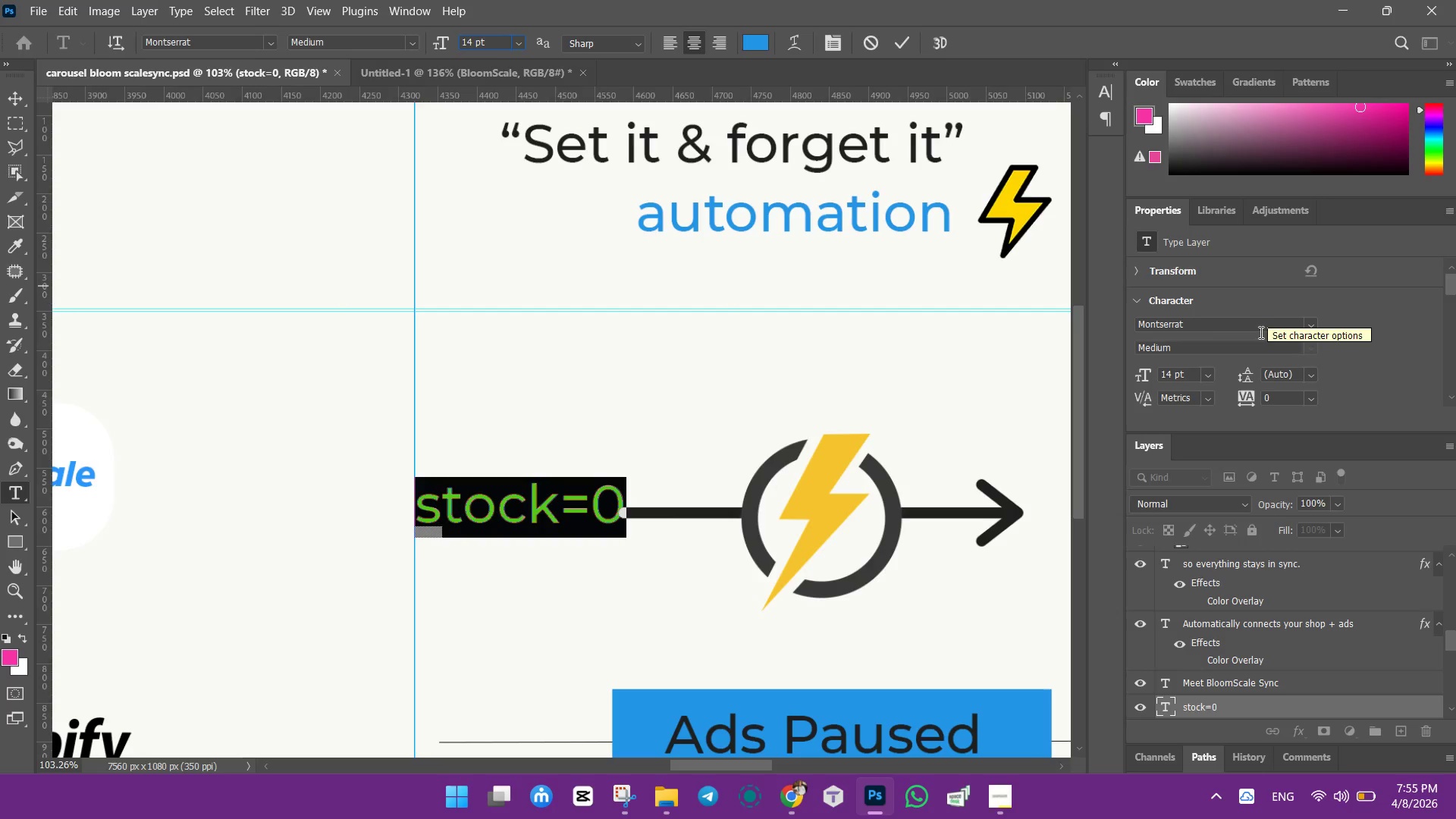 
left_click([1202, 373])
 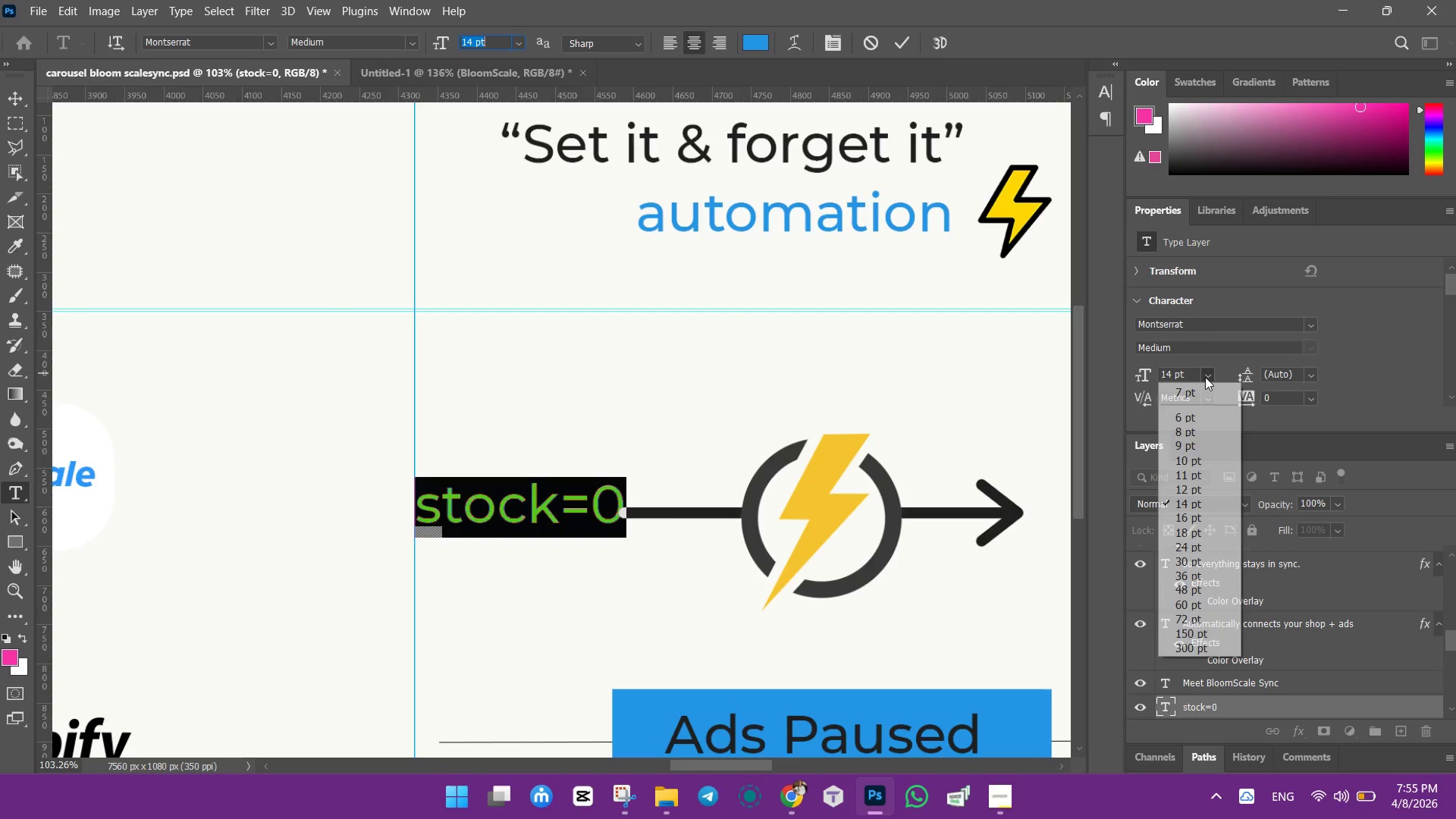 
left_click([1205, 377])
 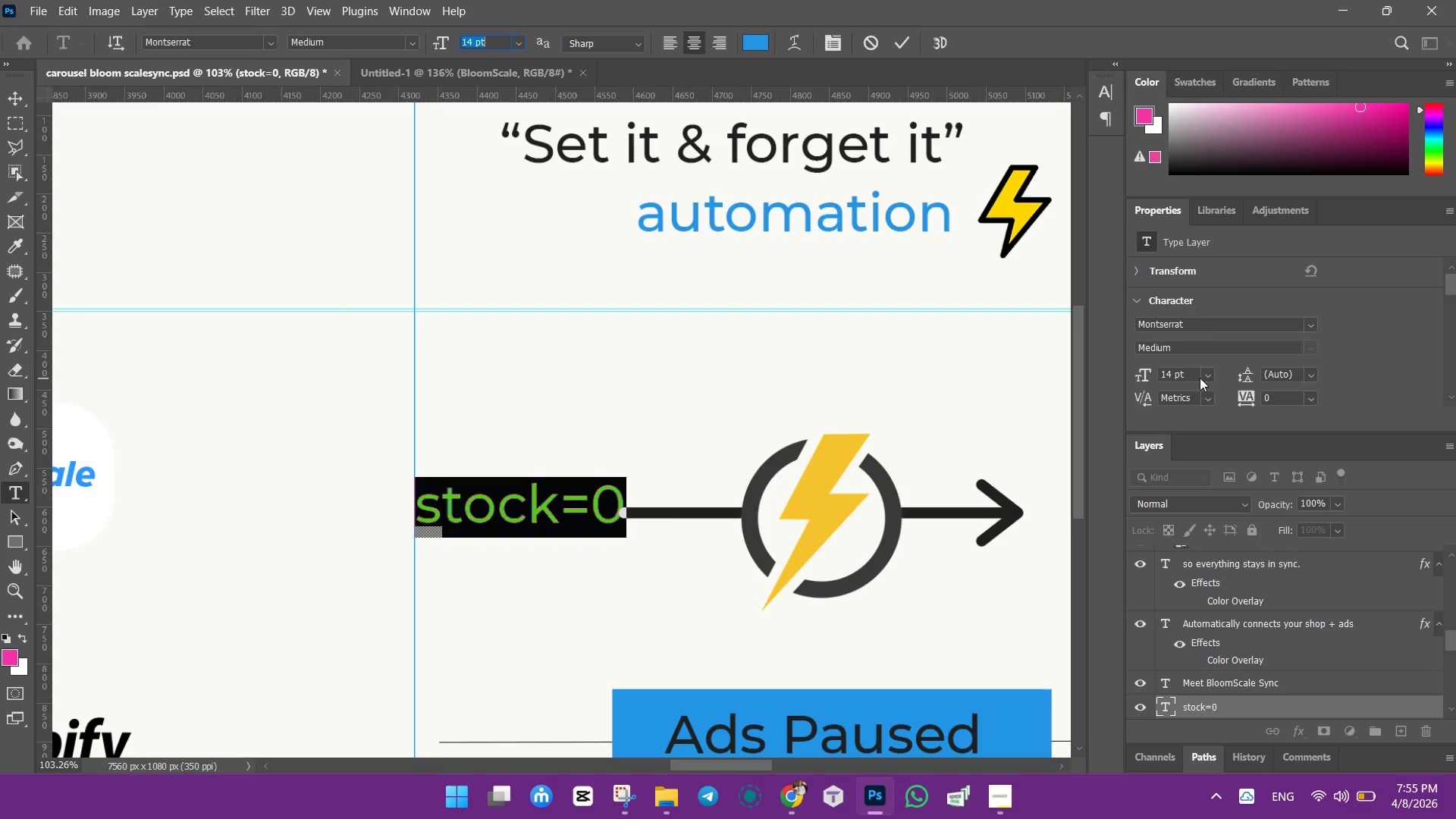 
left_click([1205, 375])
 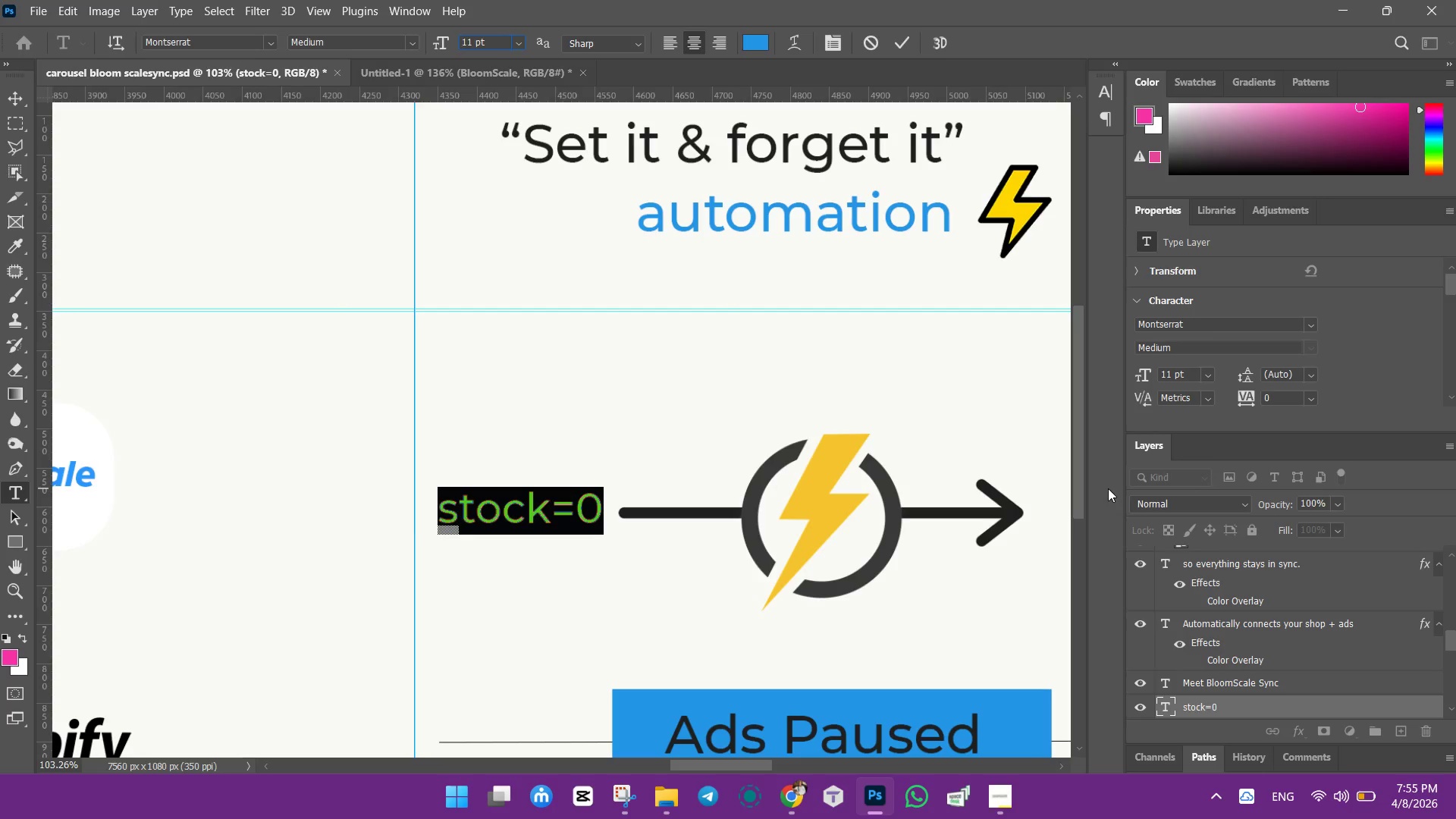 
left_click([15, 86])
 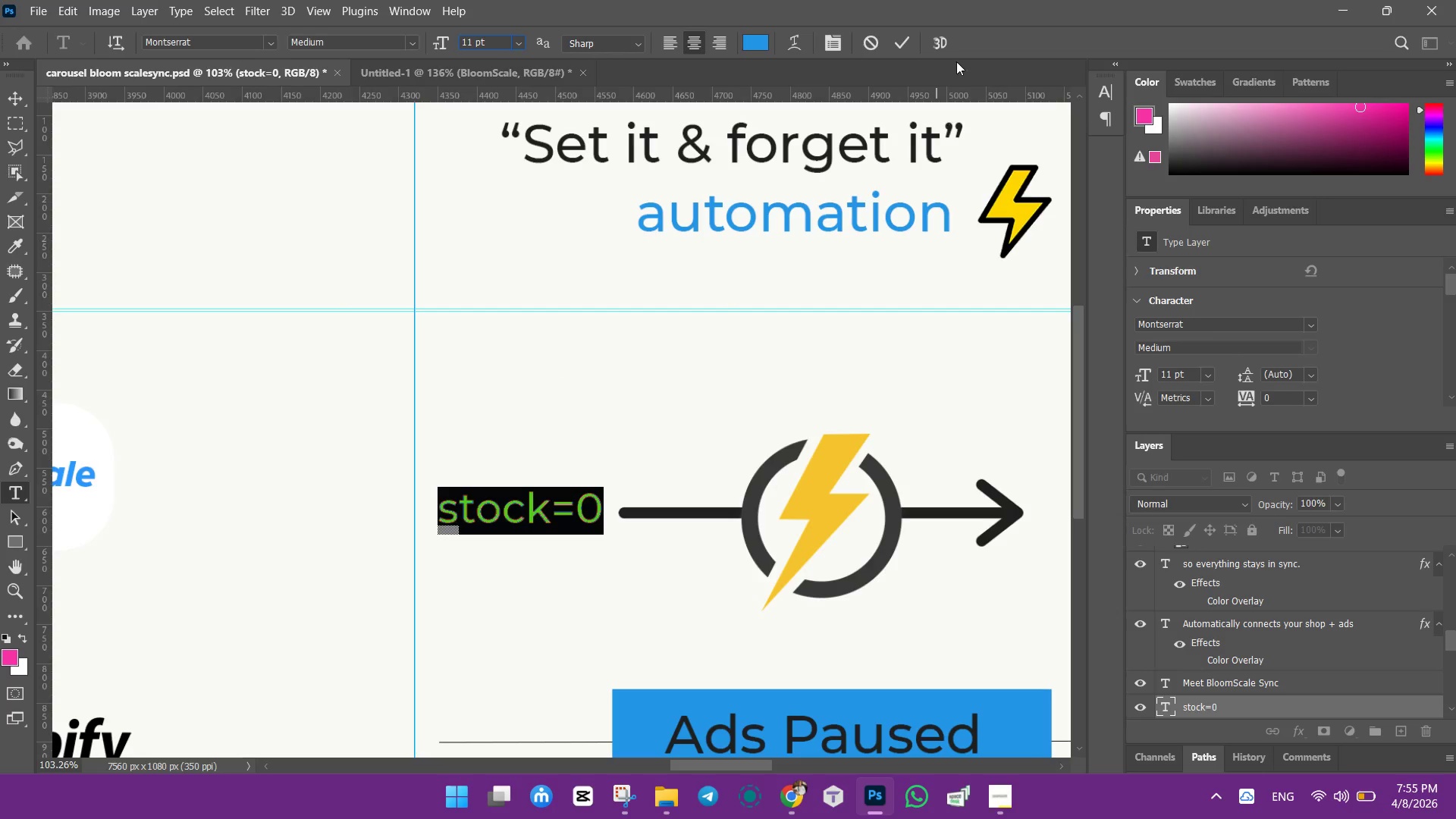 
left_click([892, 42])
 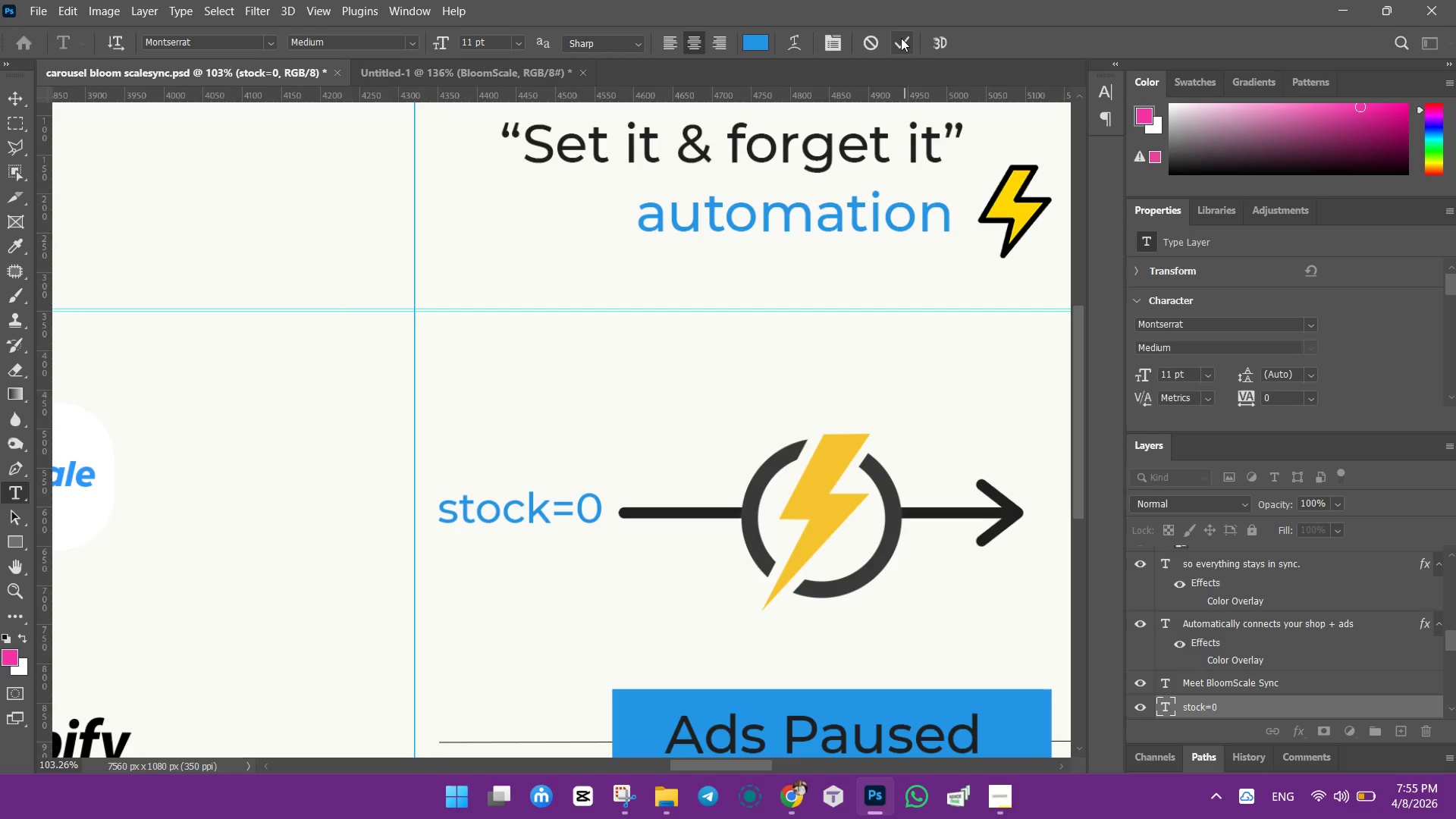 
left_click([901, 39])
 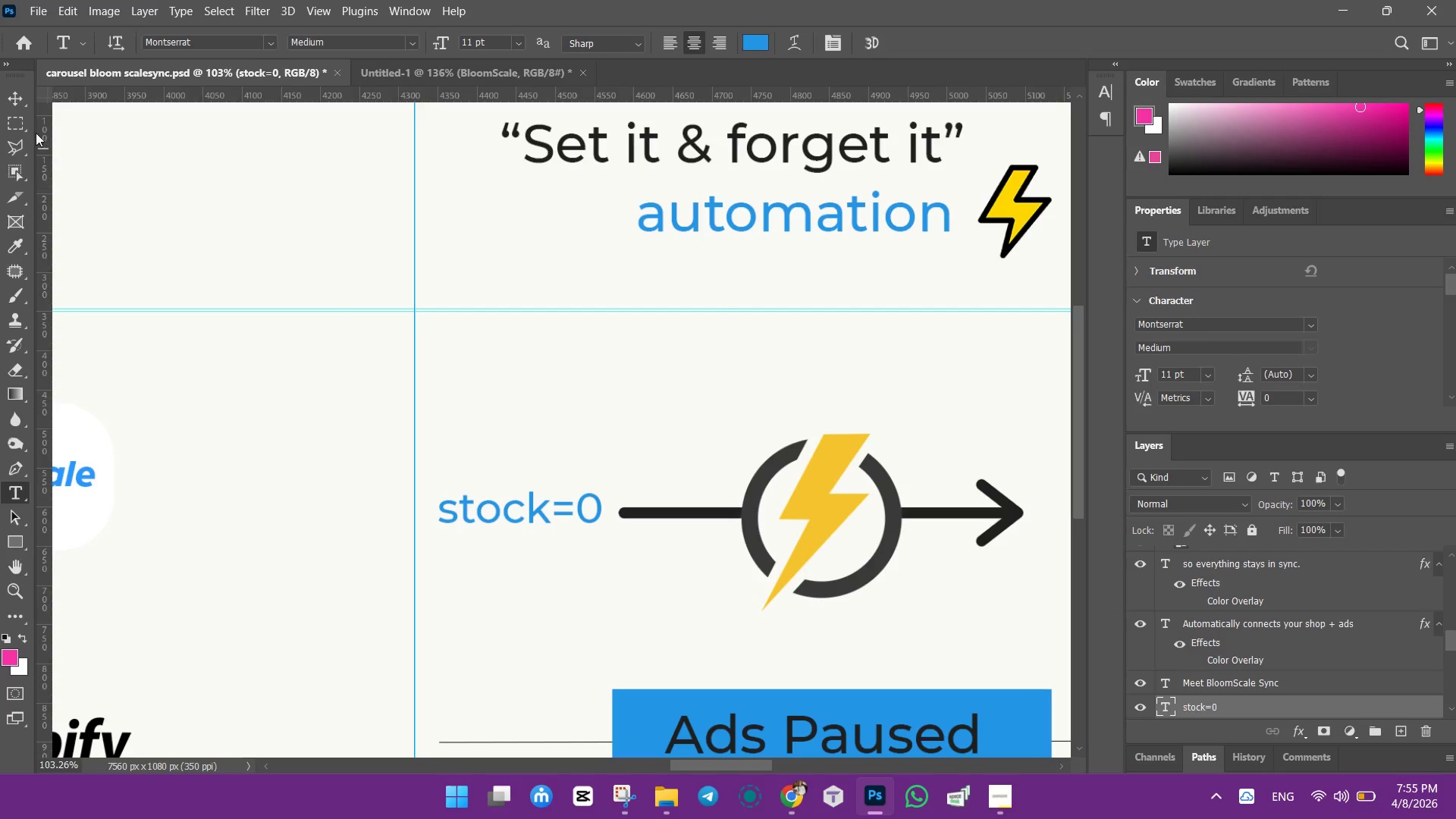 
left_click([20, 100])
 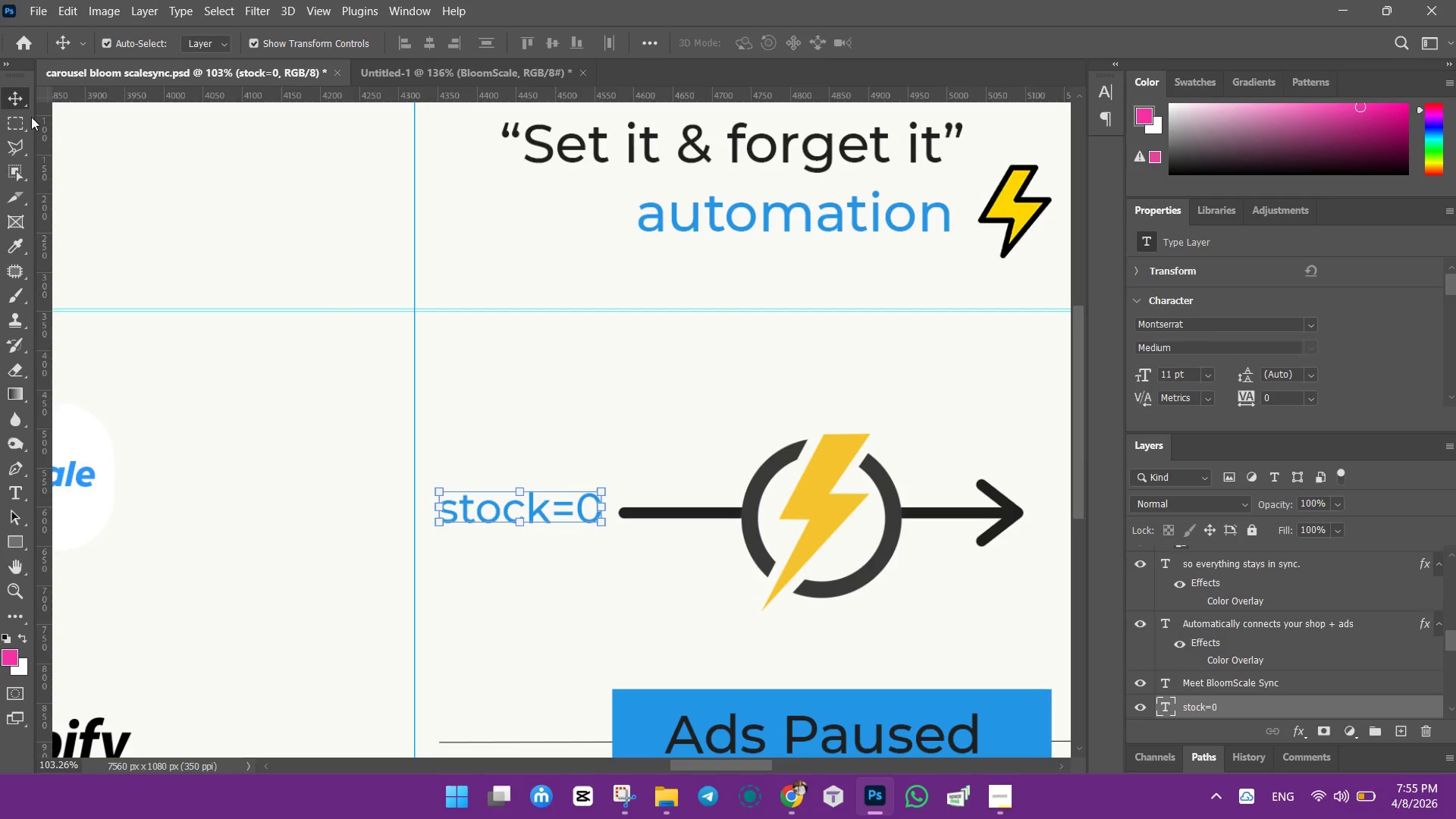 
key(Control+S)
 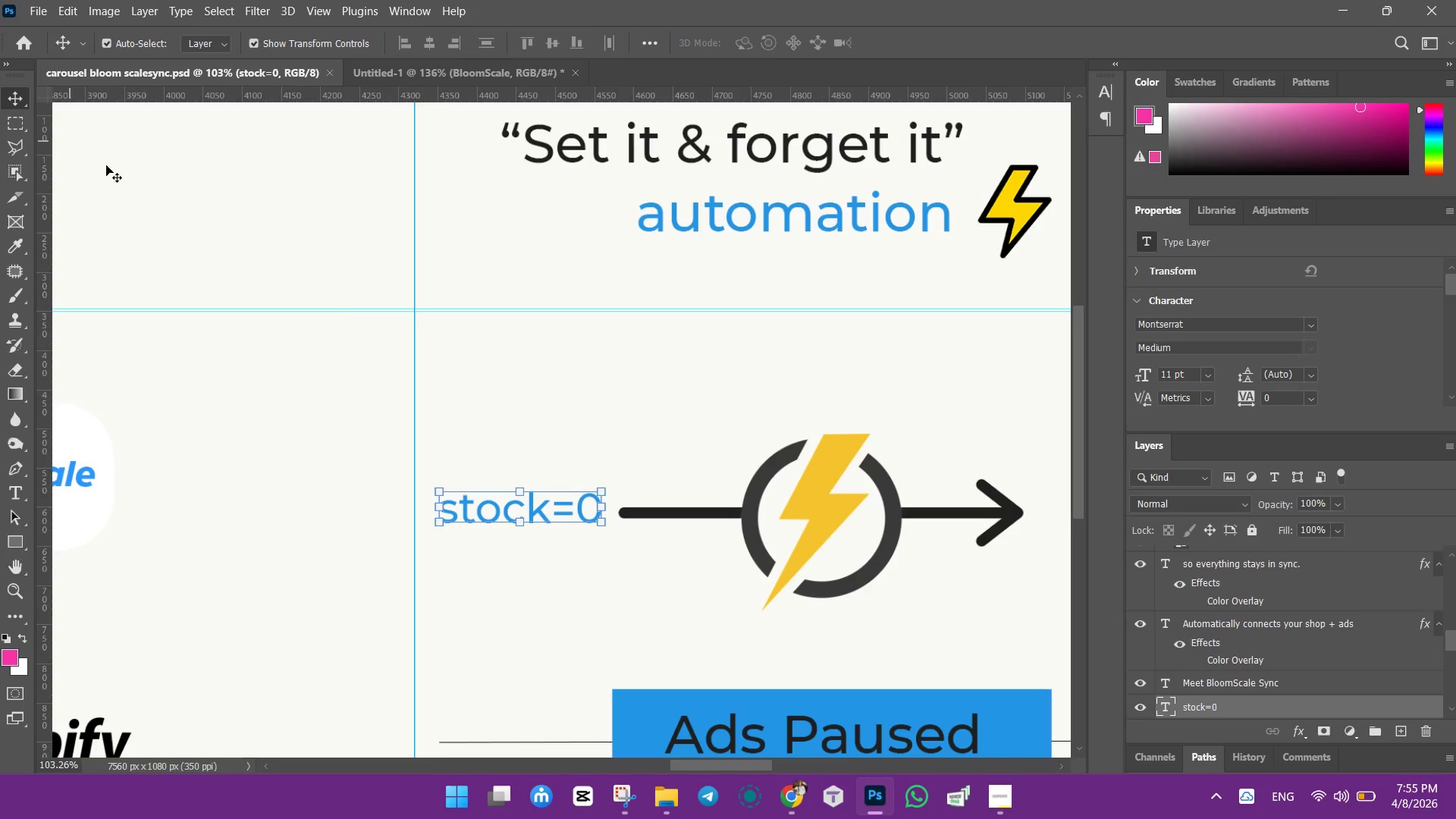 
wait(9.31)
 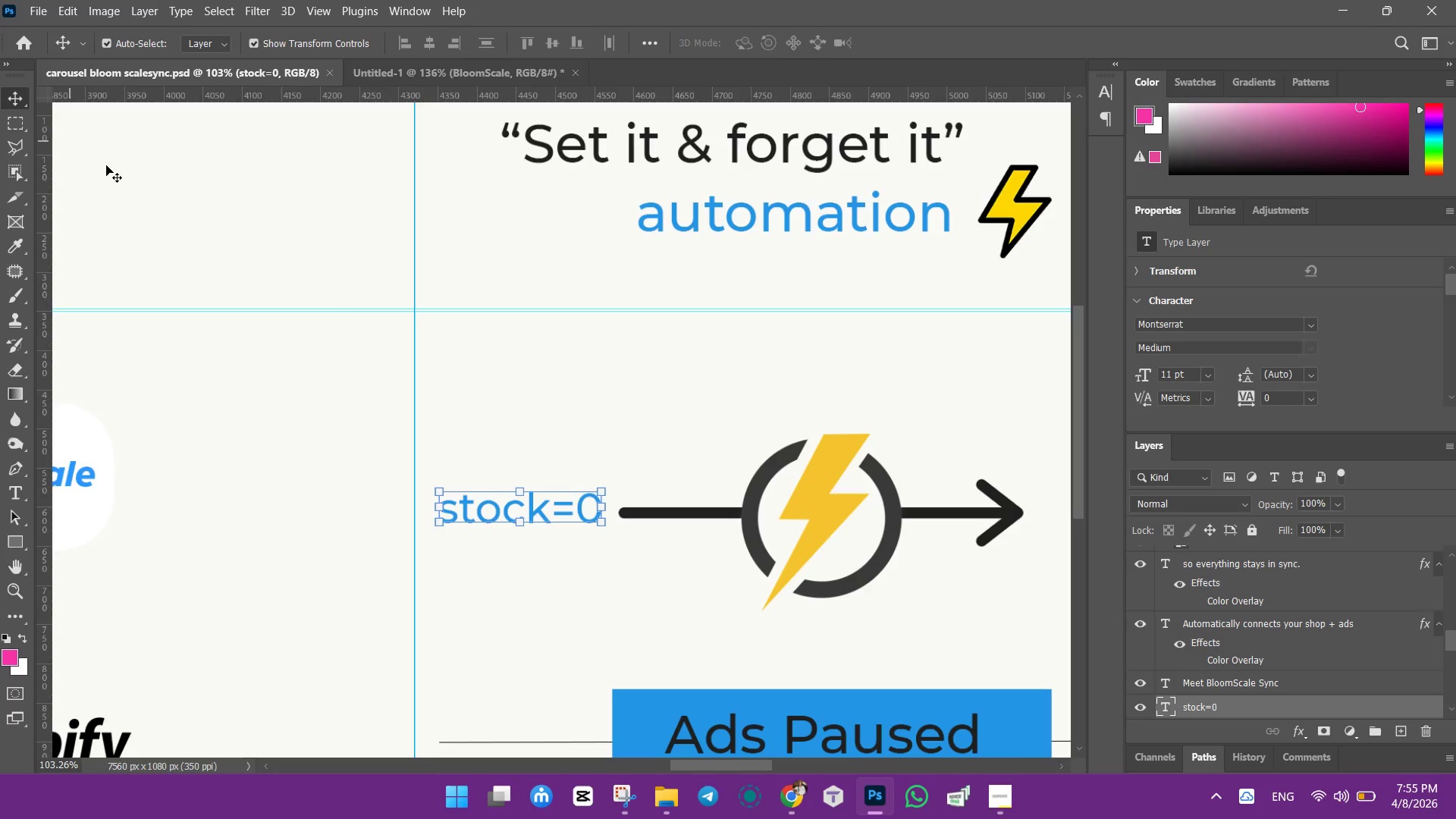 
key(Control+ControlLeft)
 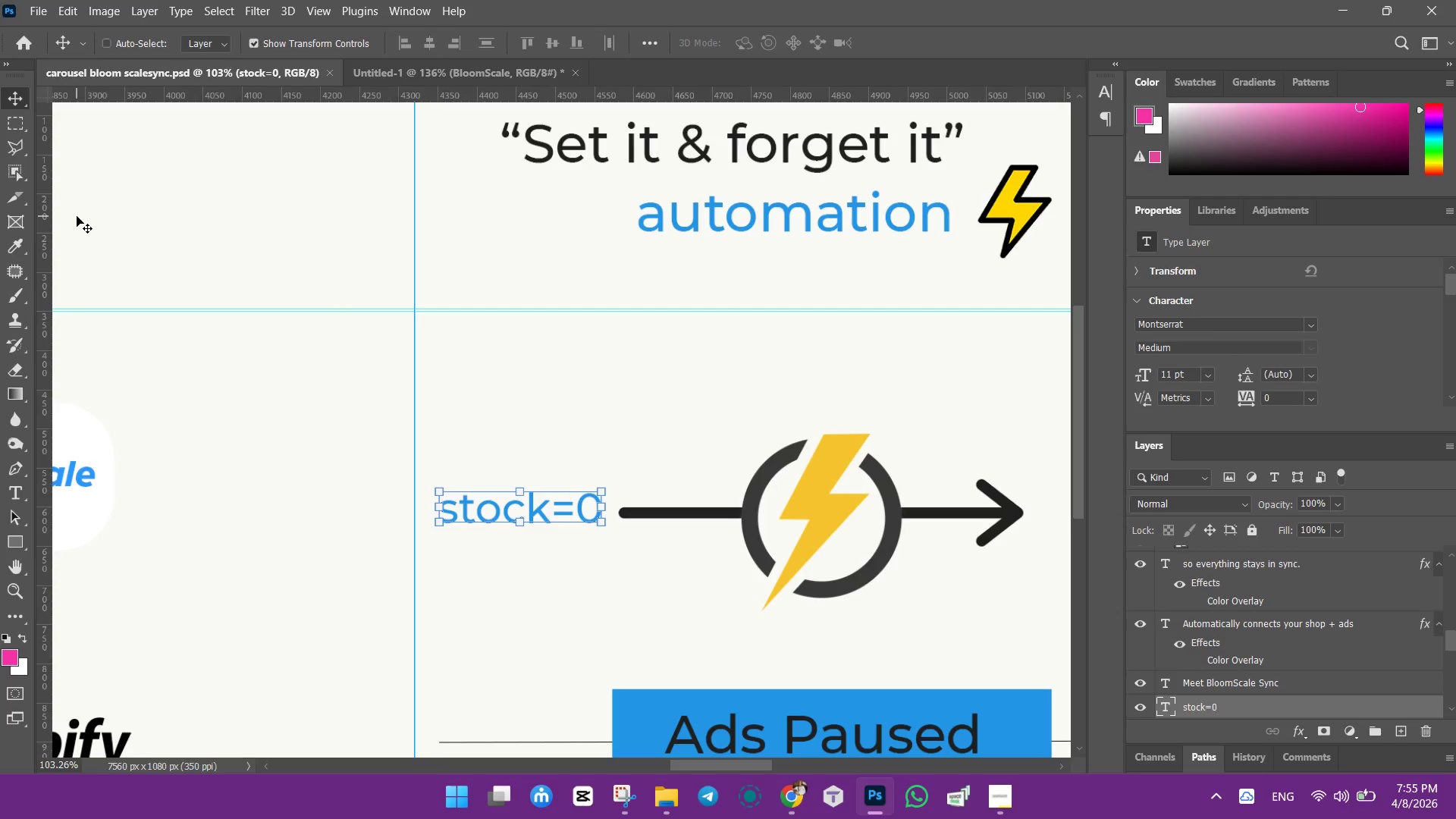 
key(Control+0)
 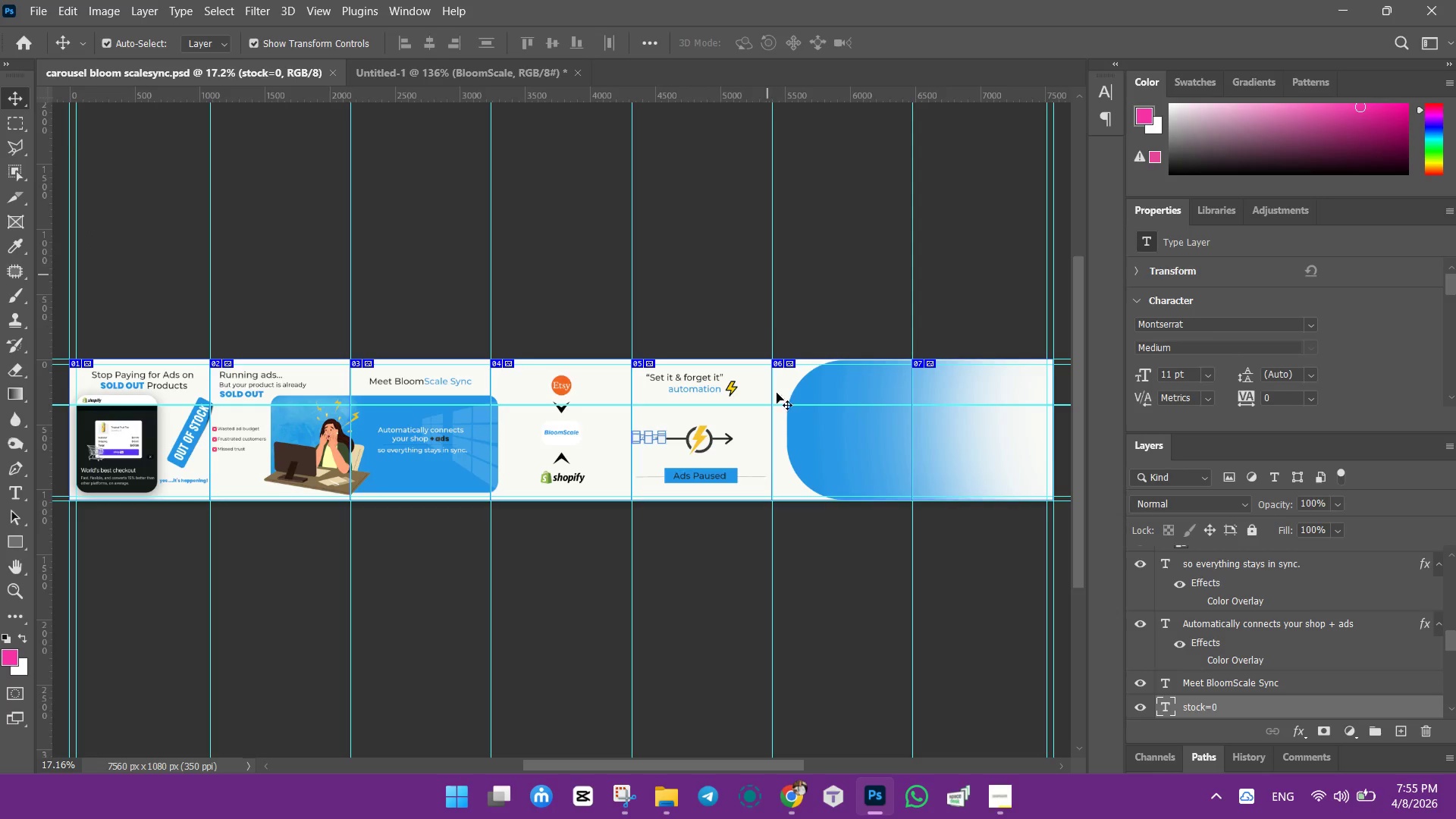 
left_click([780, 431])
 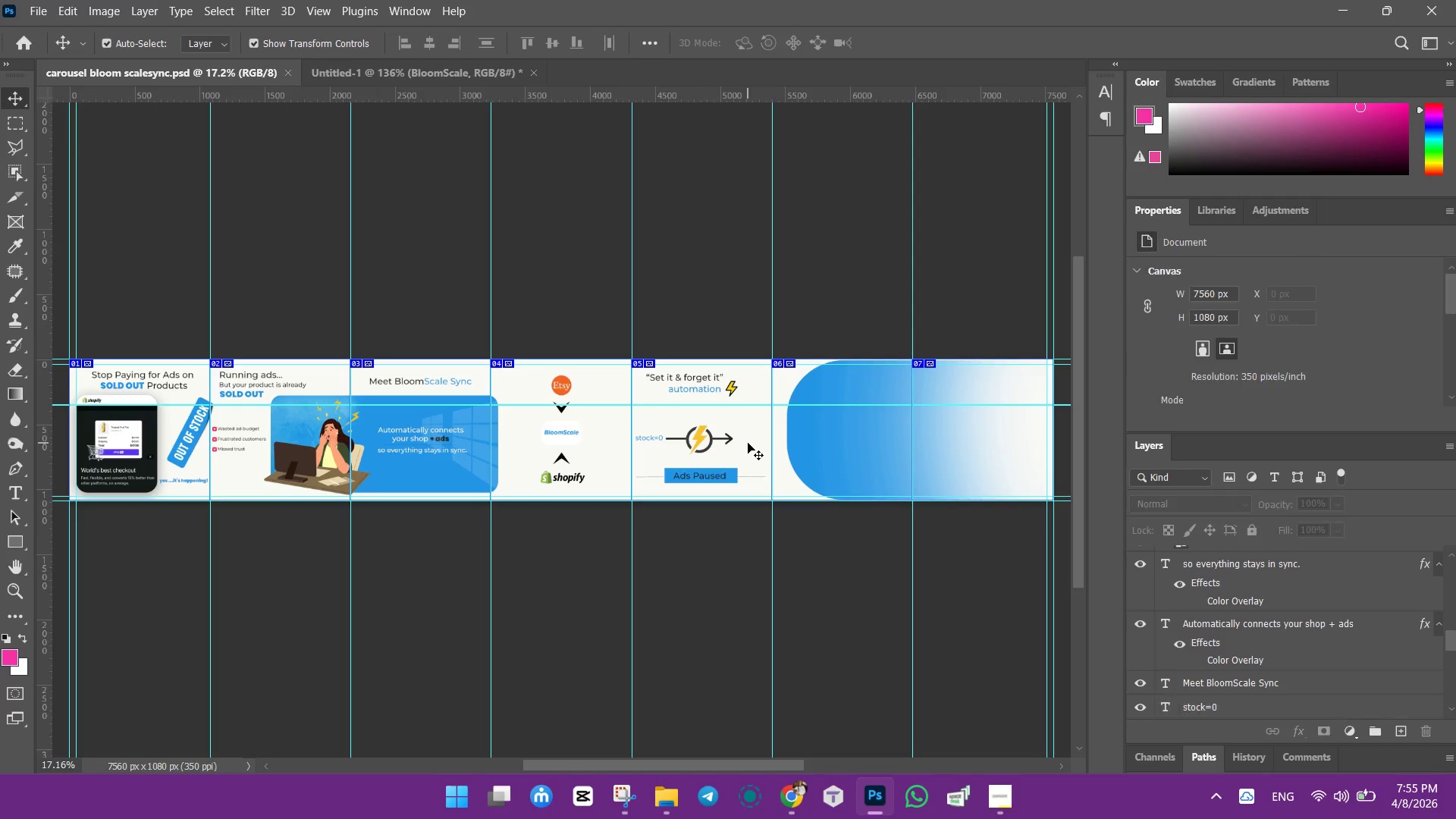 
hold_key(key=AltLeft, duration=1.36)
 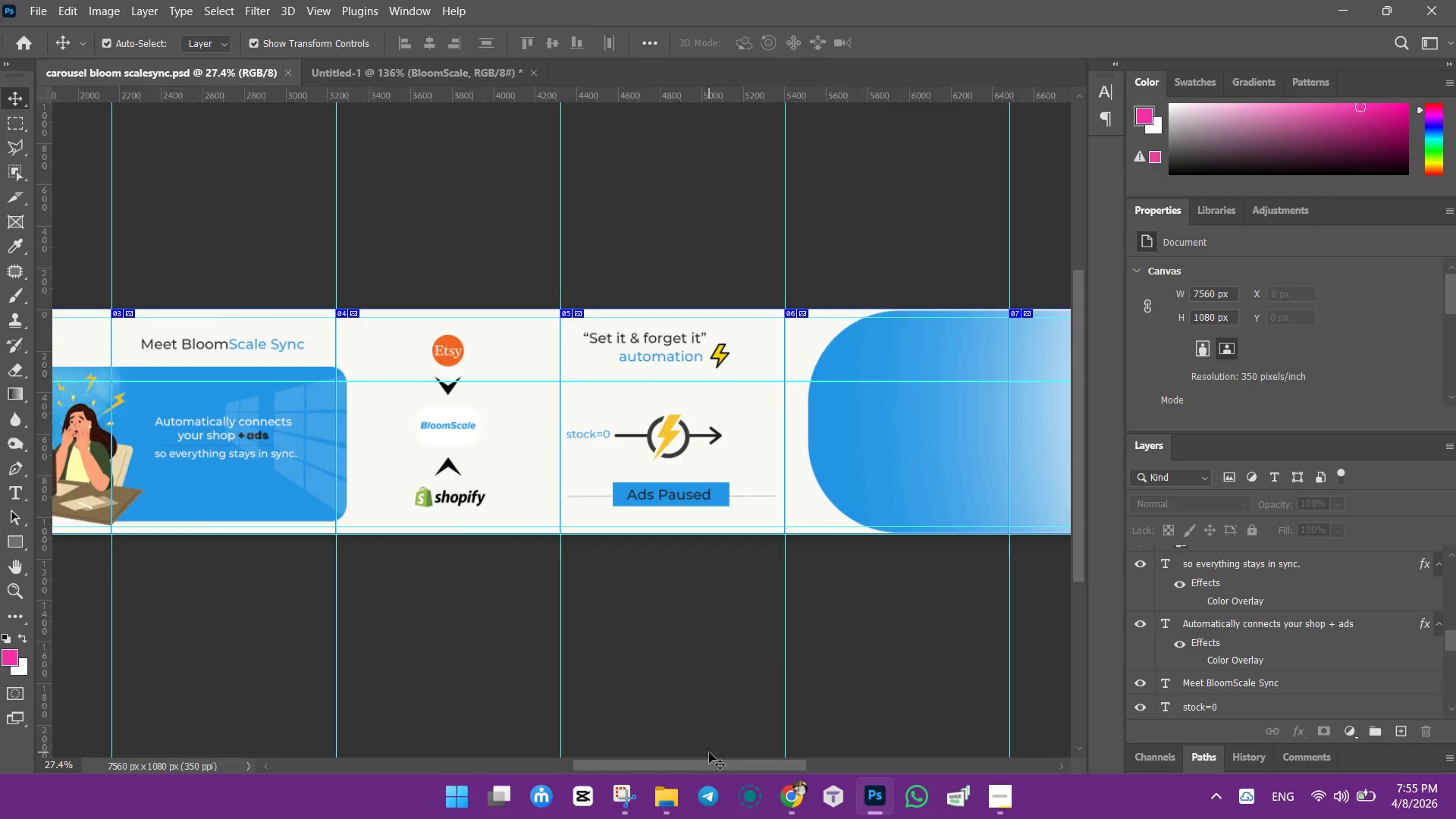 
left_click_drag(start_coordinate=[705, 767], to_coordinate=[723, 766])
 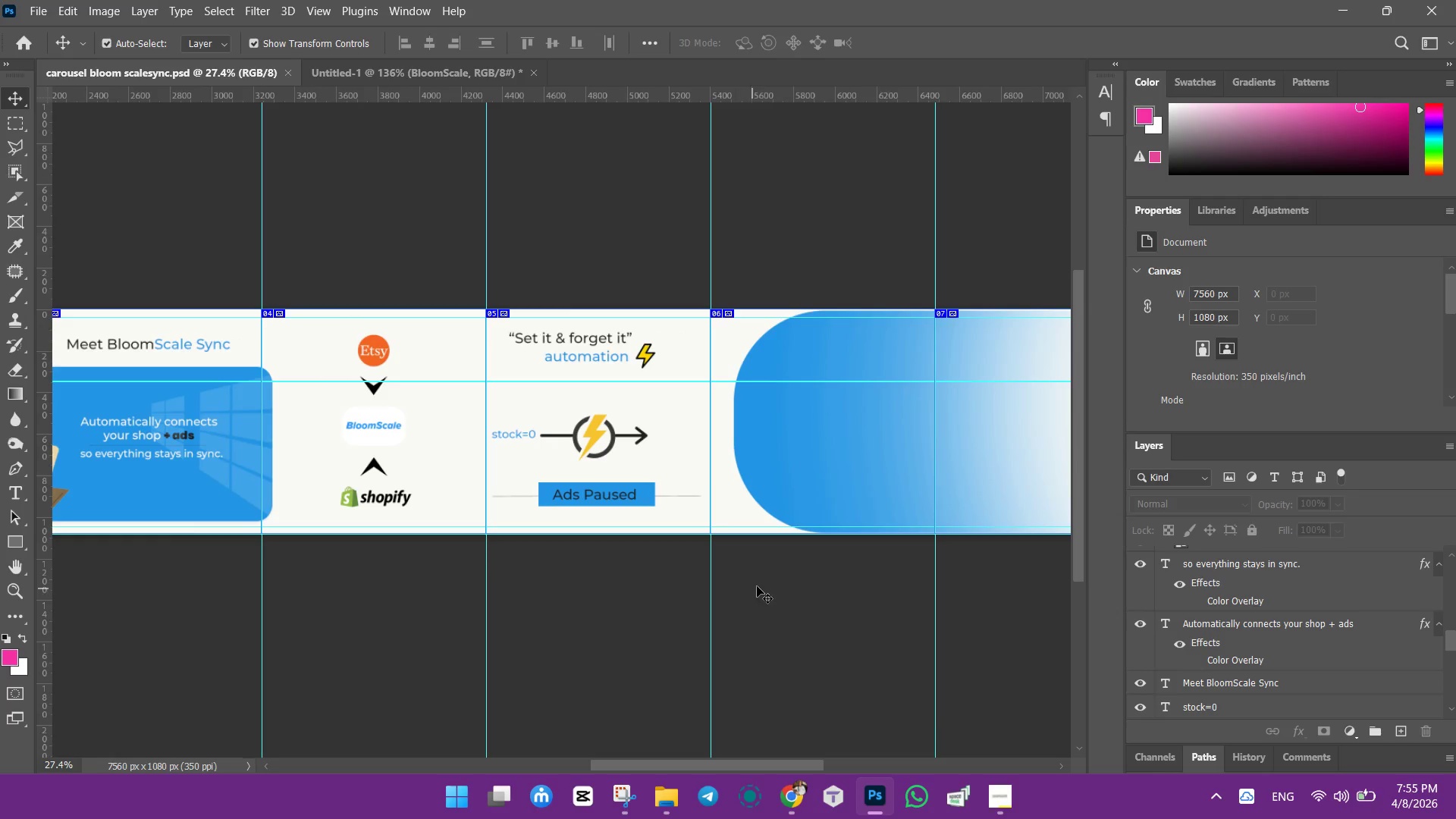 
scroll: coordinate [771, 450], scroll_direction: up, amount: 5.0
 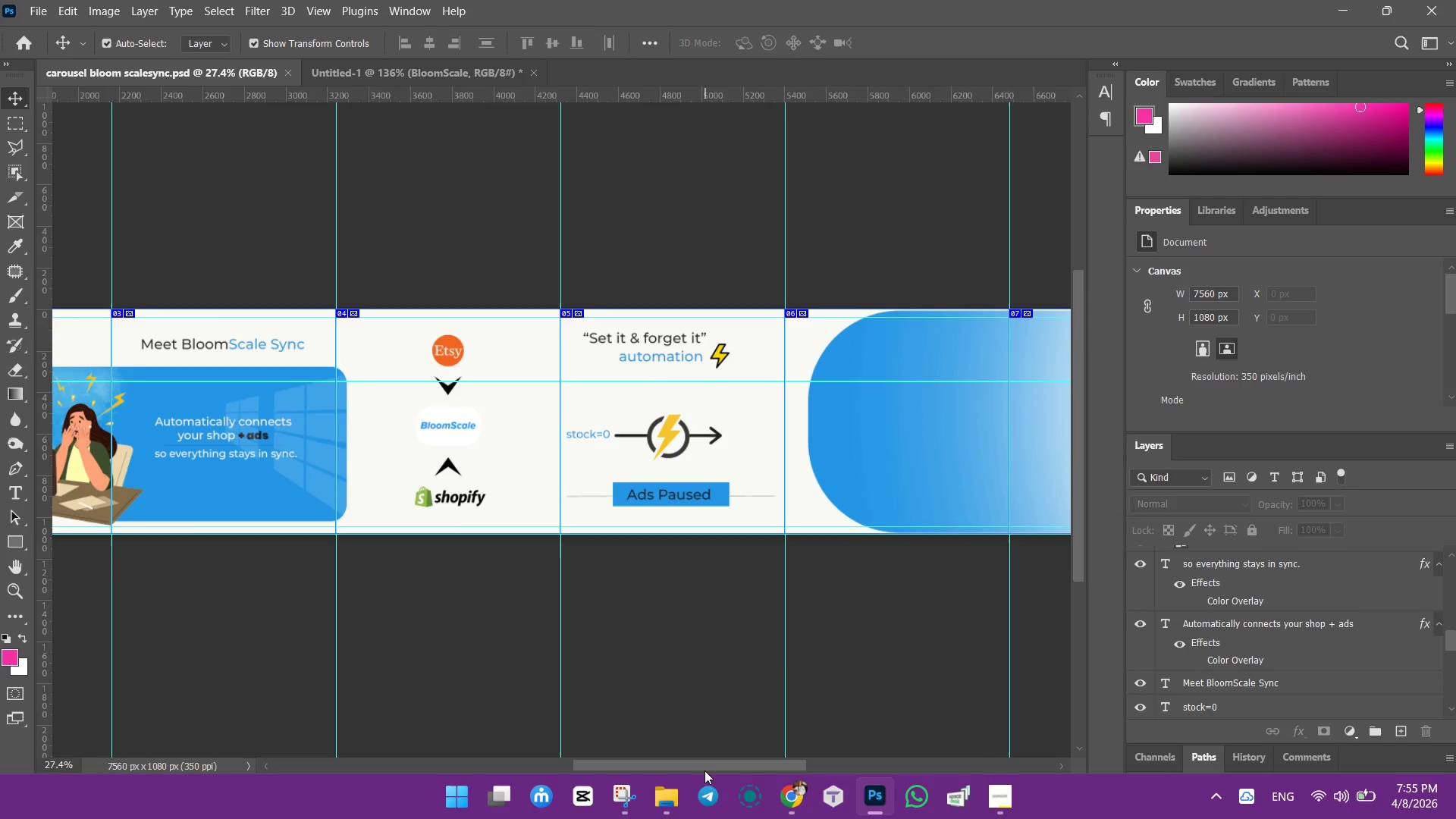 
hold_key(key=AltLeft, duration=0.78)
 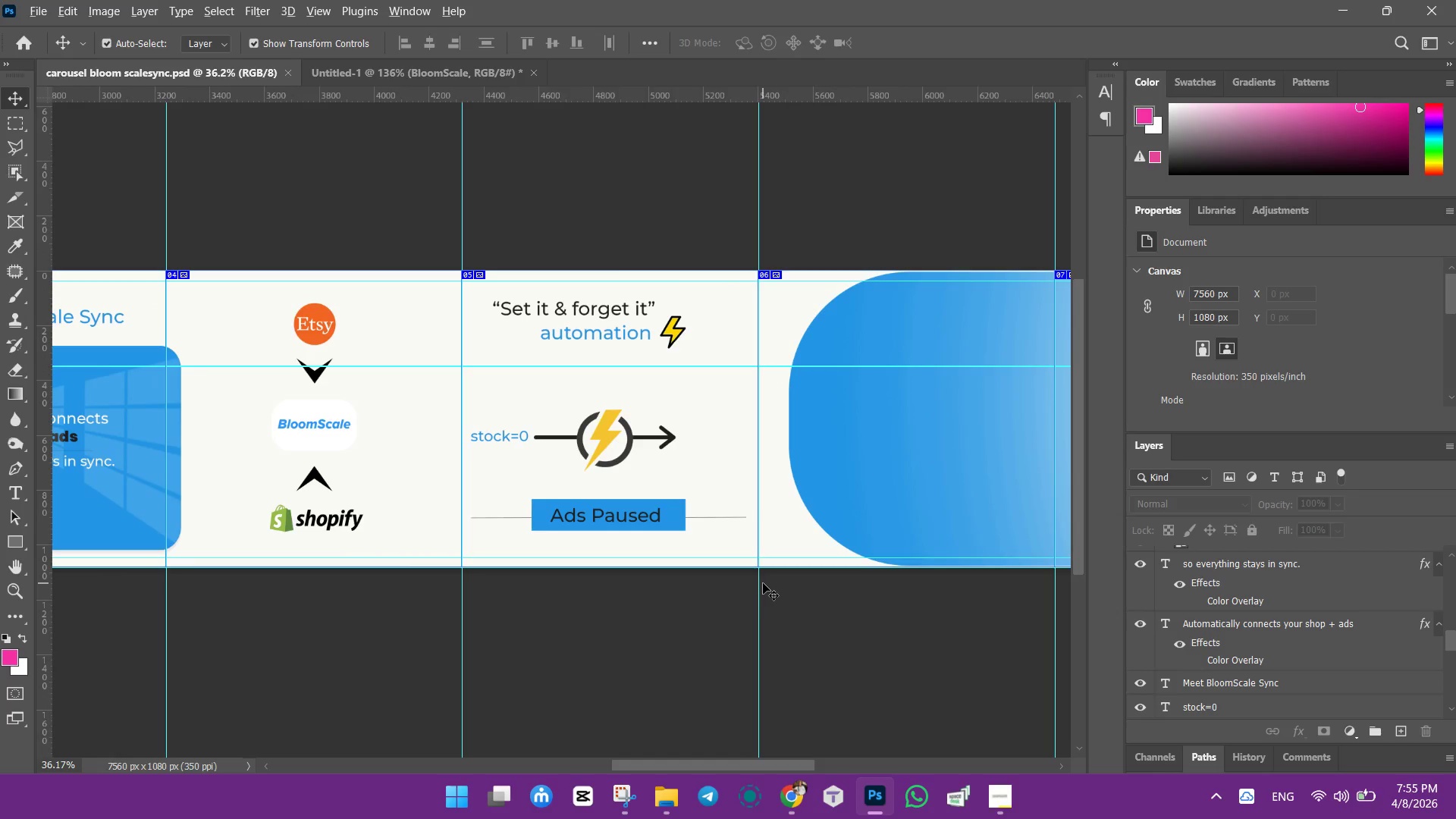 
hold_key(key=AltLeft, duration=0.64)
 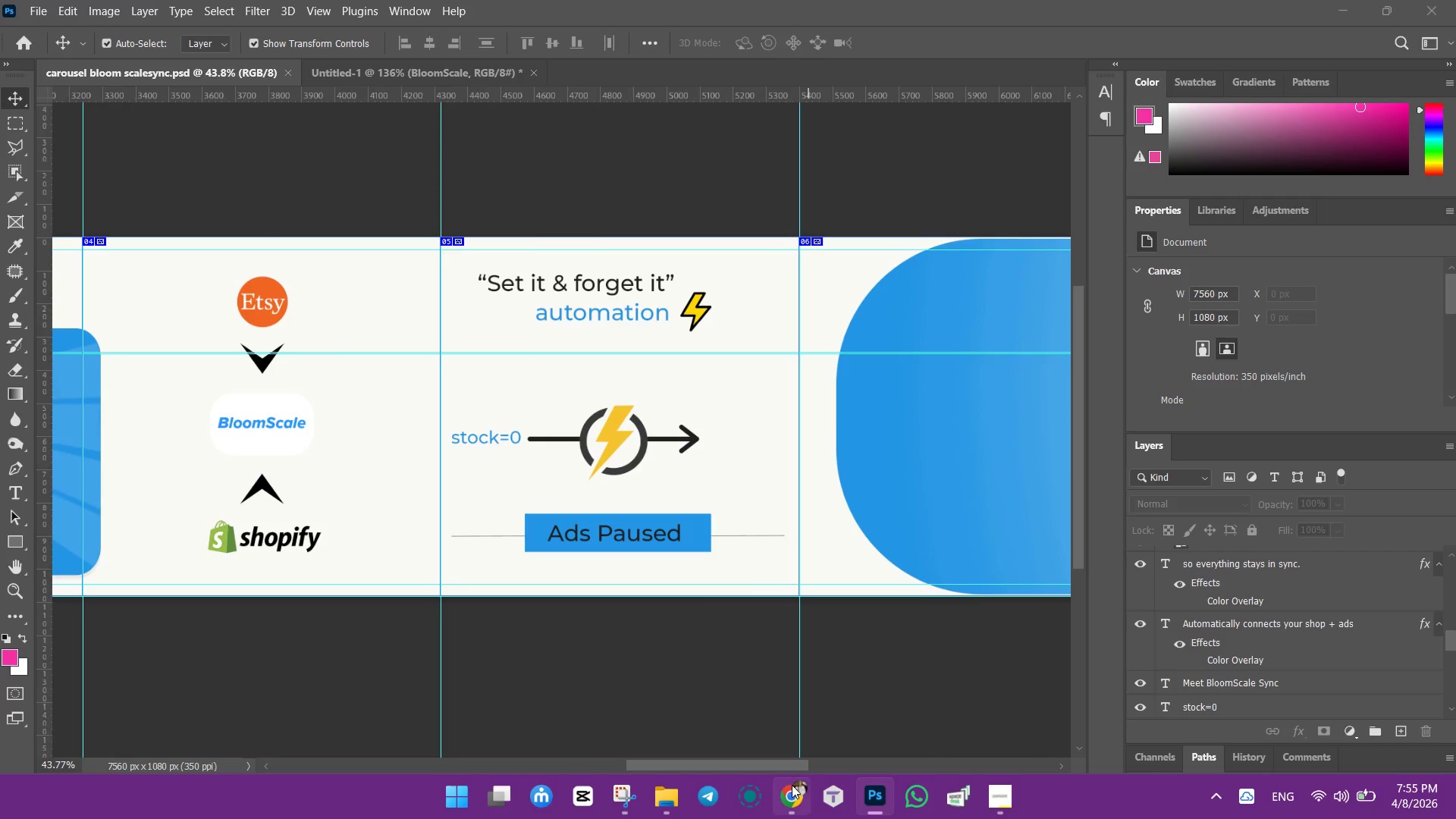 
scroll: coordinate [763, 585], scroll_direction: up, amount: 5.0
 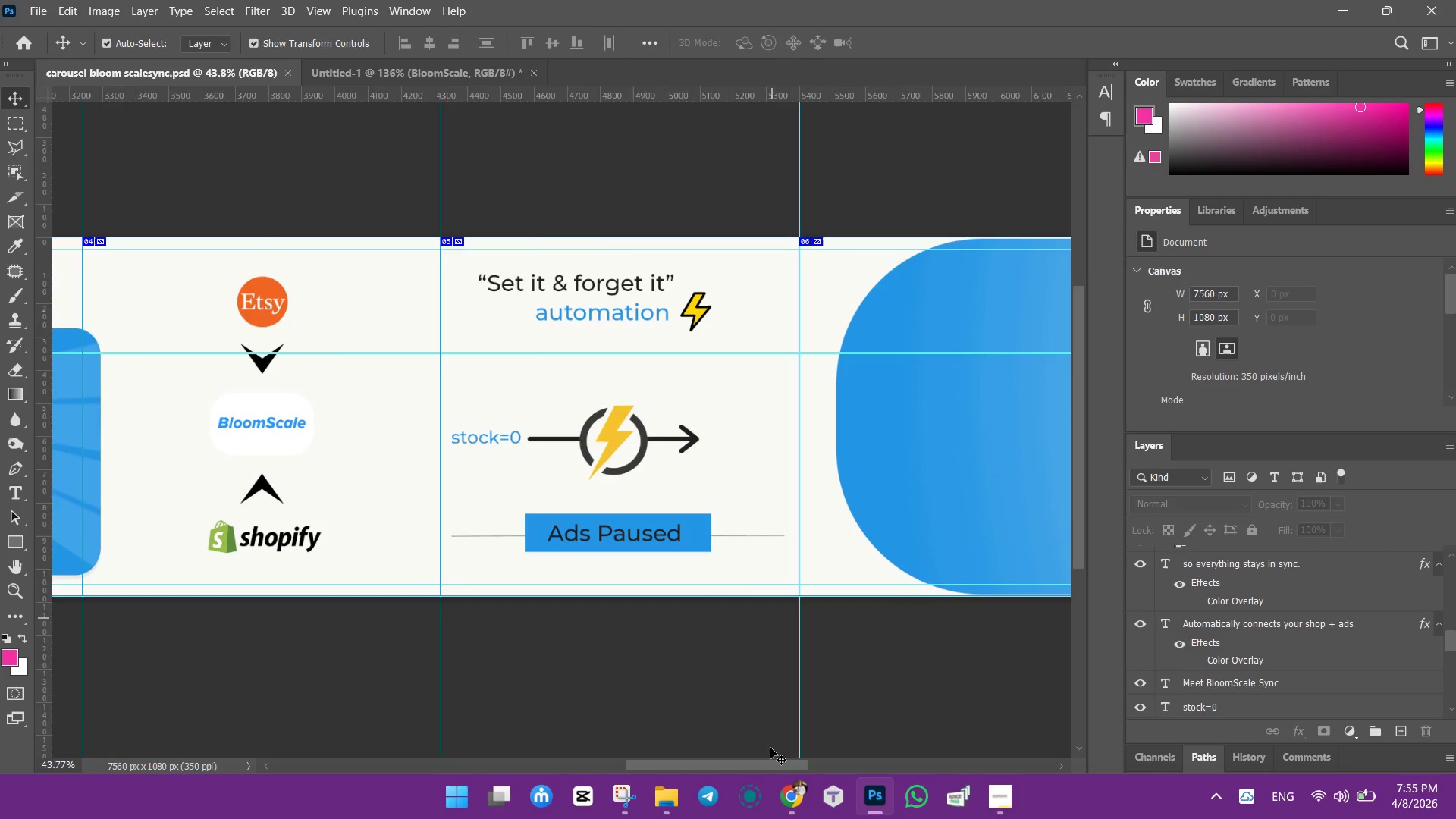 
left_click([1185, 0])
 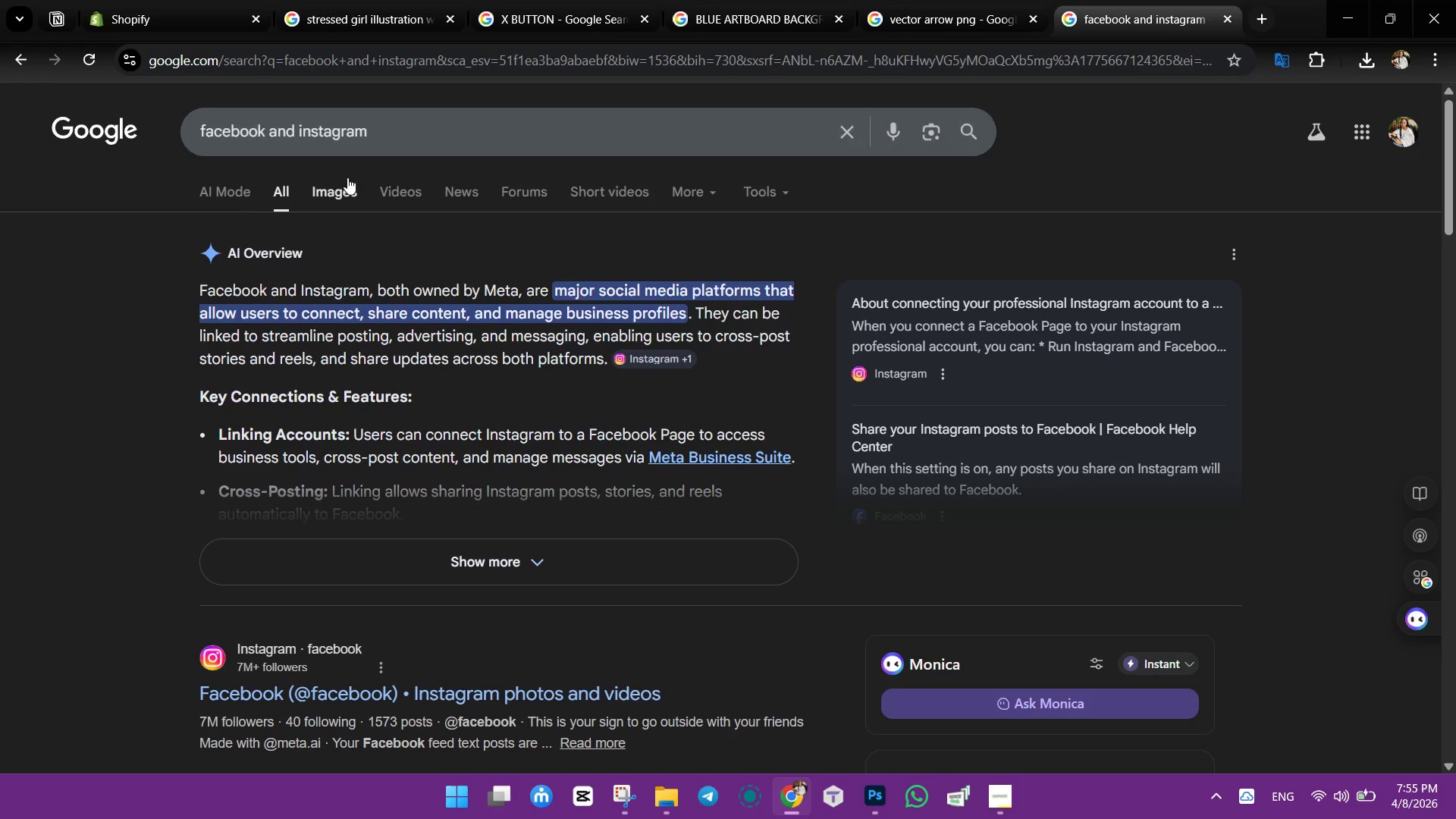 
left_click([341, 188])
 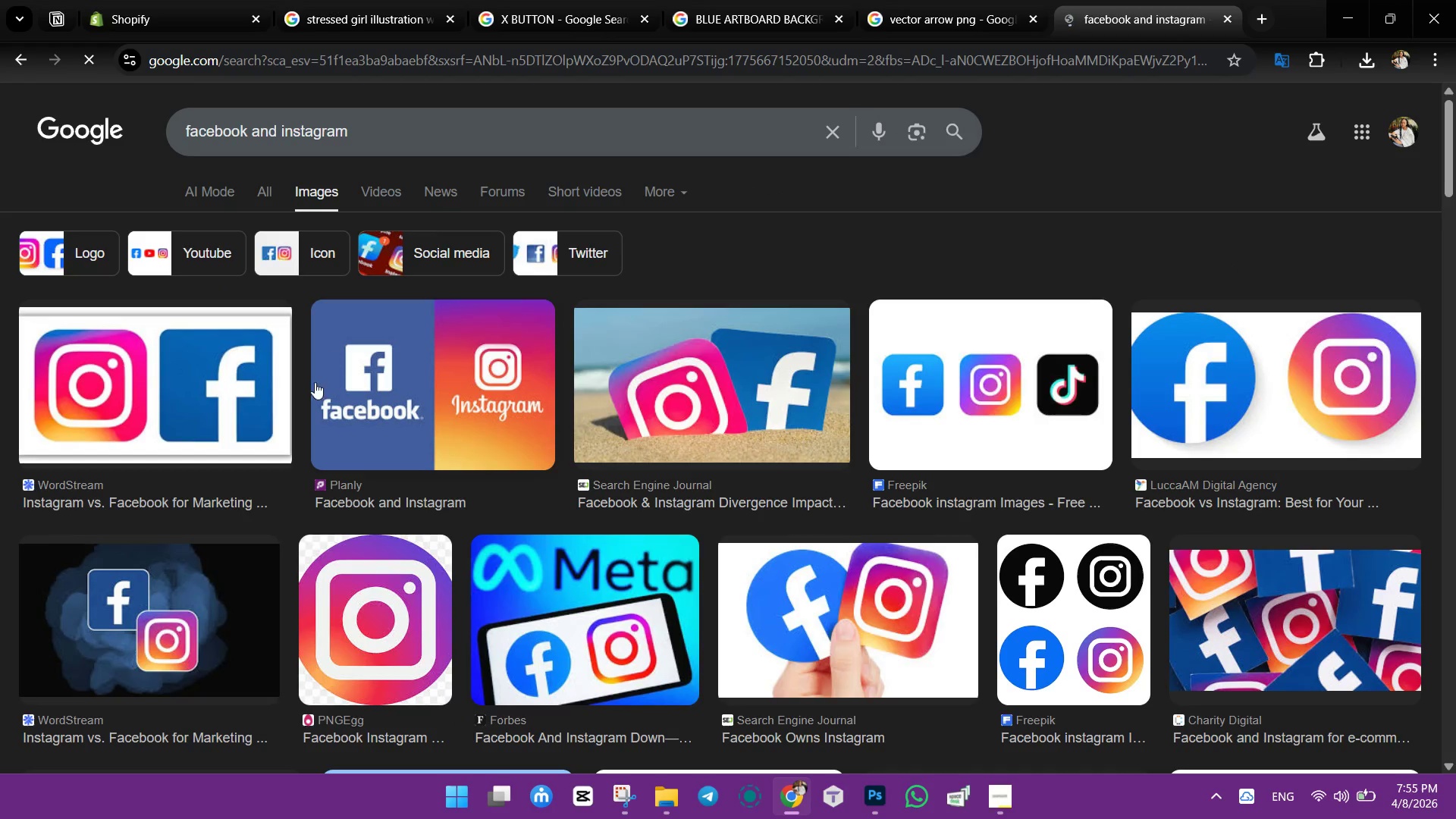 
left_click([211, 334])
 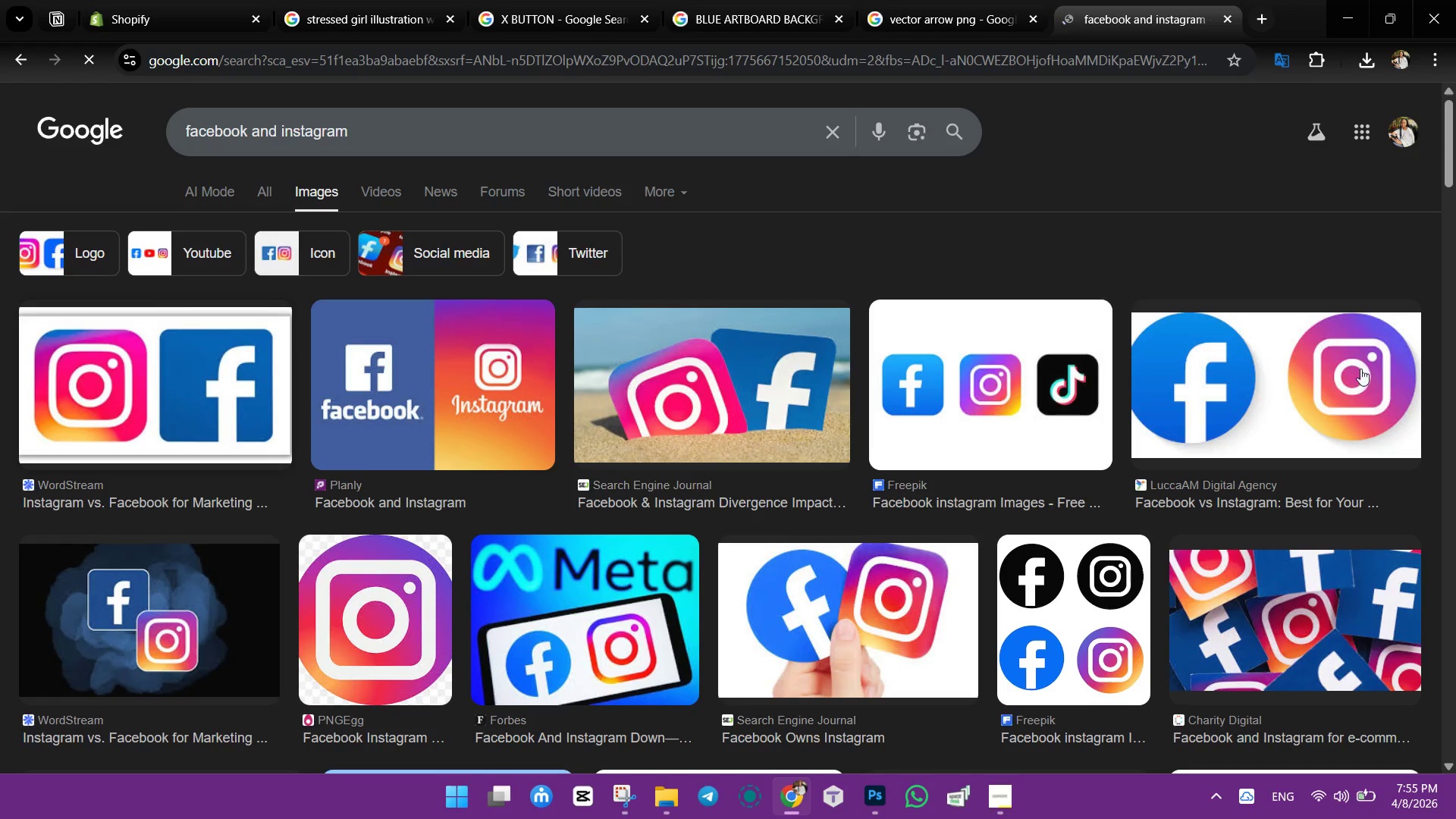 
left_click([1287, 384])
 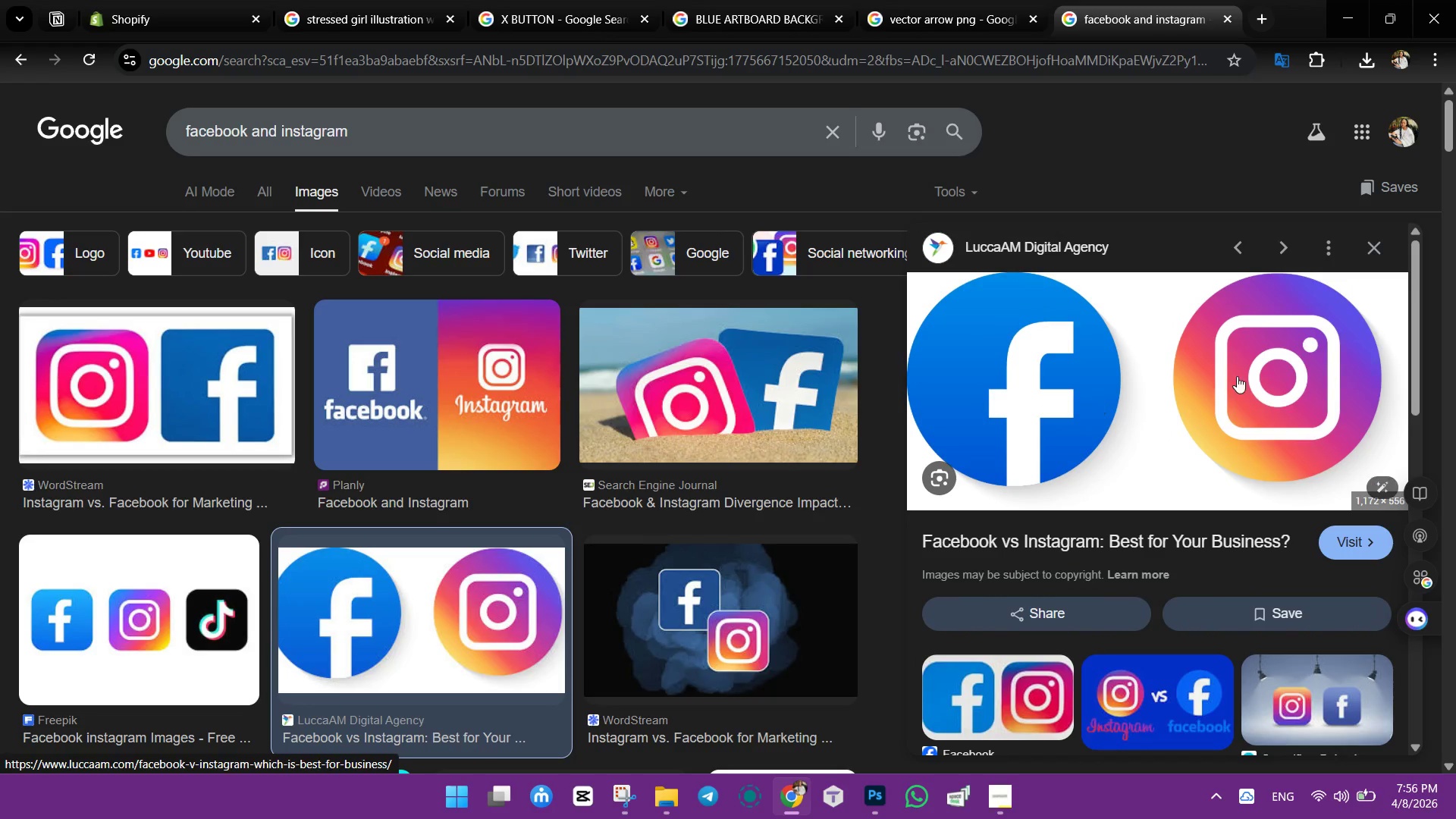 
wait(10.67)
 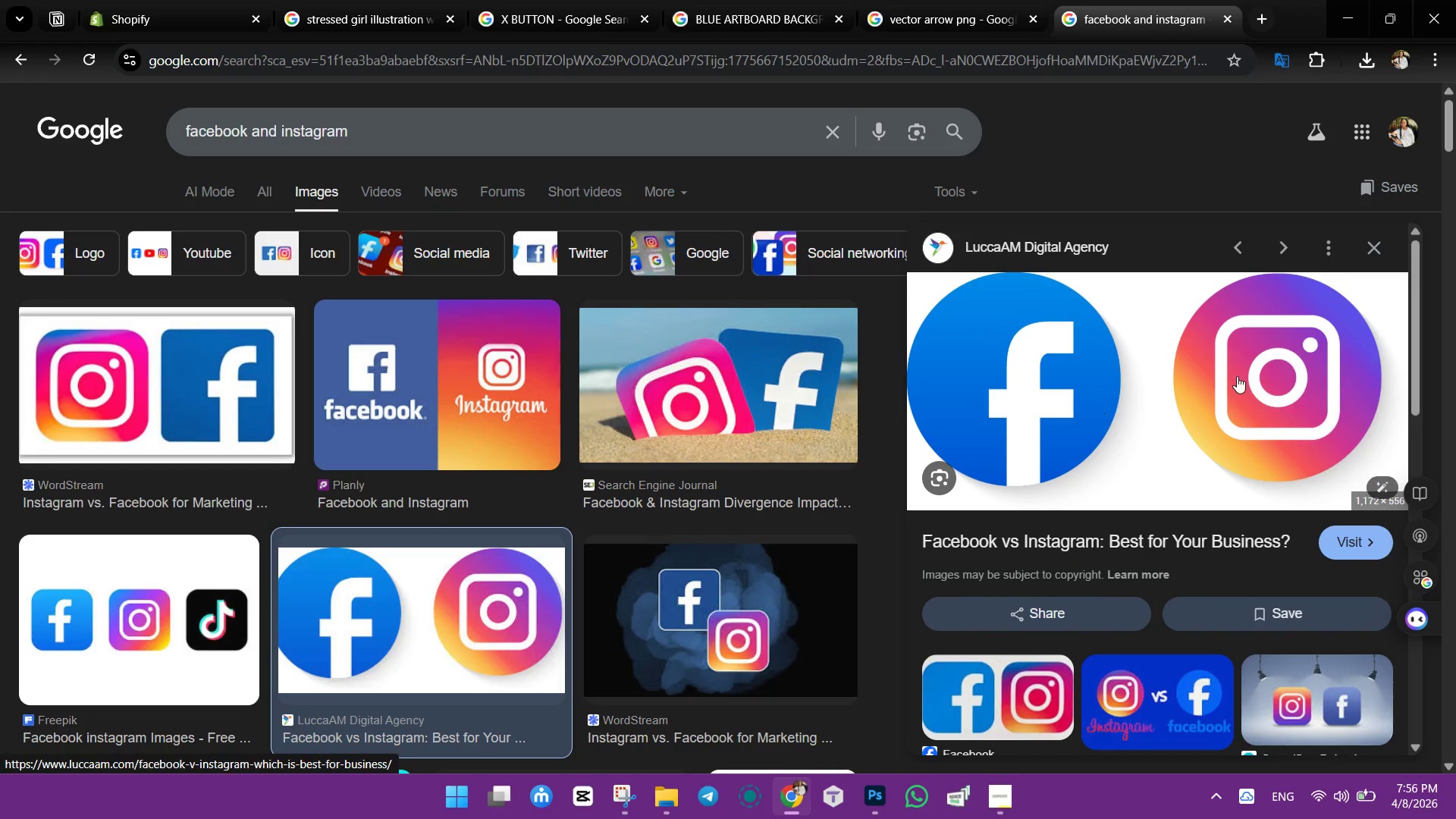 
key(Control+ControlLeft)
 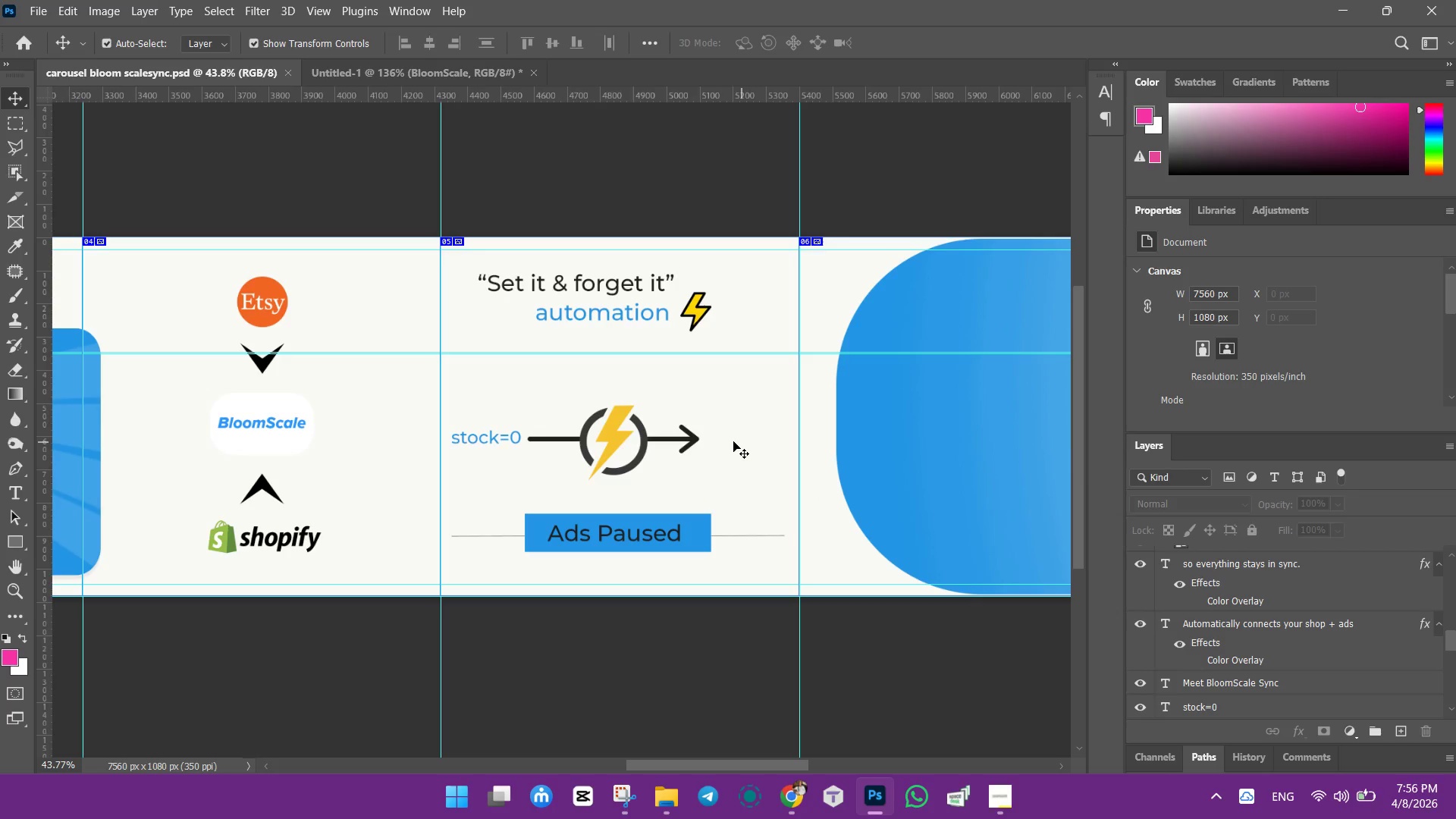 
key(Control+V)
 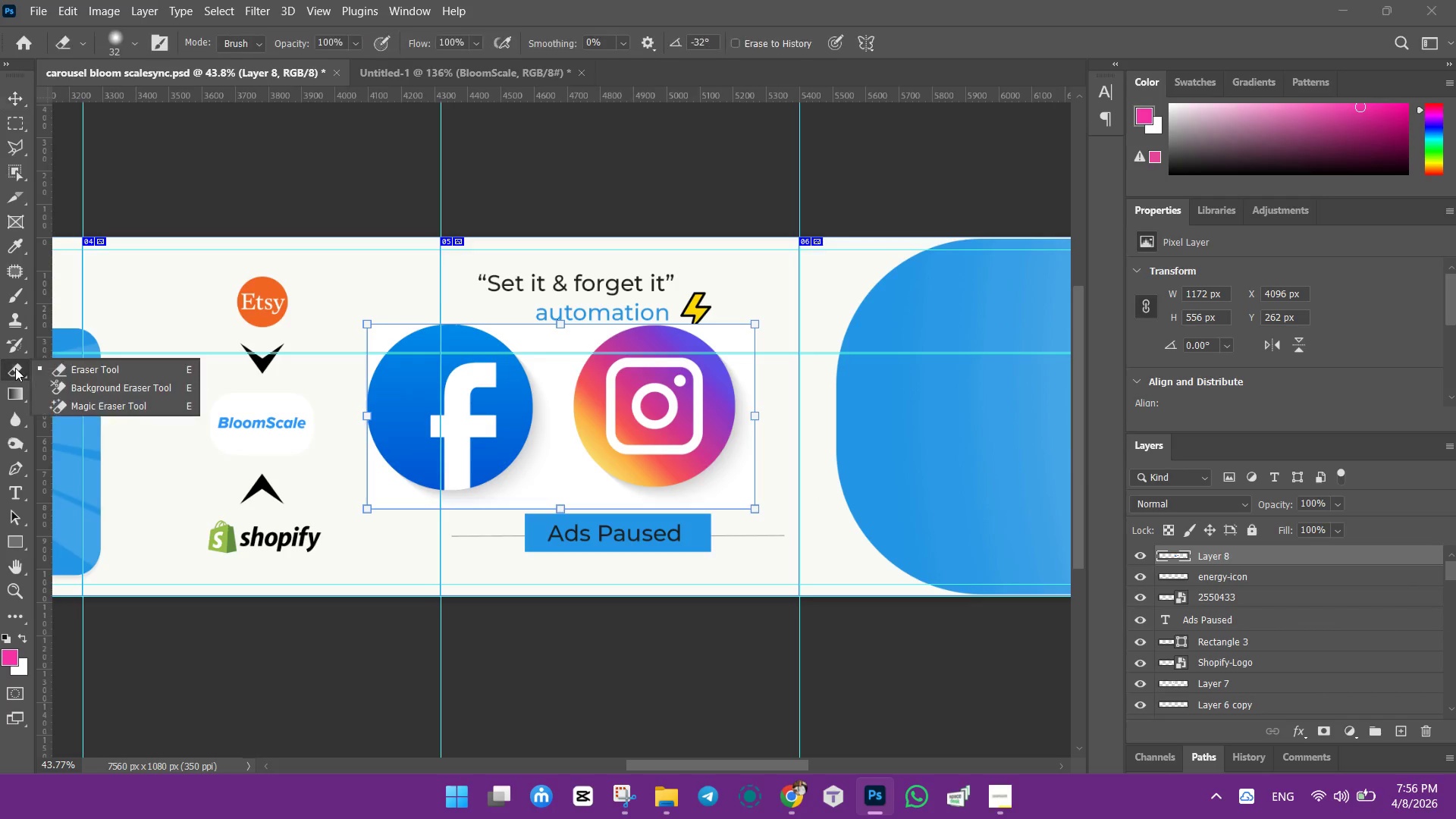 
left_click([80, 411])
 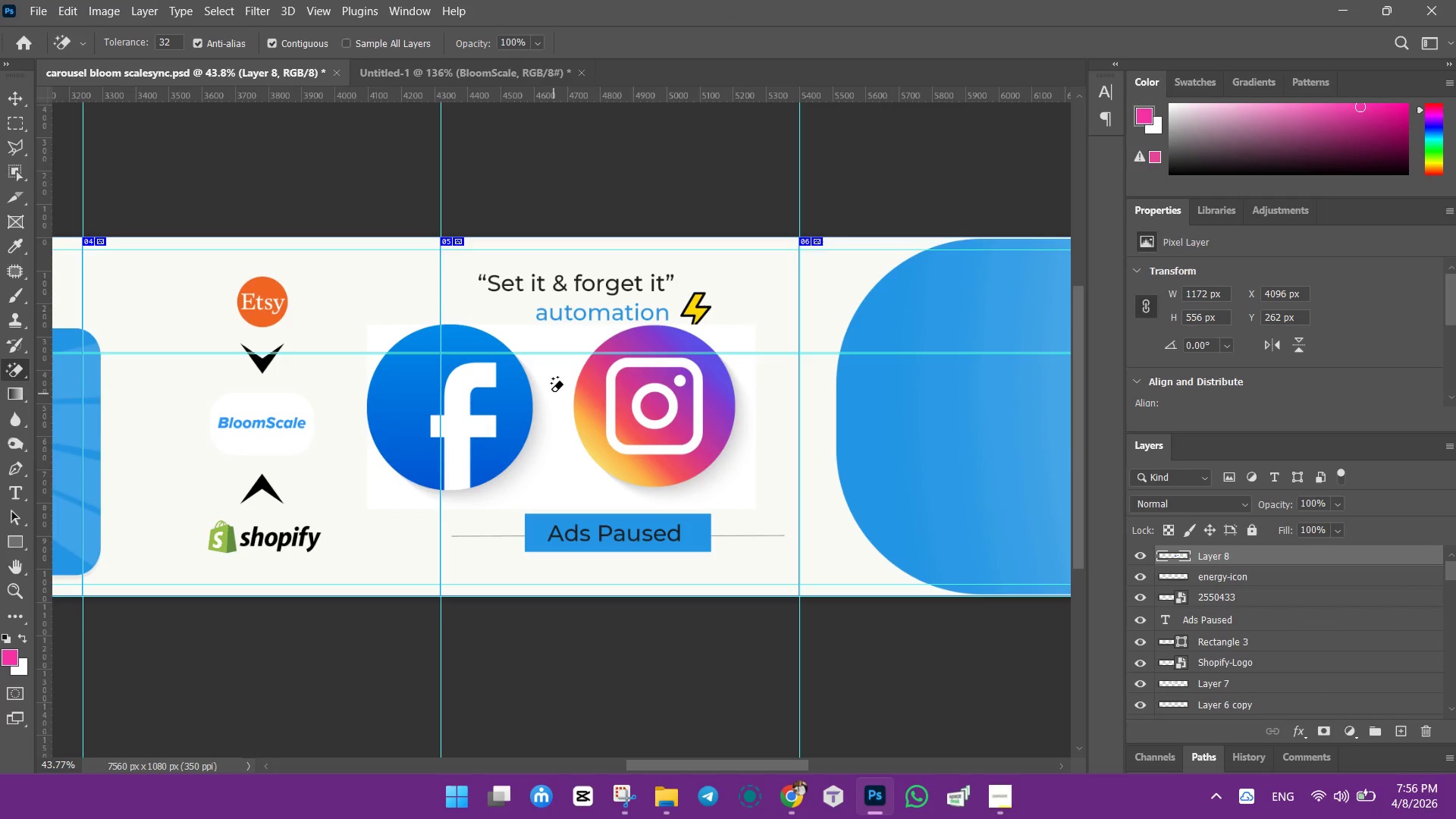 
left_click([546, 384])
 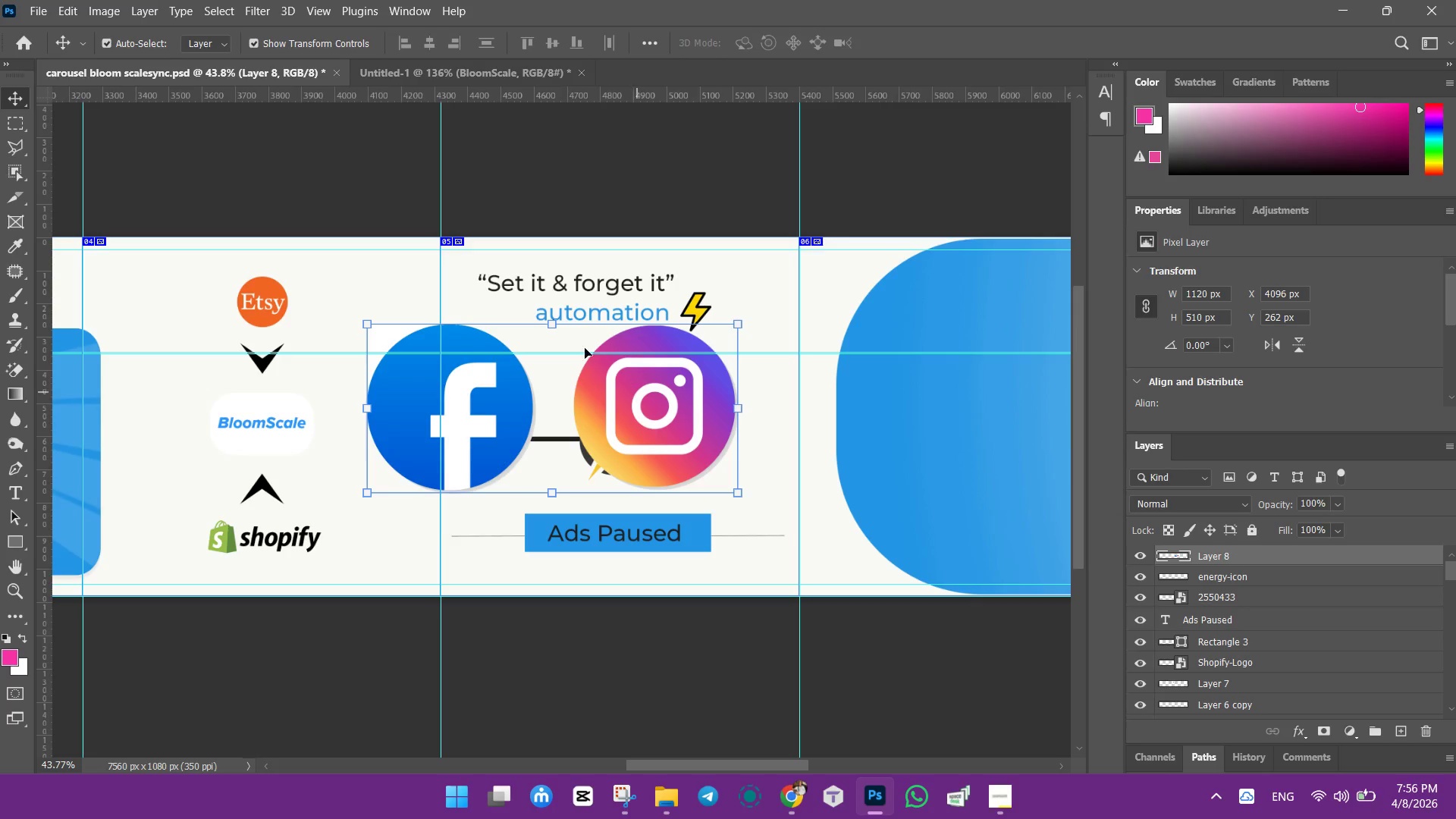 
left_click_drag(start_coordinate=[554, 323], to_coordinate=[564, 381])
 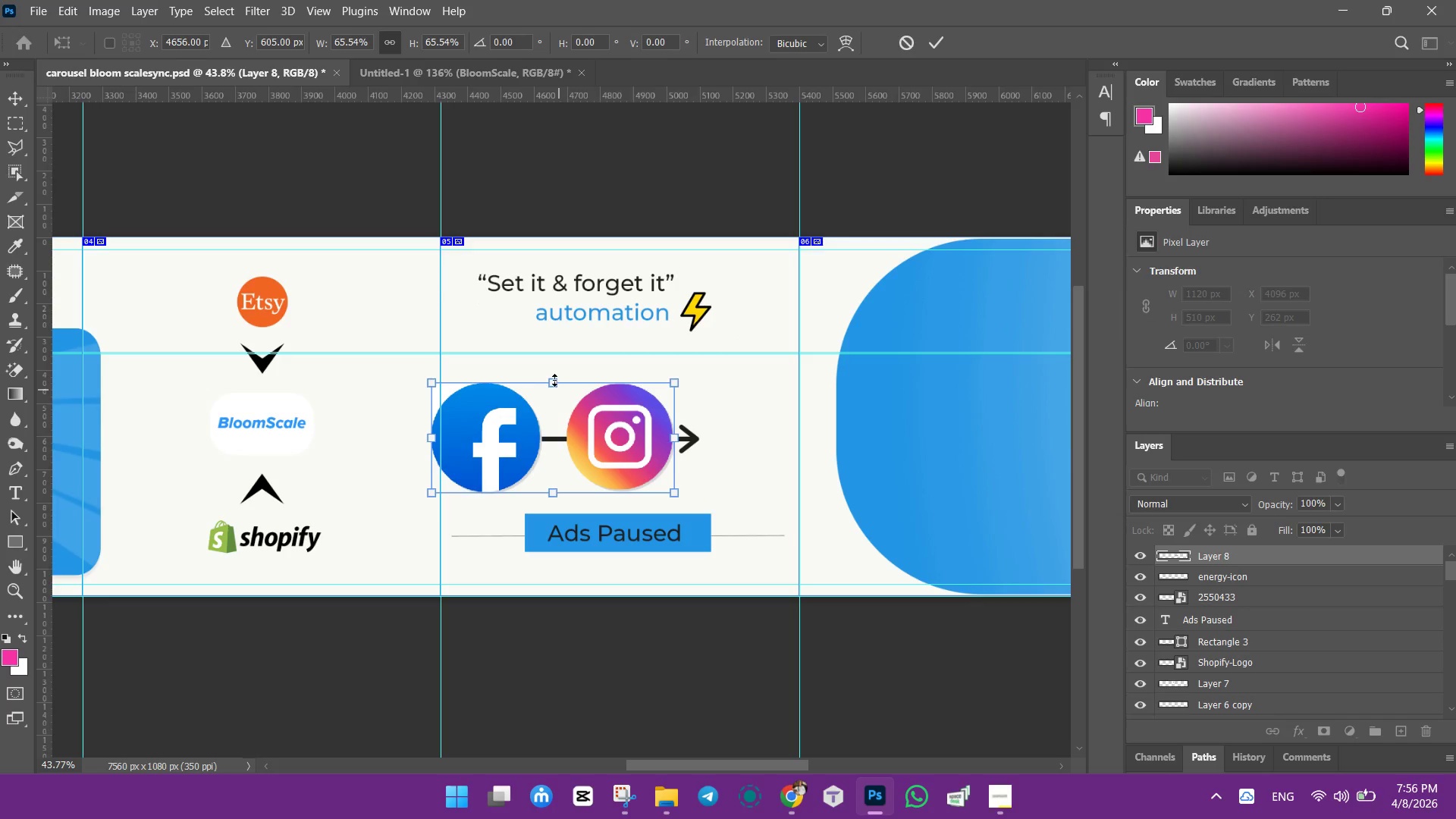 
left_click_drag(start_coordinate=[554, 380], to_coordinate=[563, 436])
 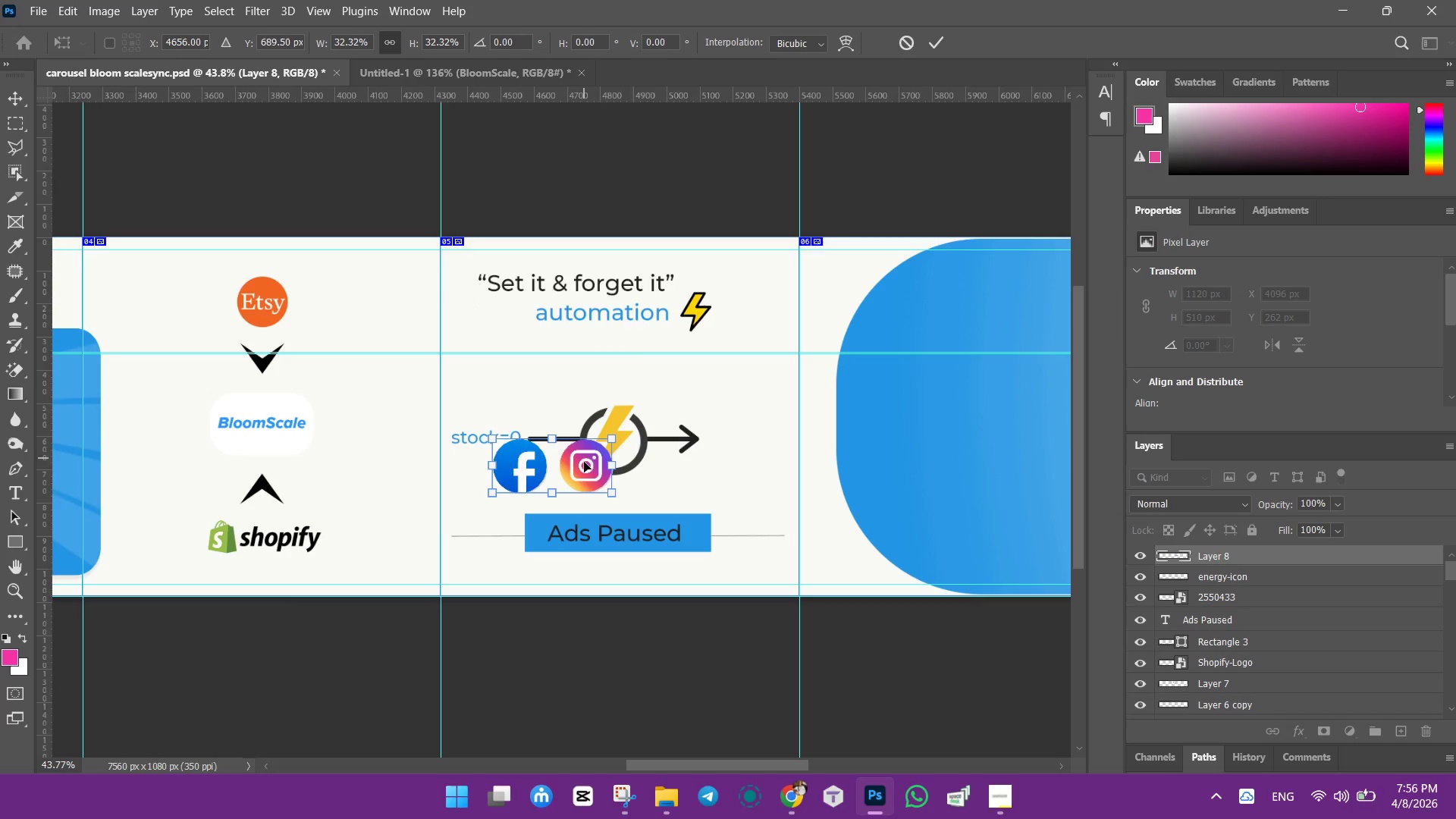 
left_click_drag(start_coordinate=[584, 463], to_coordinate=[538, 433])
 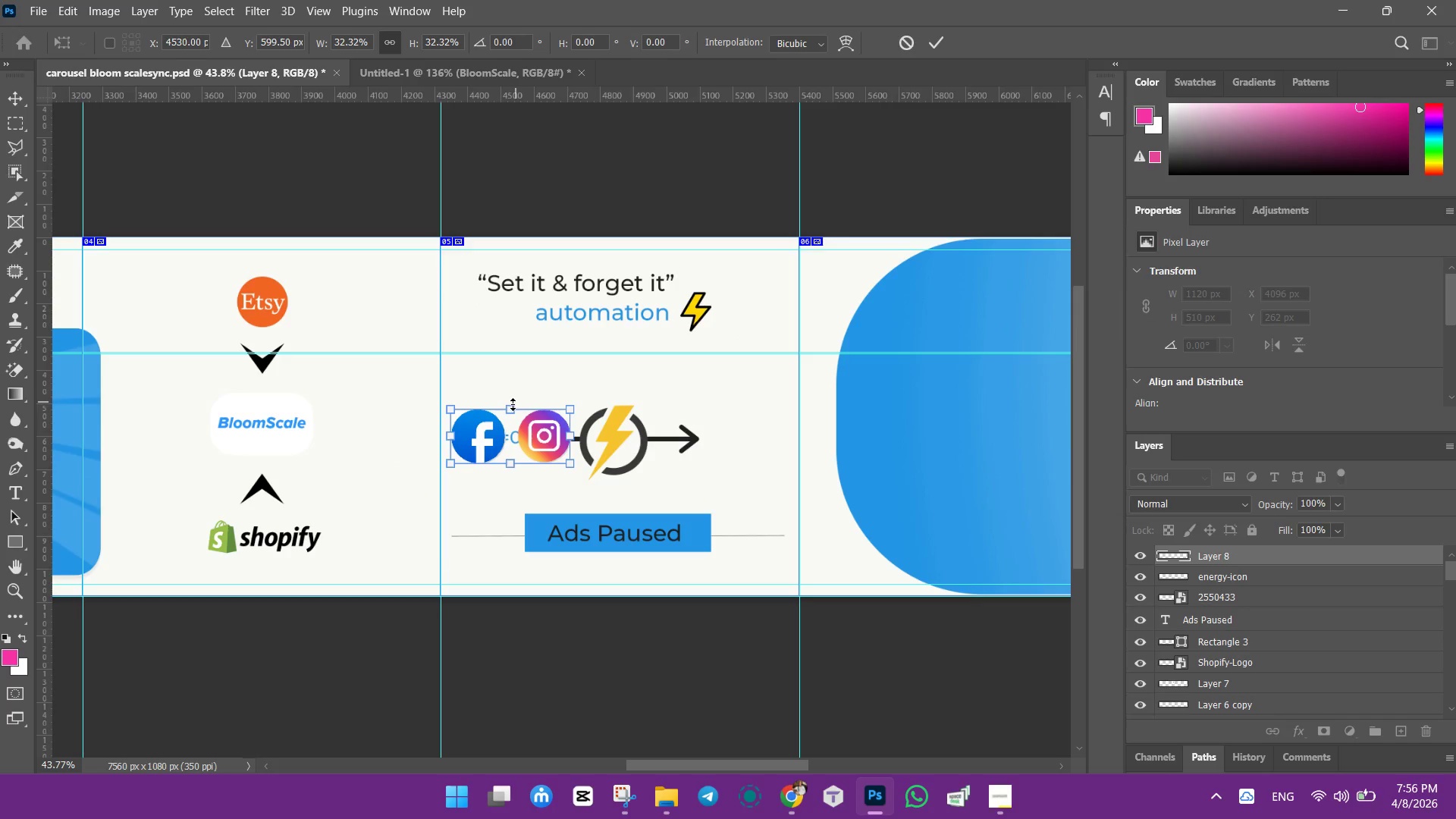 
left_click_drag(start_coordinate=[512, 406], to_coordinate=[512, 424])
 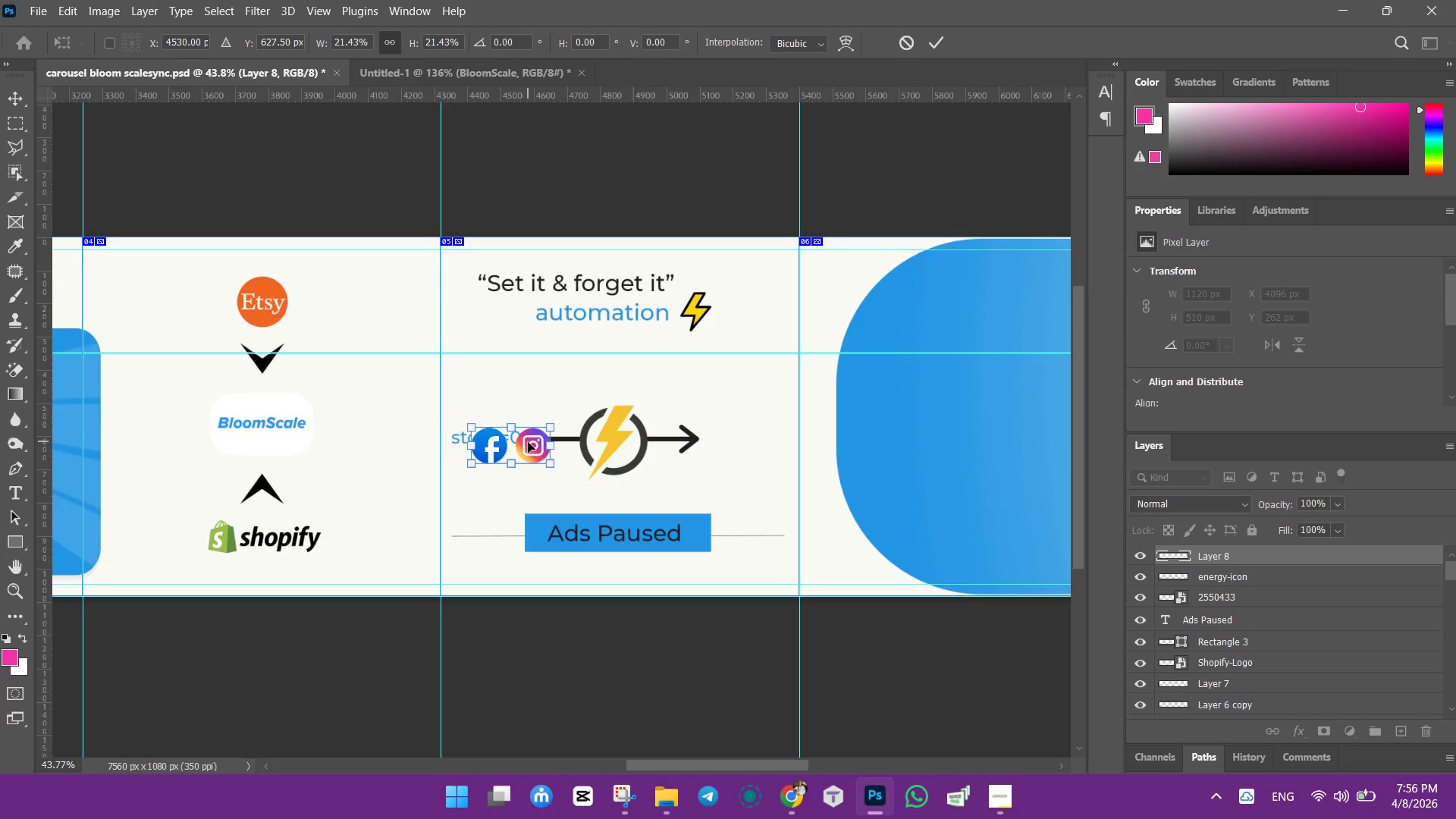 
left_click_drag(start_coordinate=[528, 442], to_coordinate=[766, 437])
 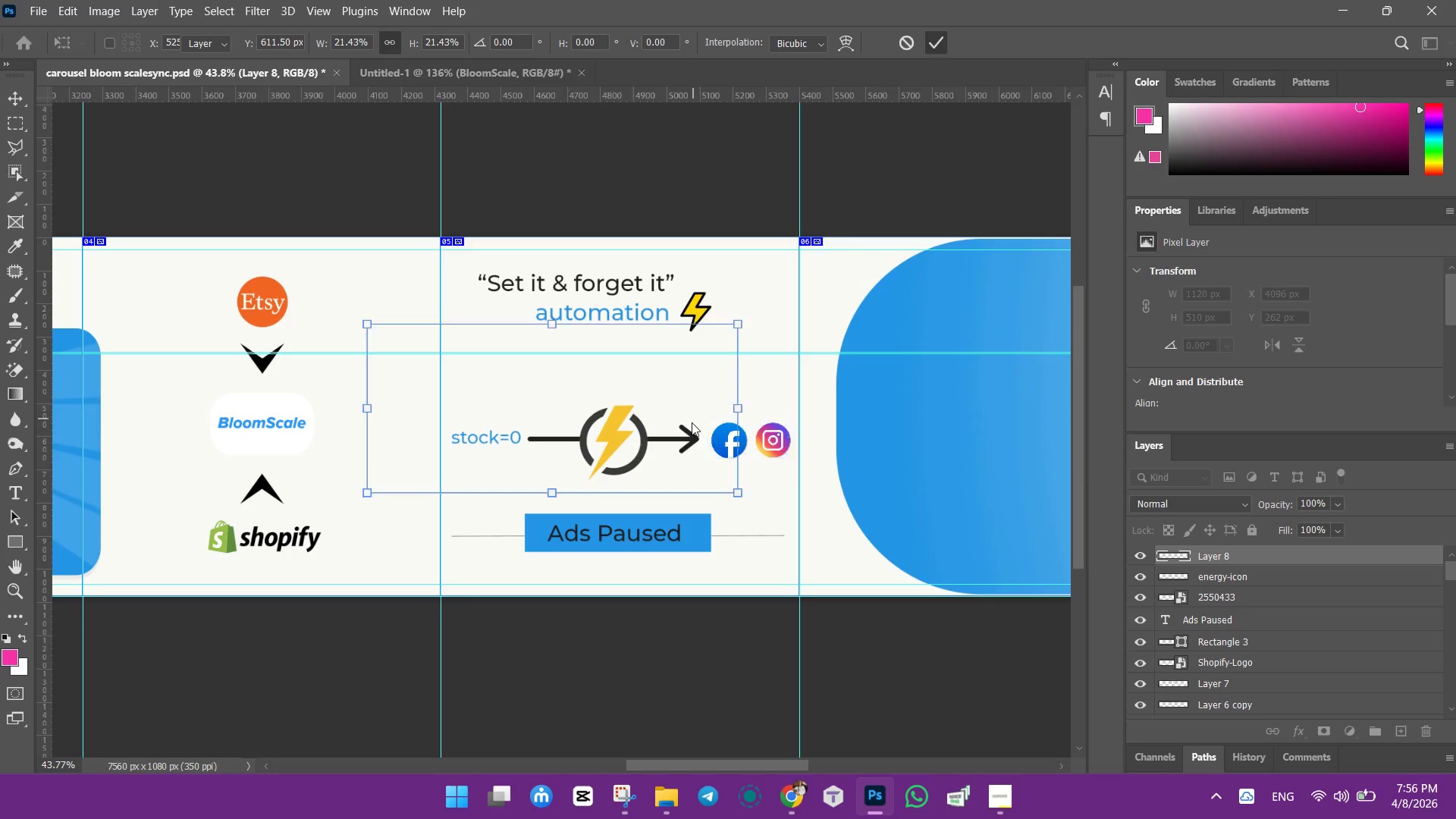 
left_click([755, 375])
 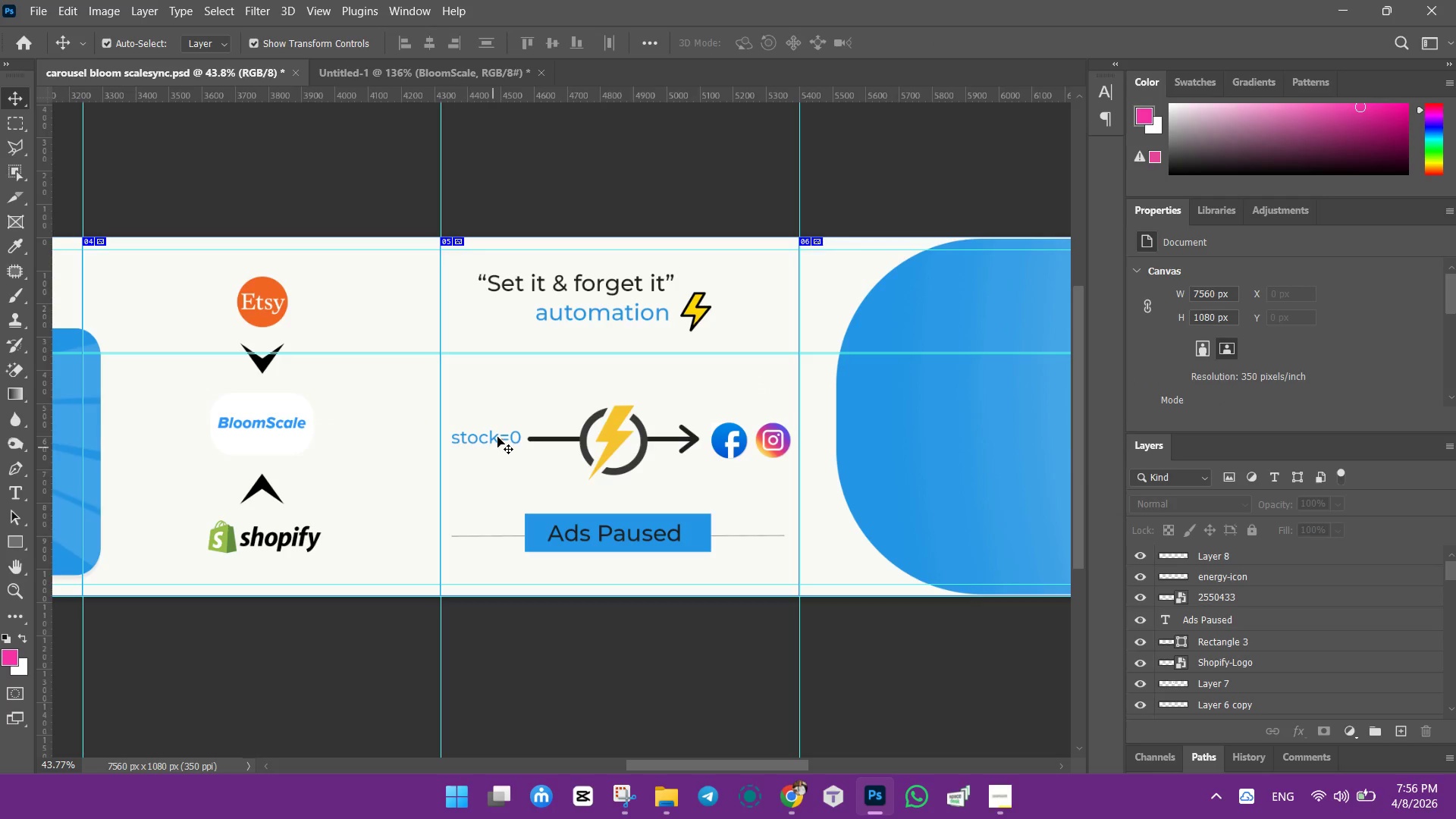 
left_click([497, 436])
 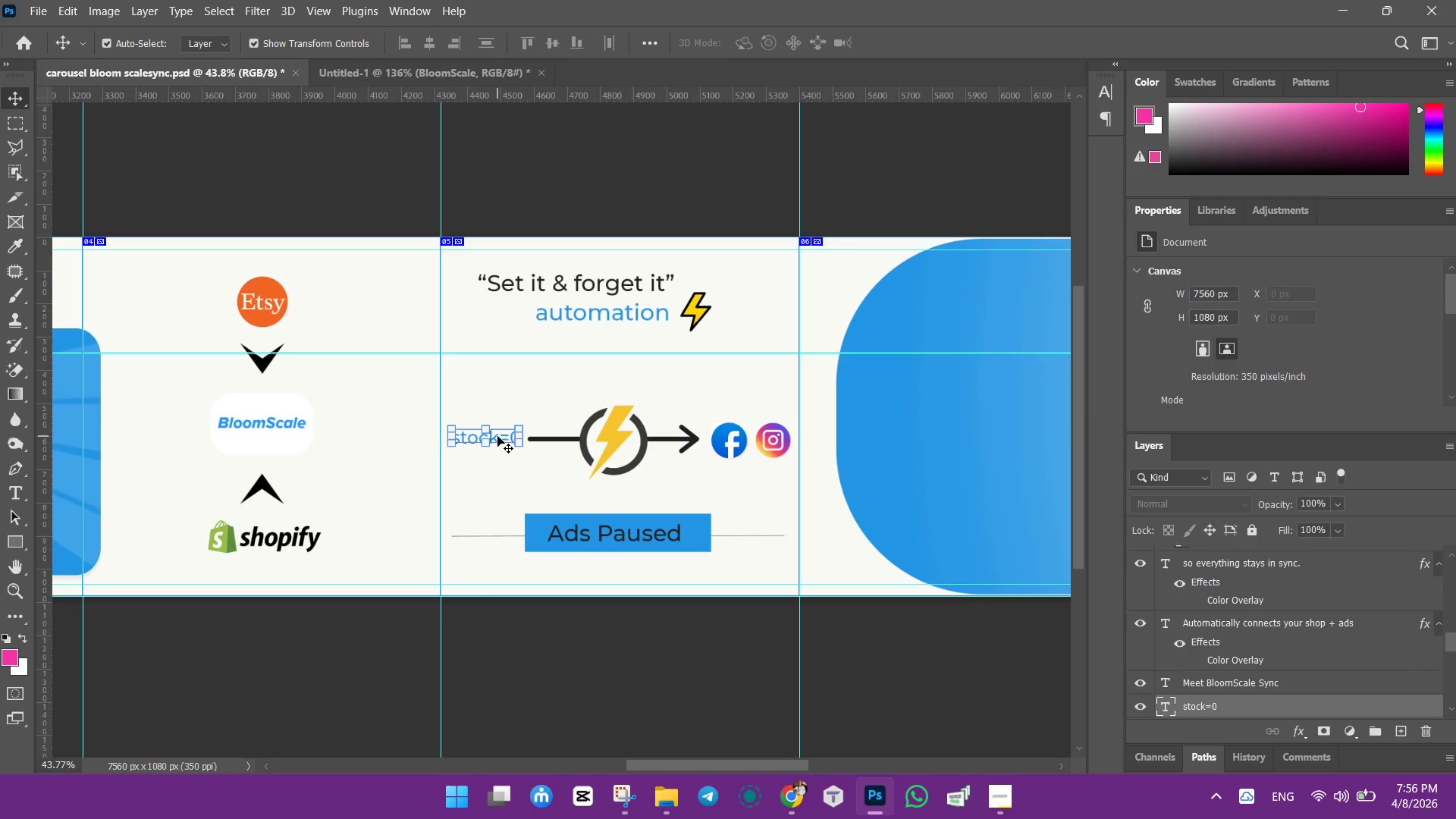 
key(ArrowDown)
 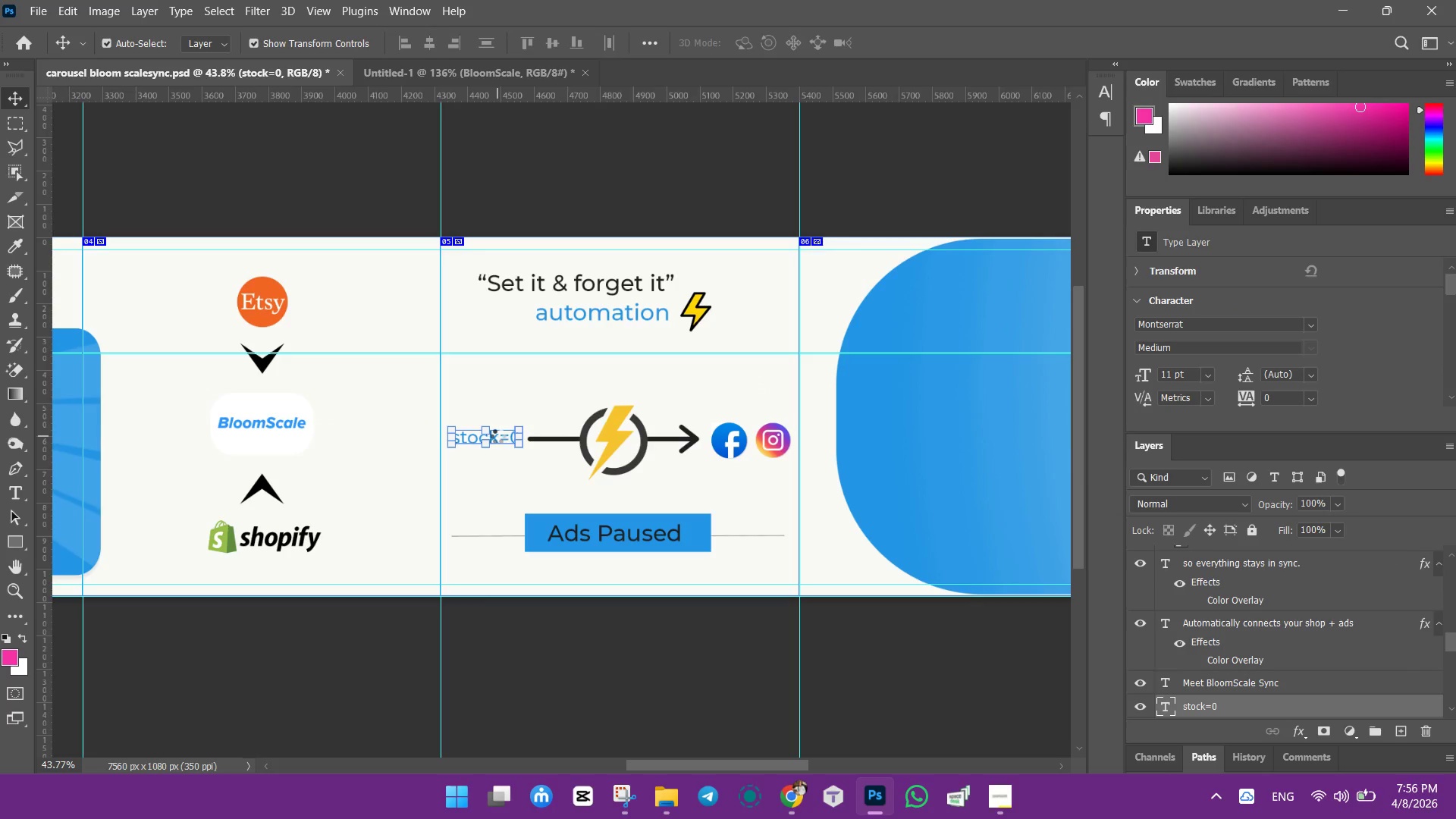 
key(ArrowDown)
 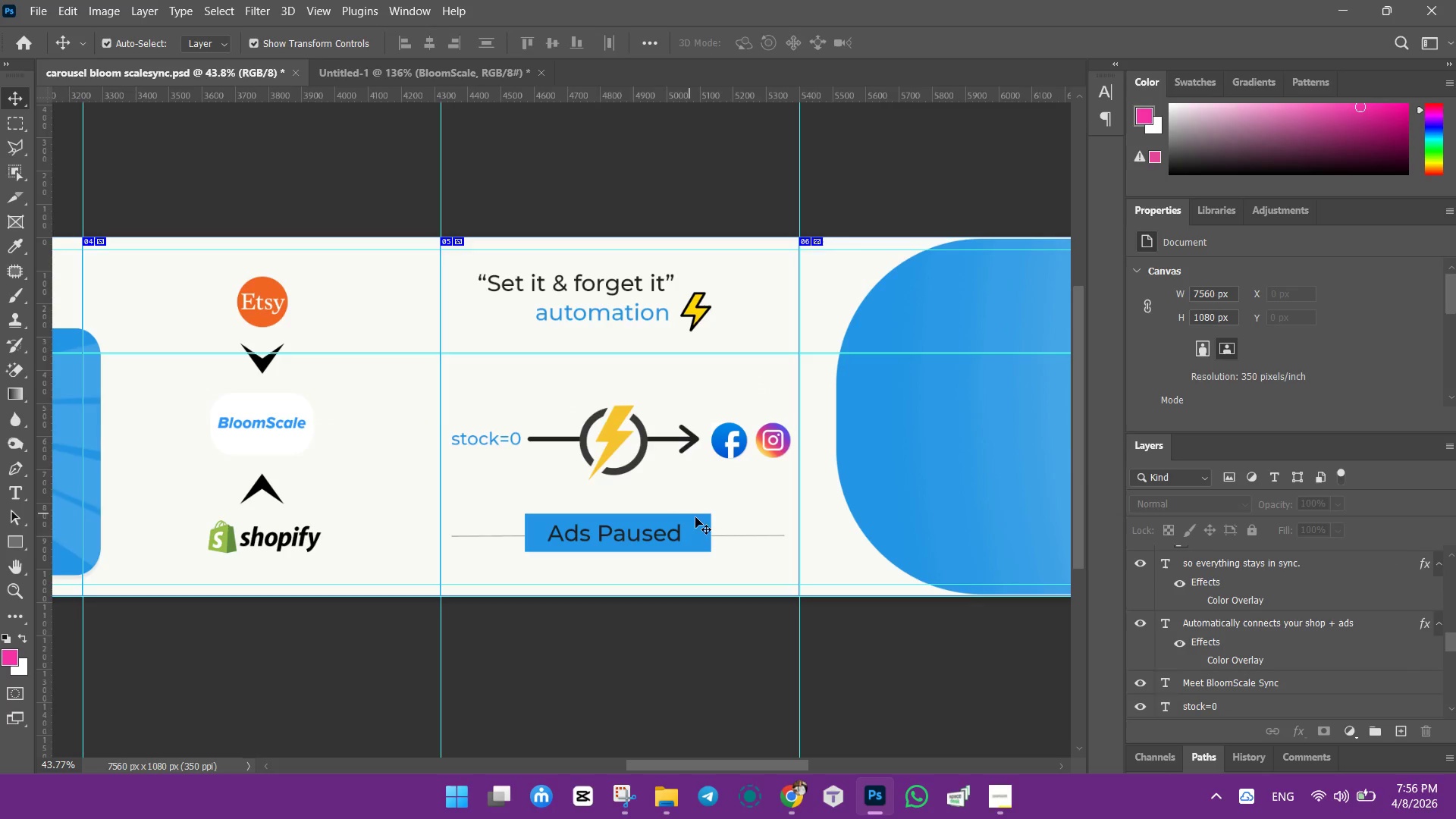 
key(Control+S)
 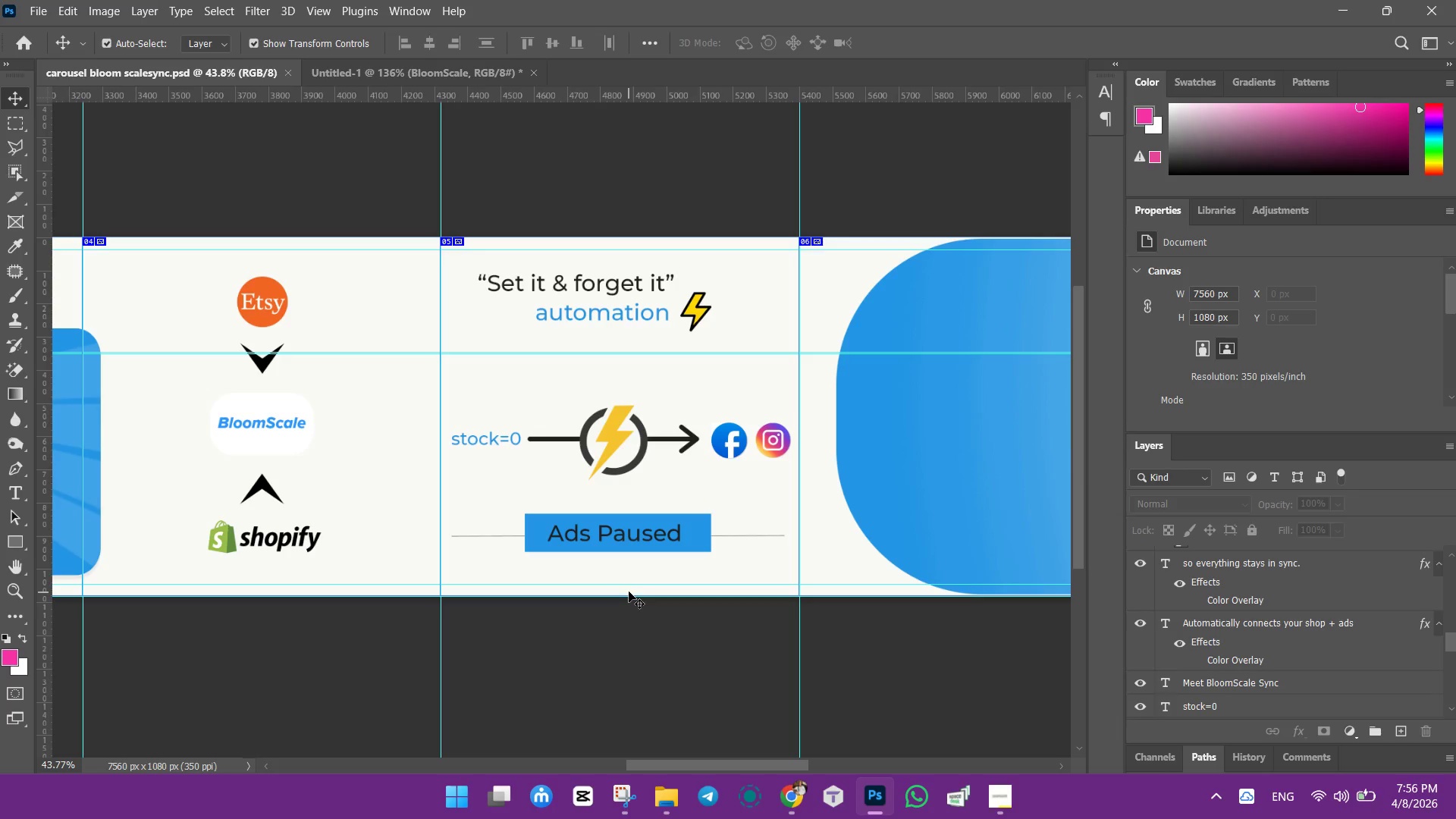 
wait(12.98)
 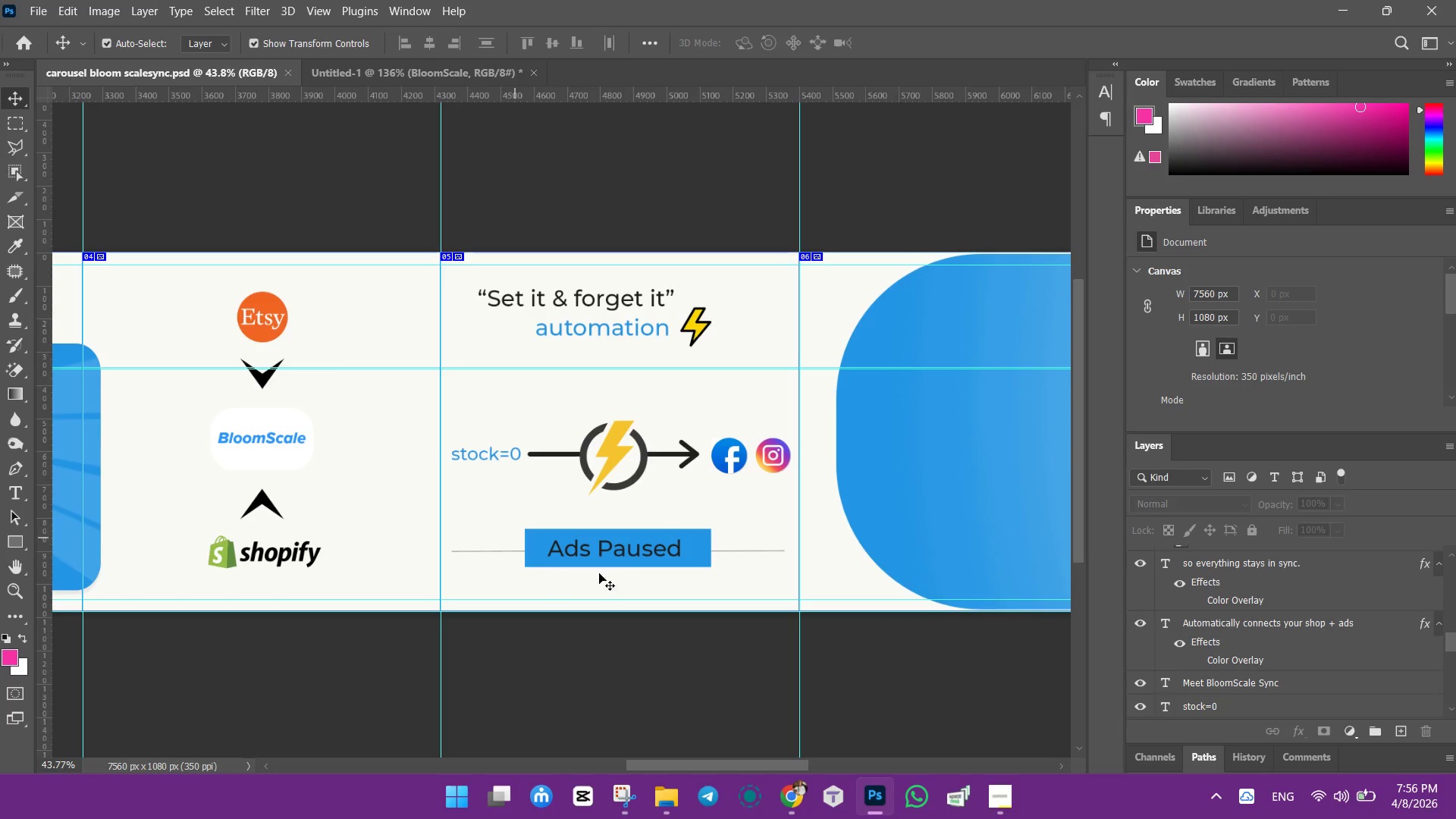 
left_click_drag(start_coordinate=[695, 766], to_coordinate=[737, 761])
 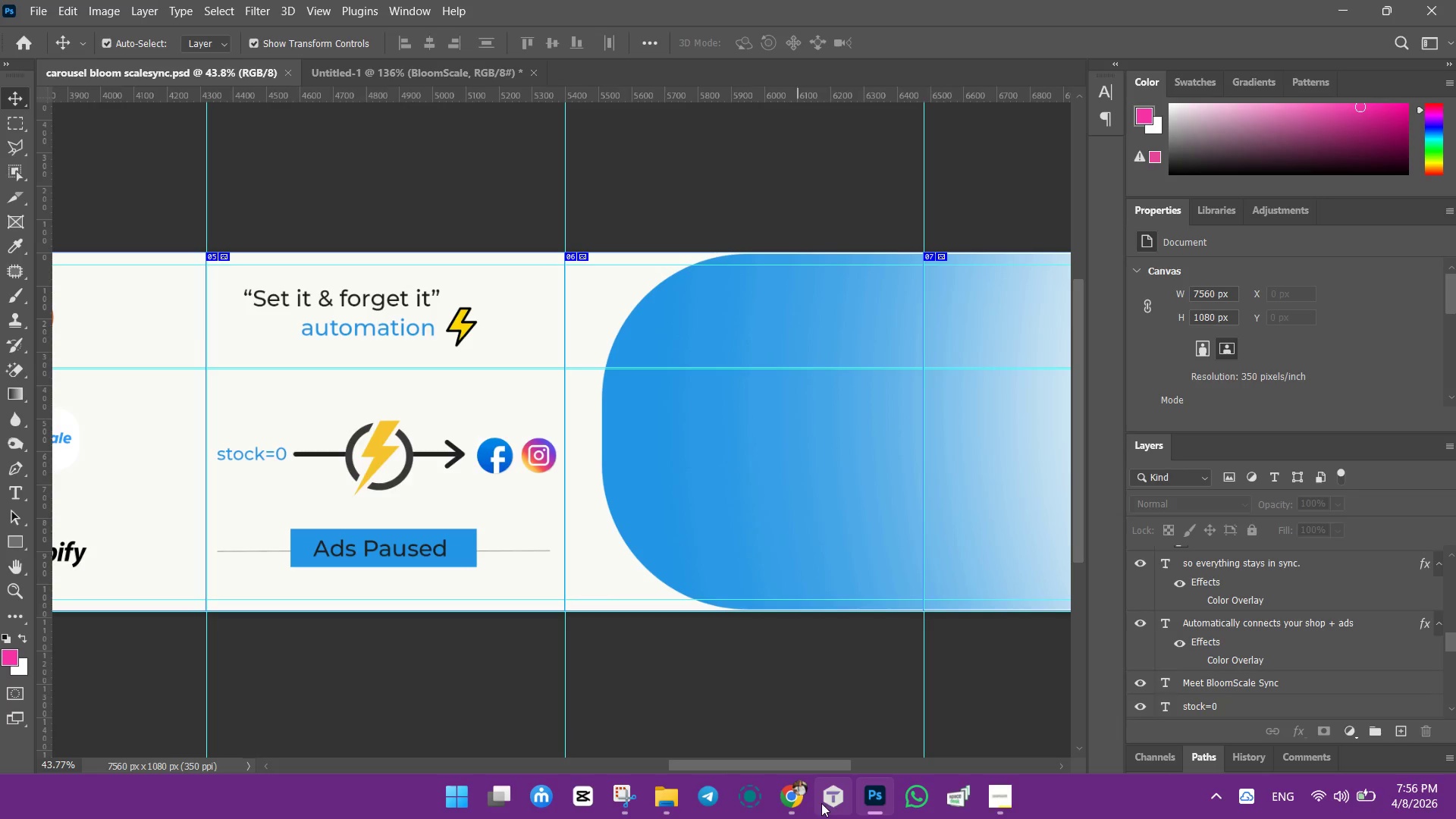 
scroll: coordinate [609, 604], scroll_direction: up, amount: 1.0
 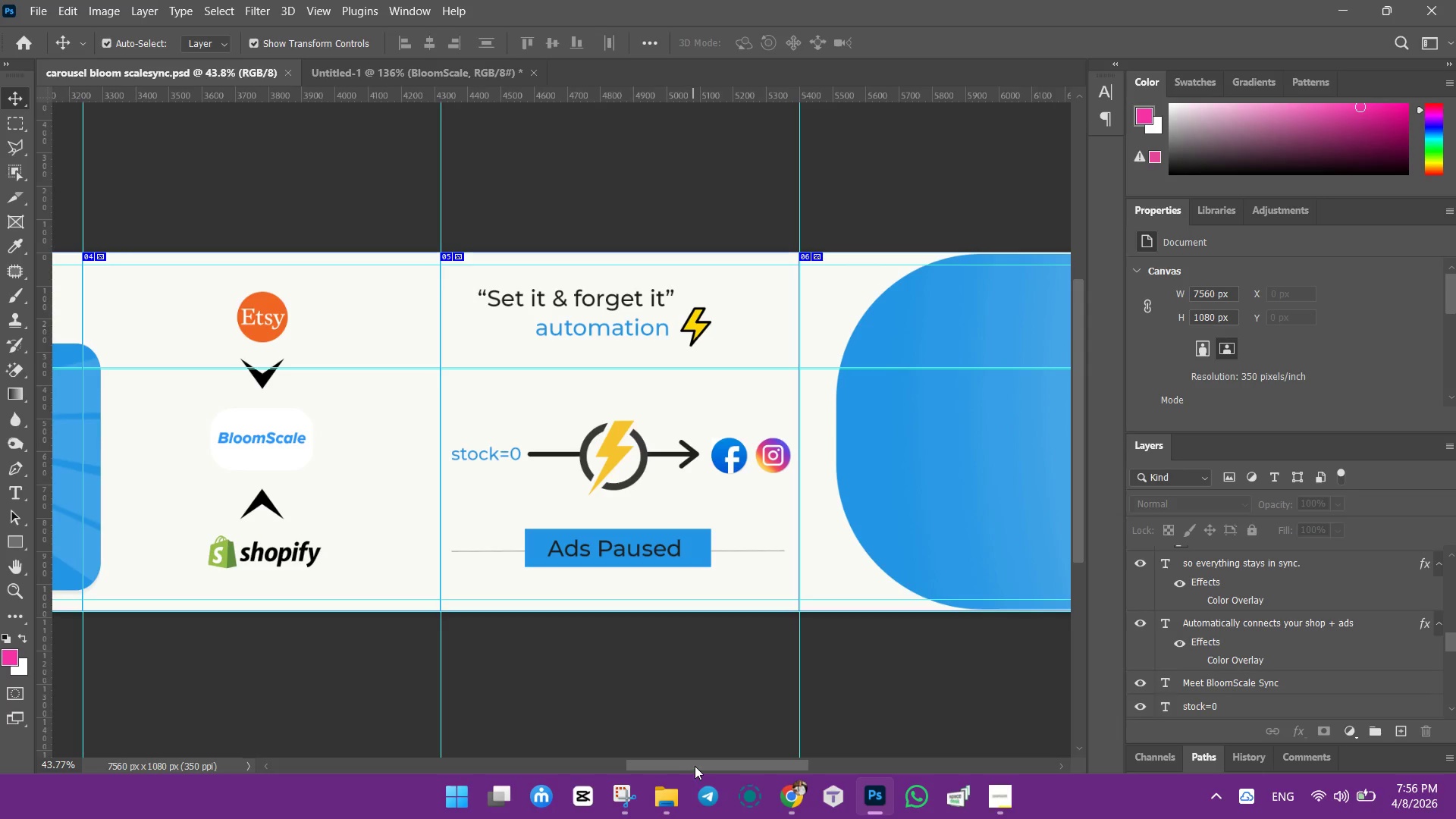 
left_click_drag(start_coordinate=[777, 765], to_coordinate=[714, 764])
 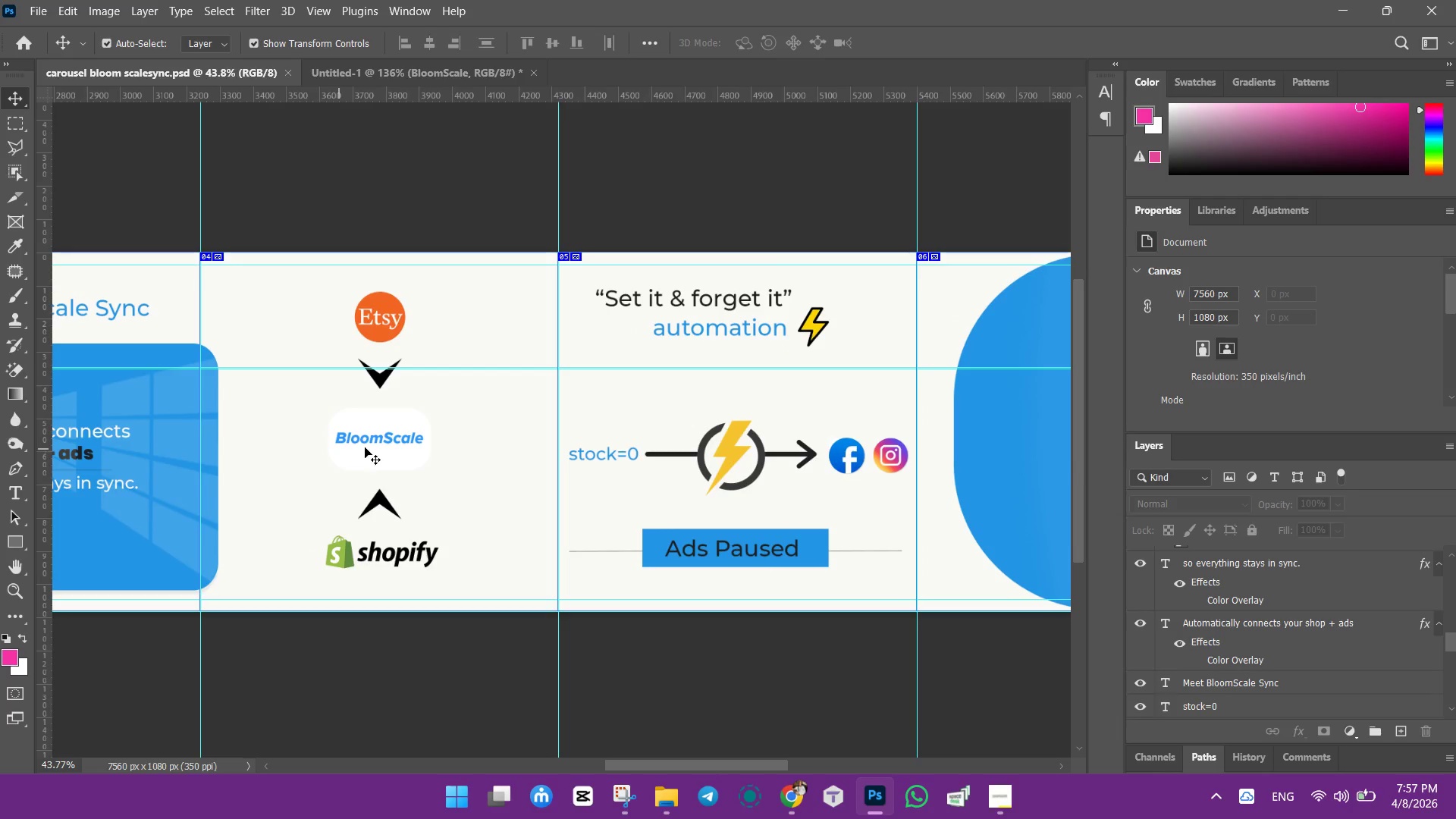 
left_click([375, 447])
 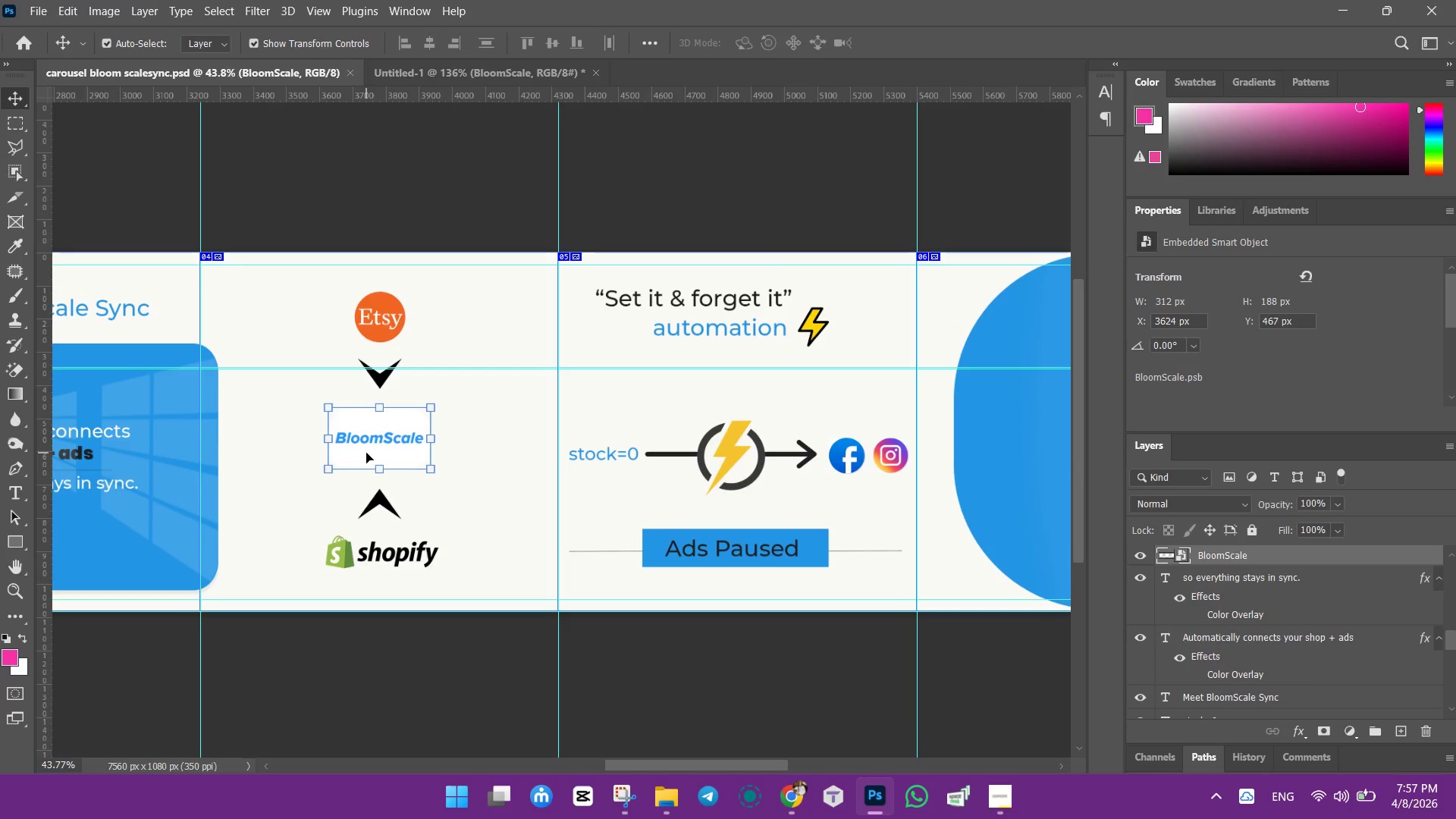 
key(Control+ControlLeft)
 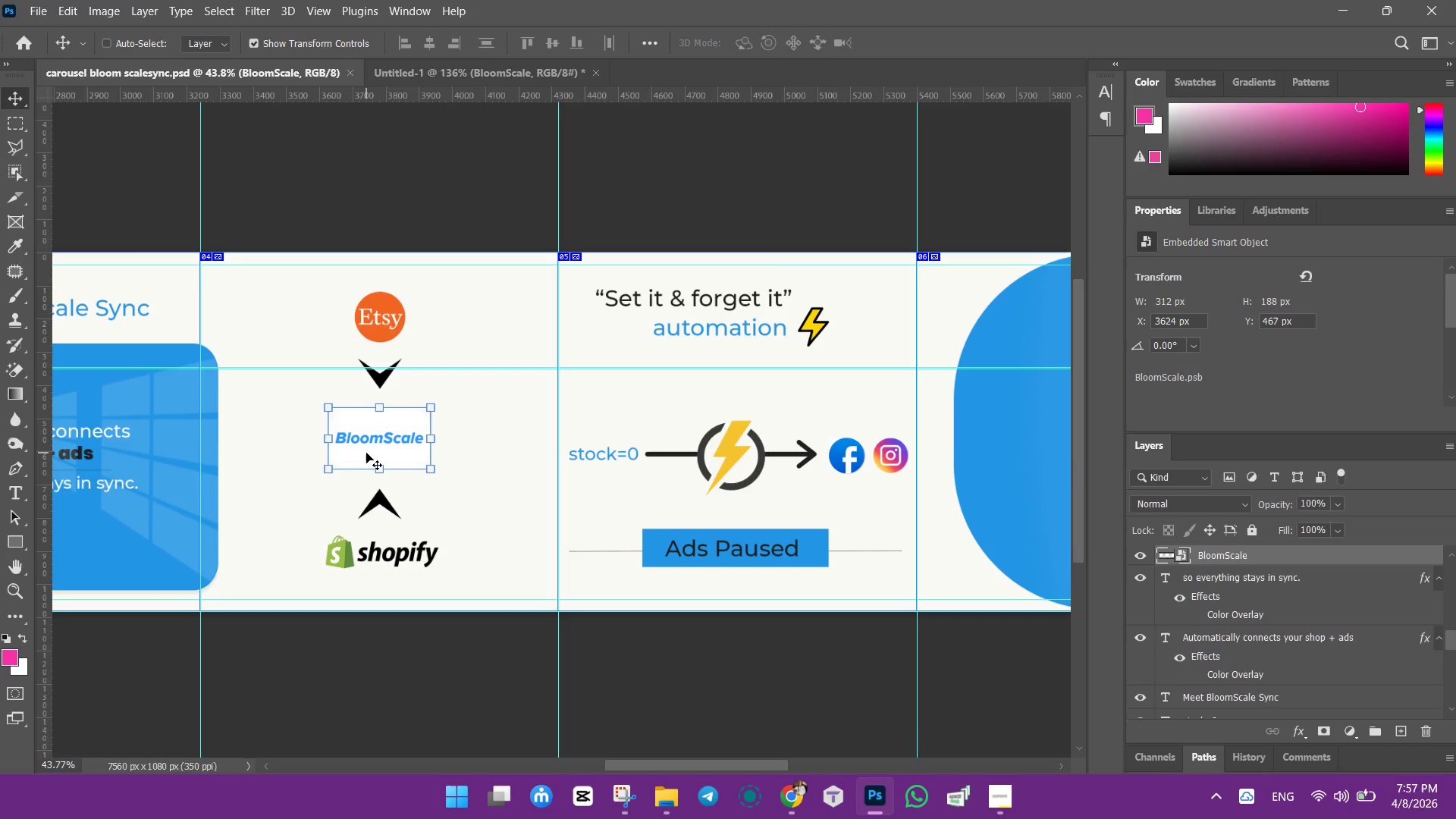 
key(Control+J)
 